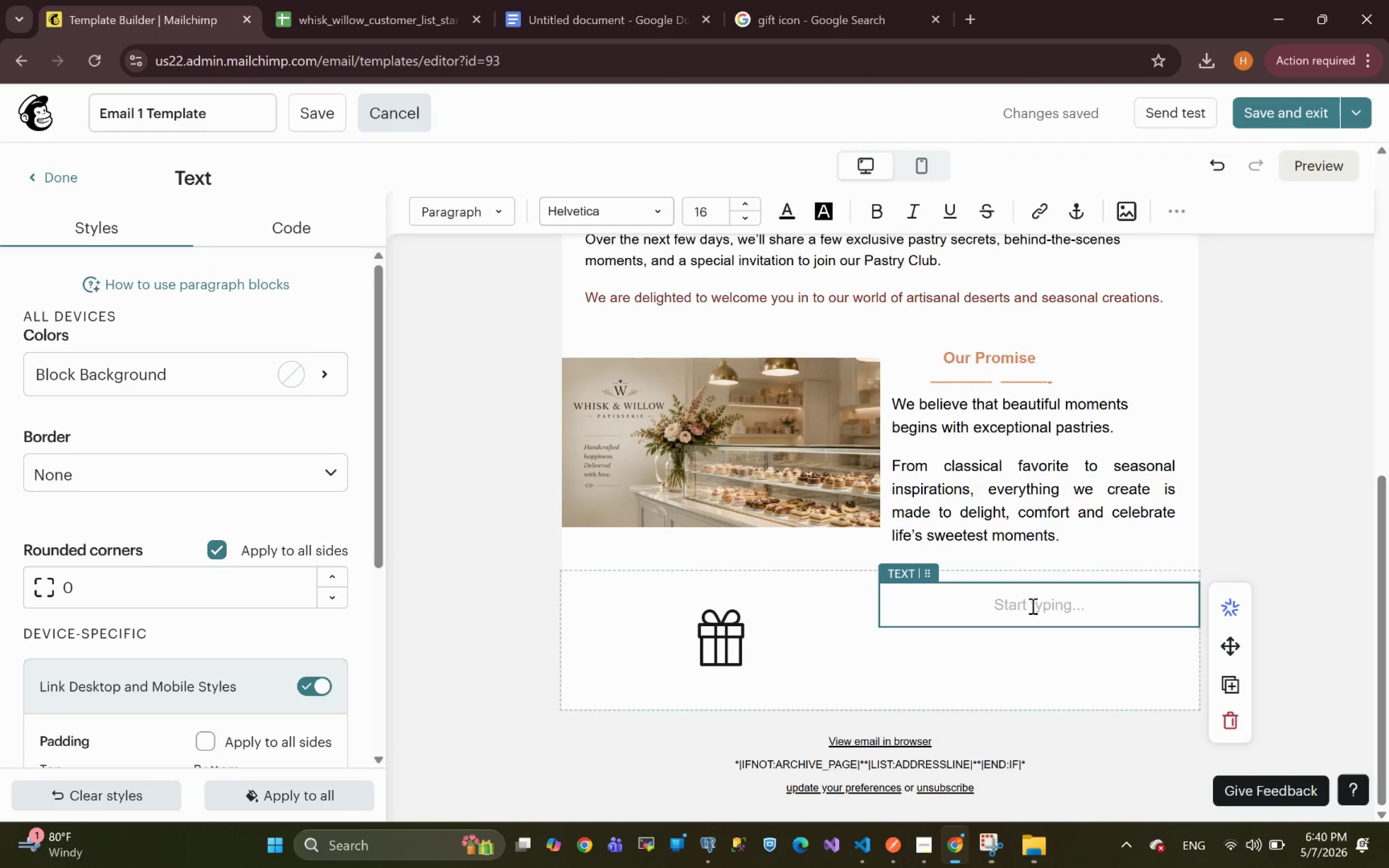 
wait(7.11)
 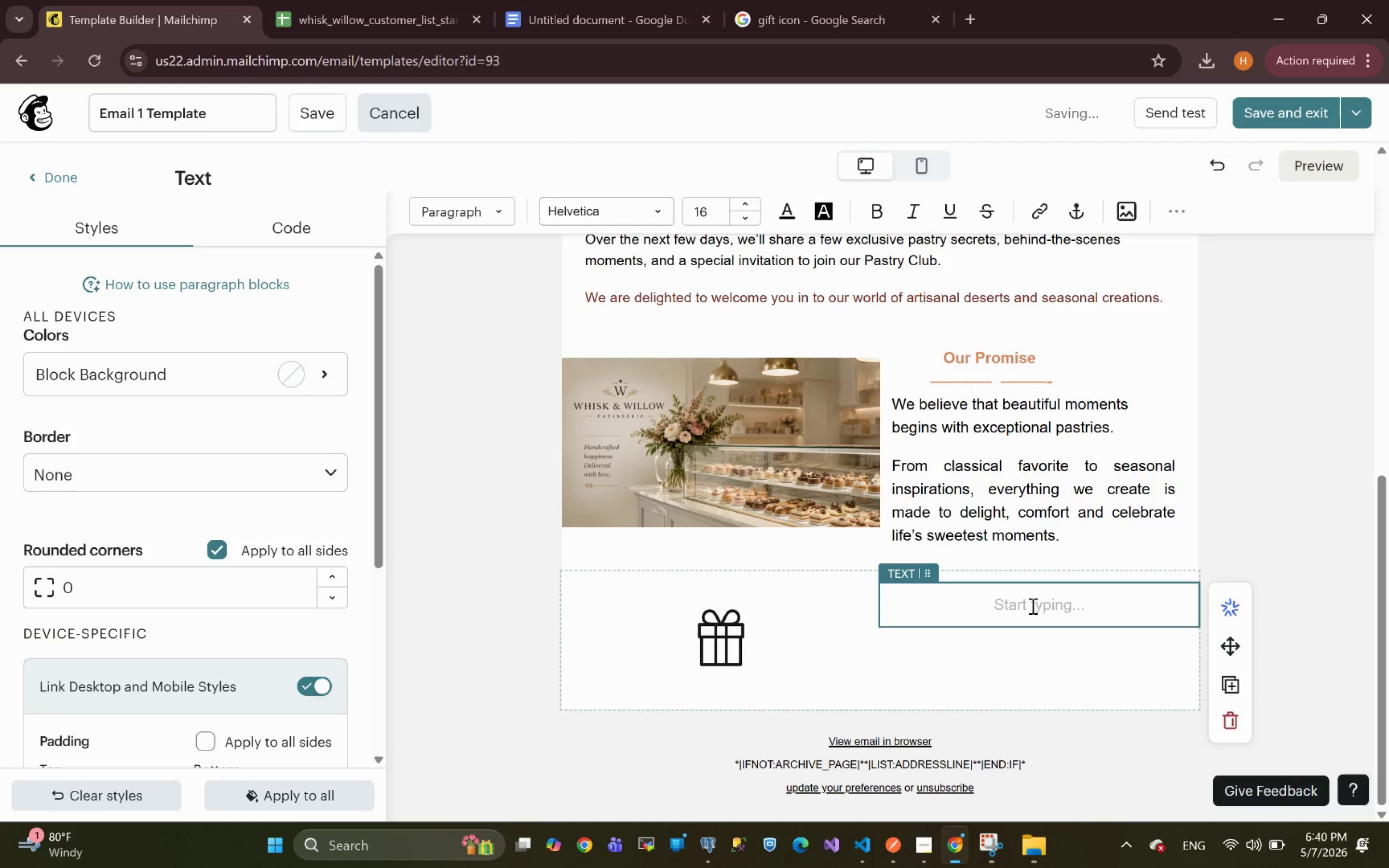 
key(Shift+W)
 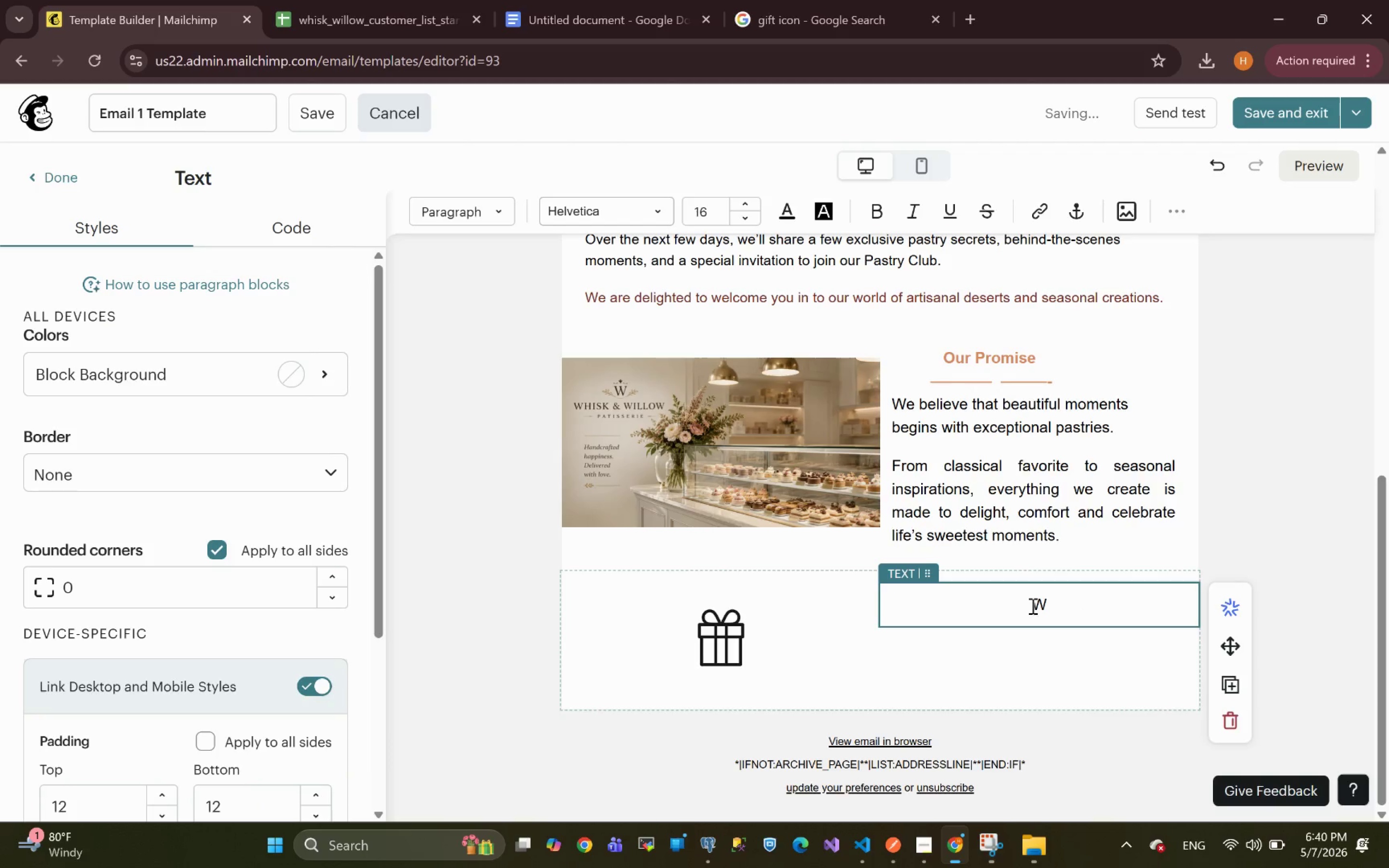 
type(hat's Next?)
 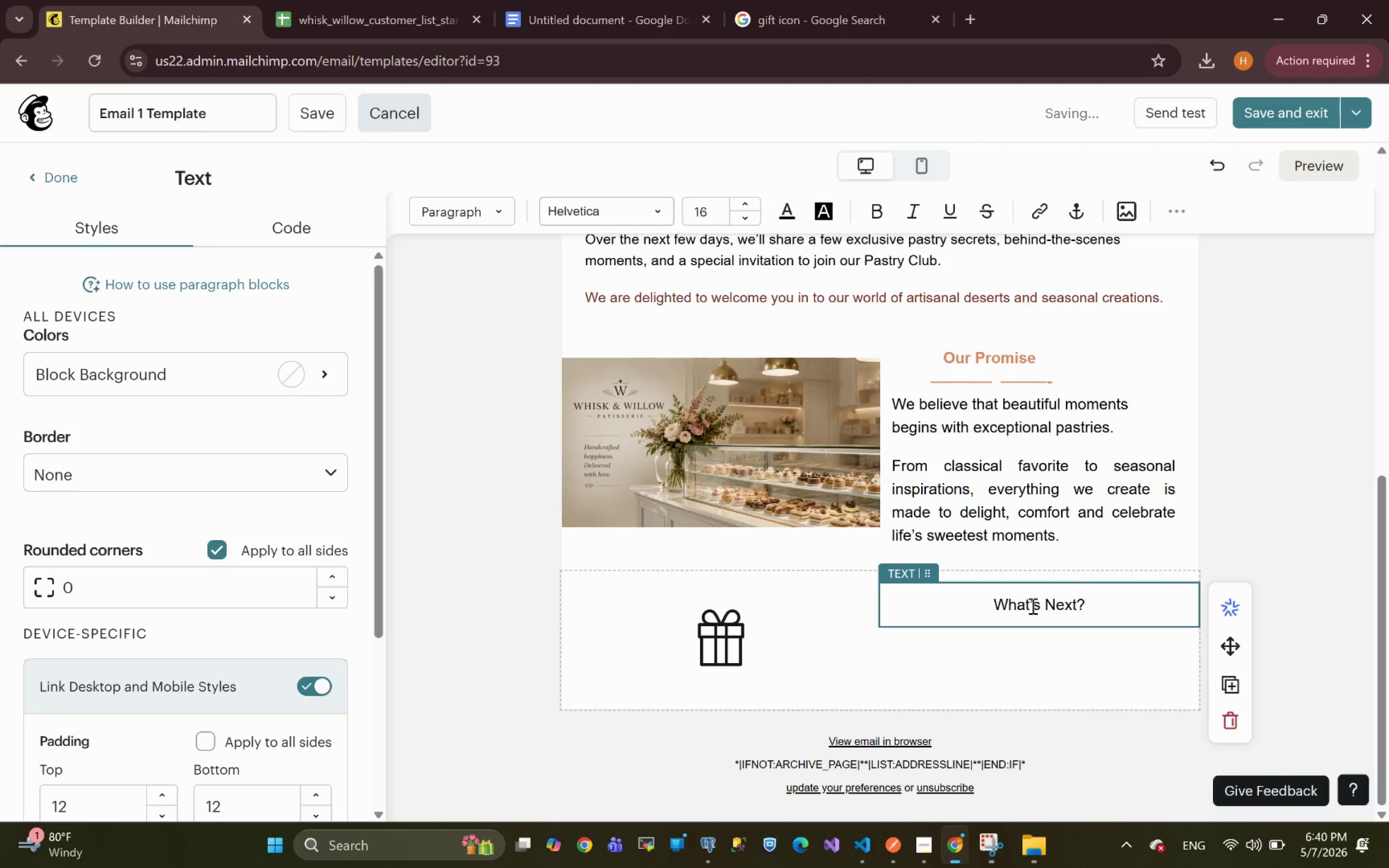 
key(Shift+ArrowLeft)
 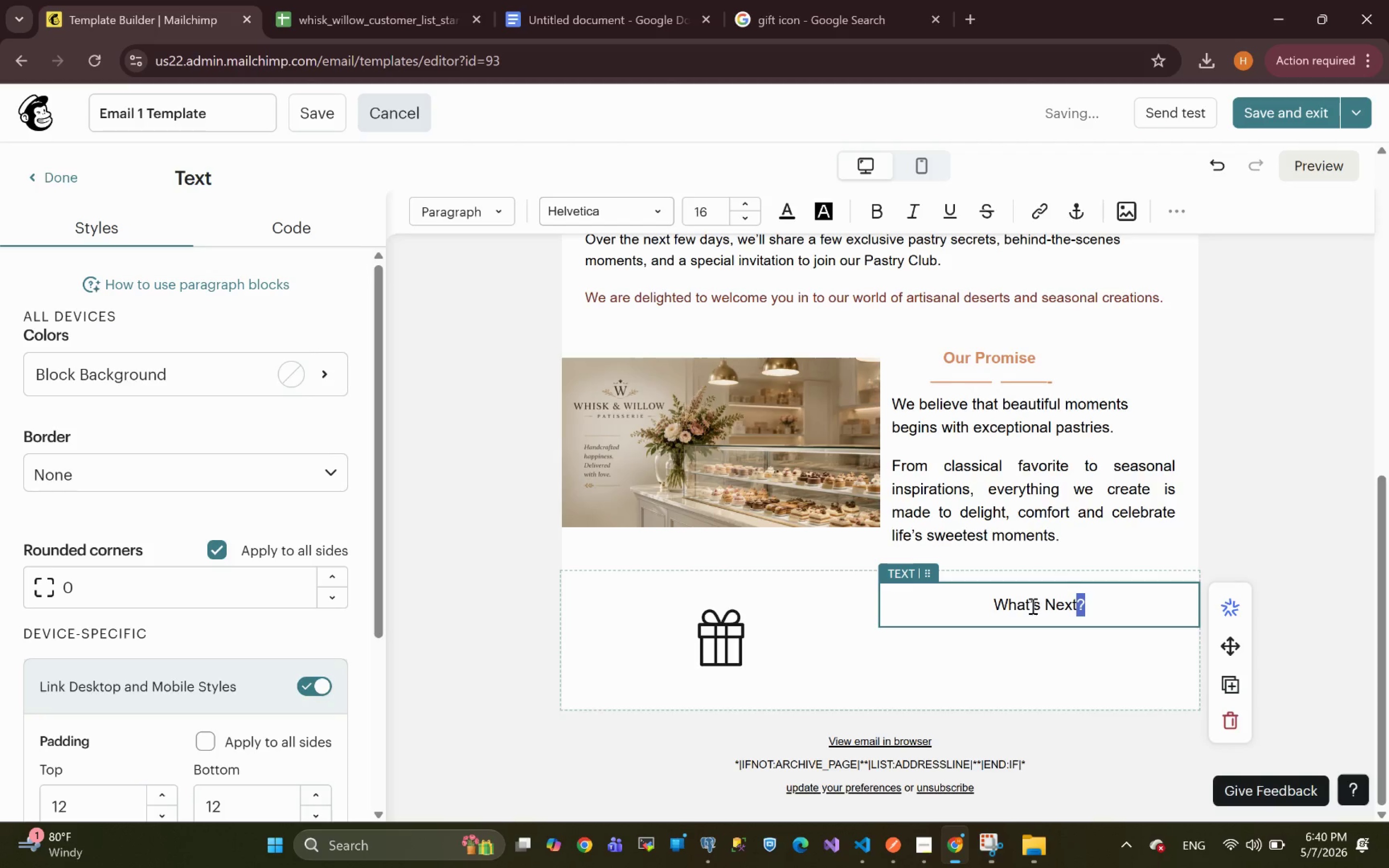 
key(Shift+ArrowLeft)
 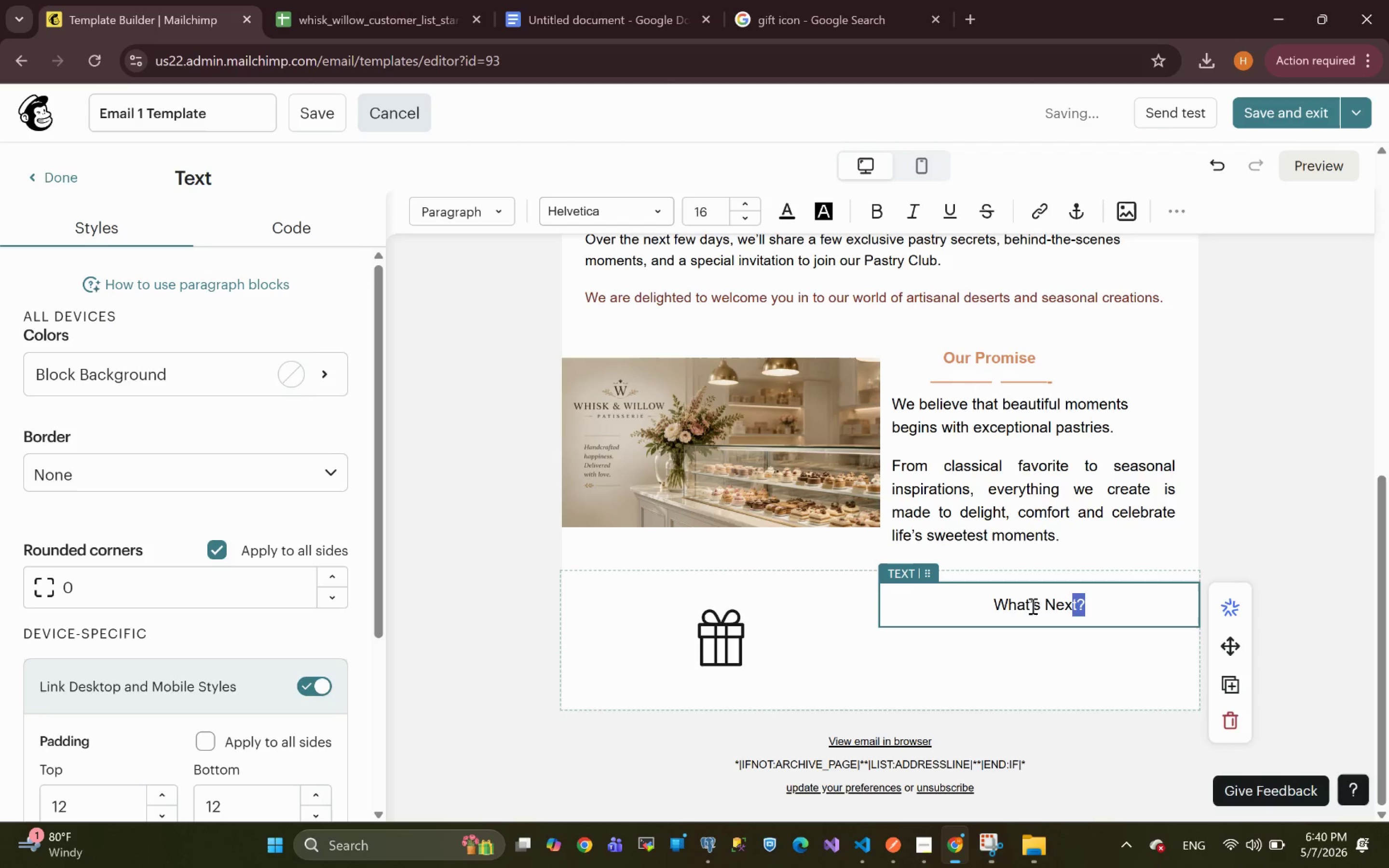 
key(Shift+ArrowLeft)
 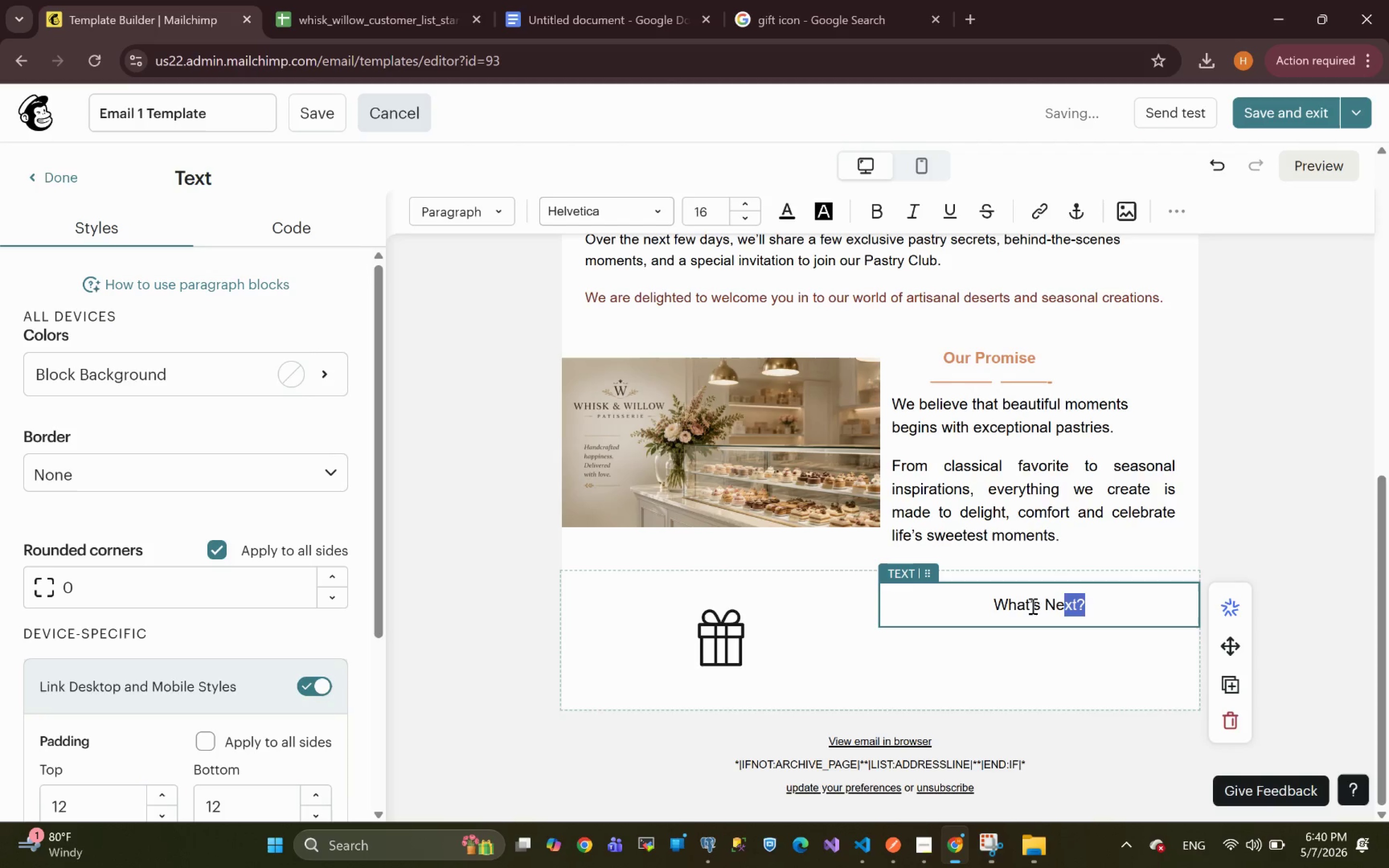 
key(Shift+ArrowLeft)
 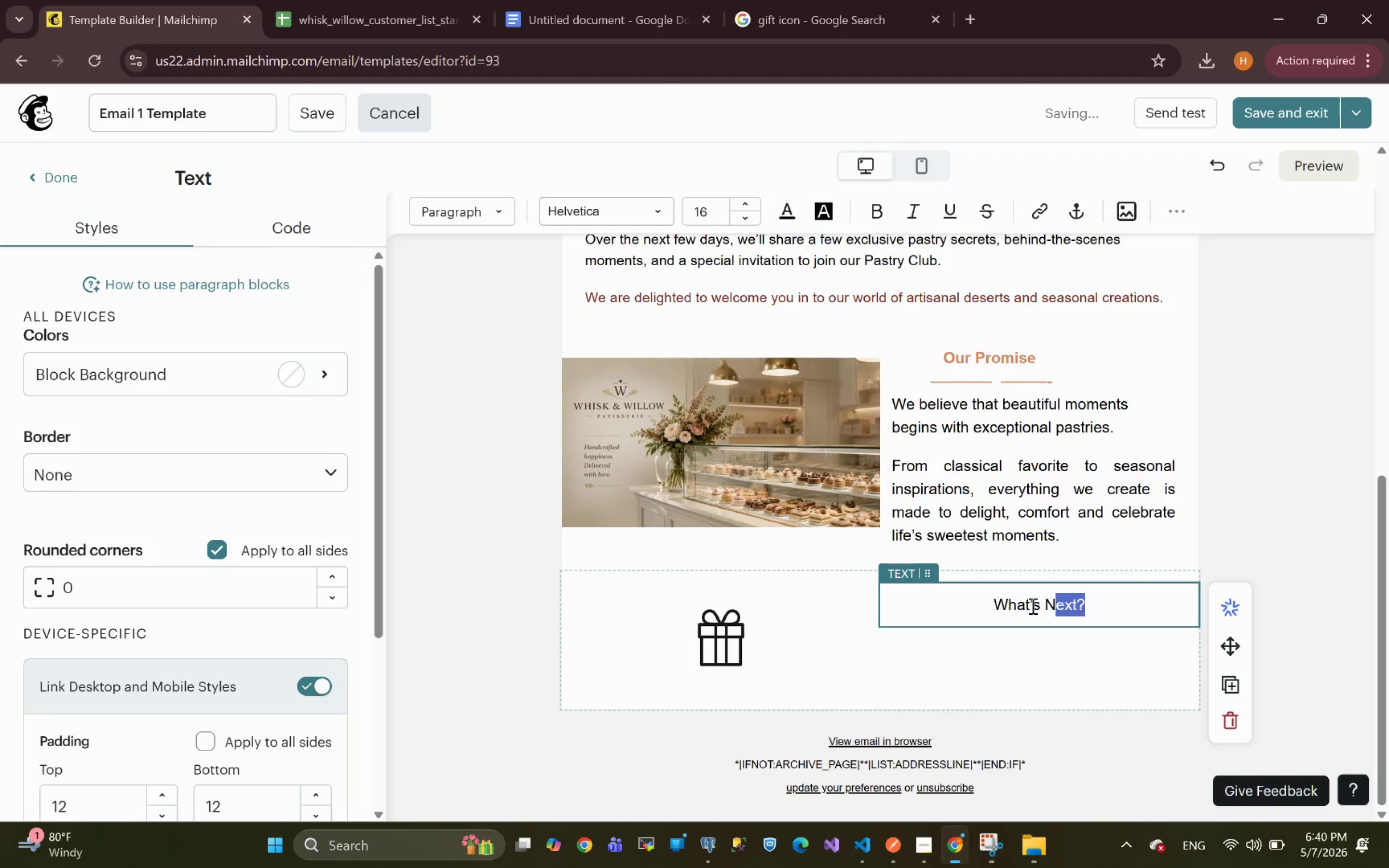 
key(Shift+ArrowLeft)
 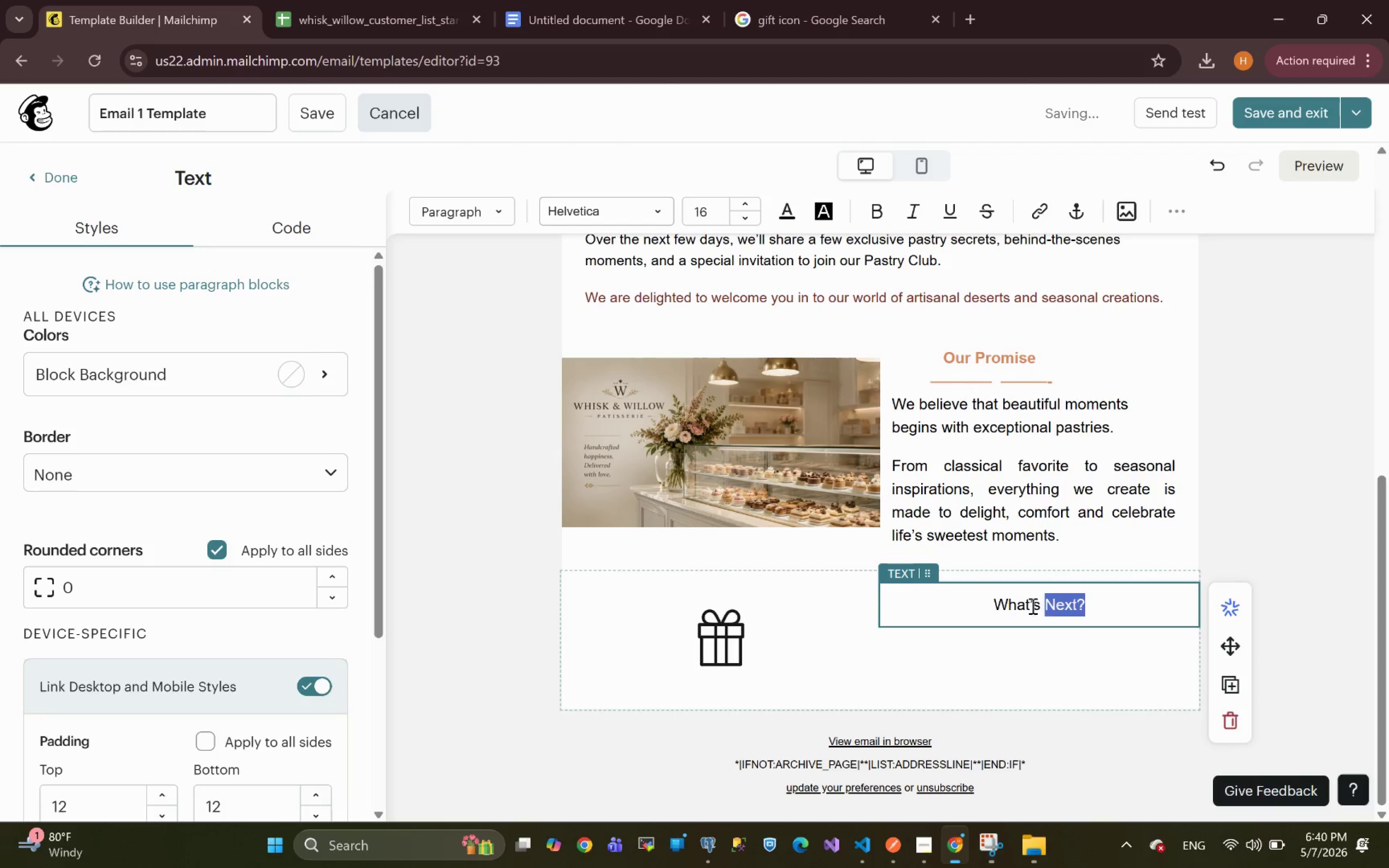 
key(Shift+ArrowLeft)
 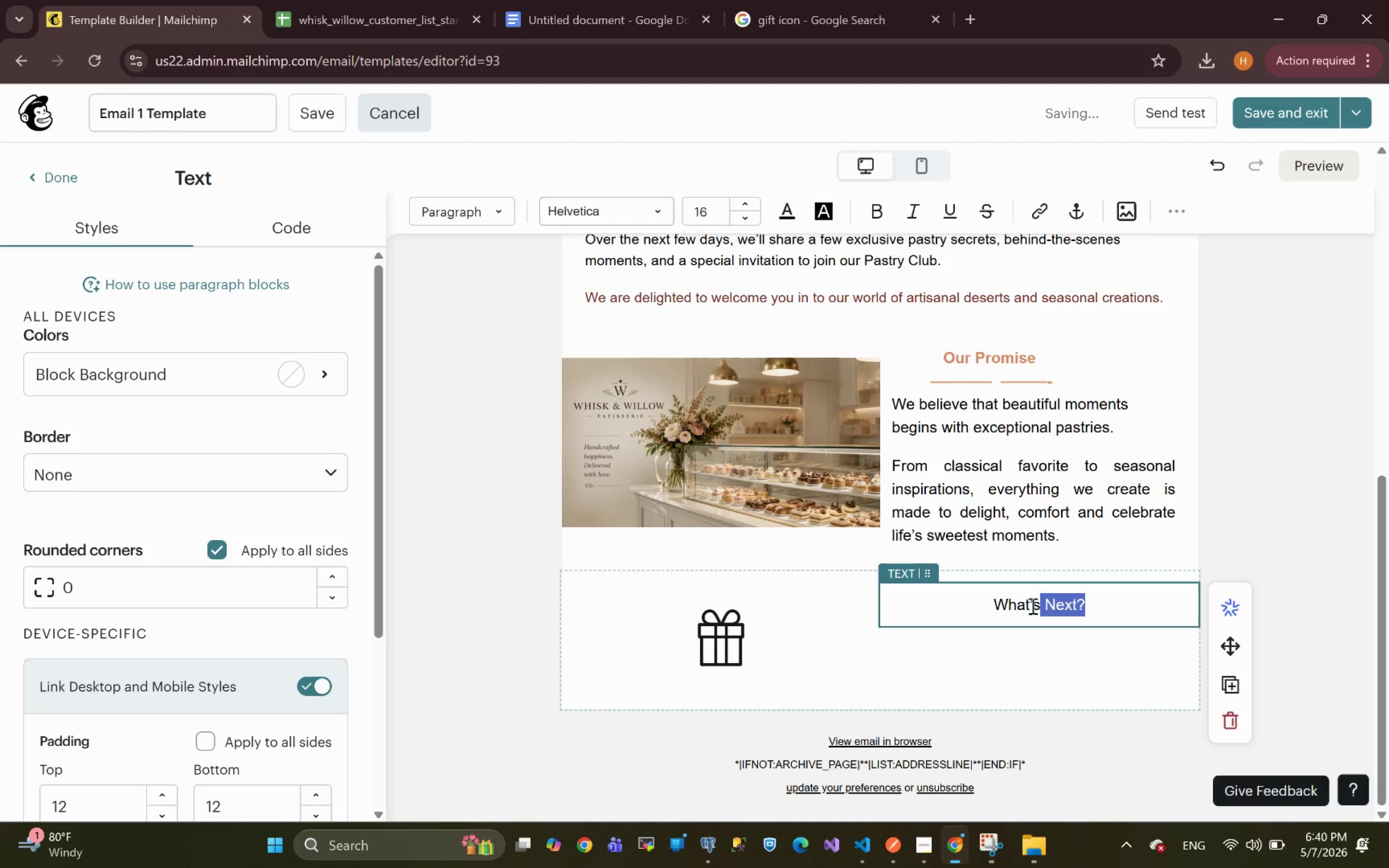 
key(Shift+ArrowLeft)
 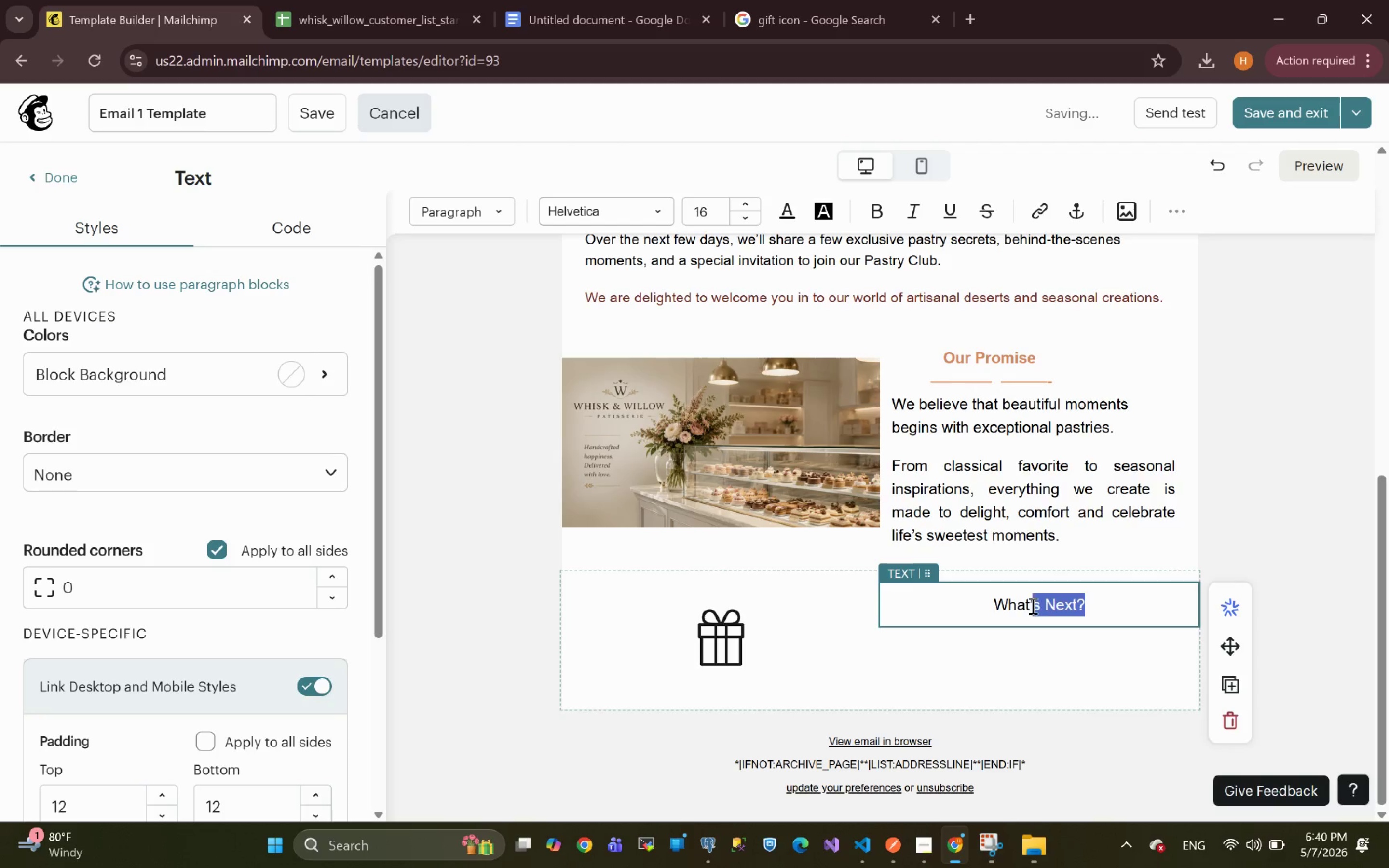 
key(Shift+ArrowLeft)
 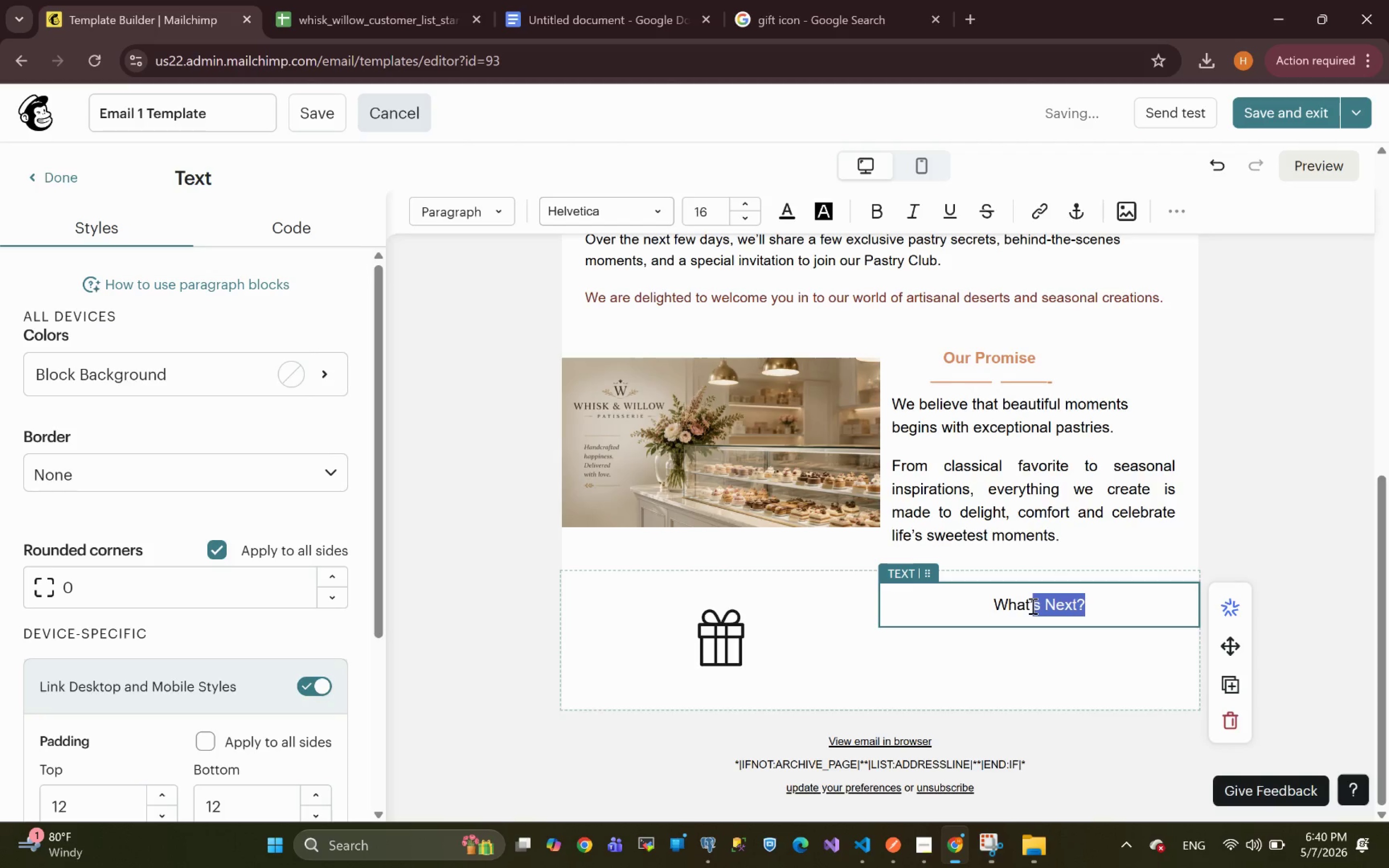 
key(Shift+ArrowLeft)
 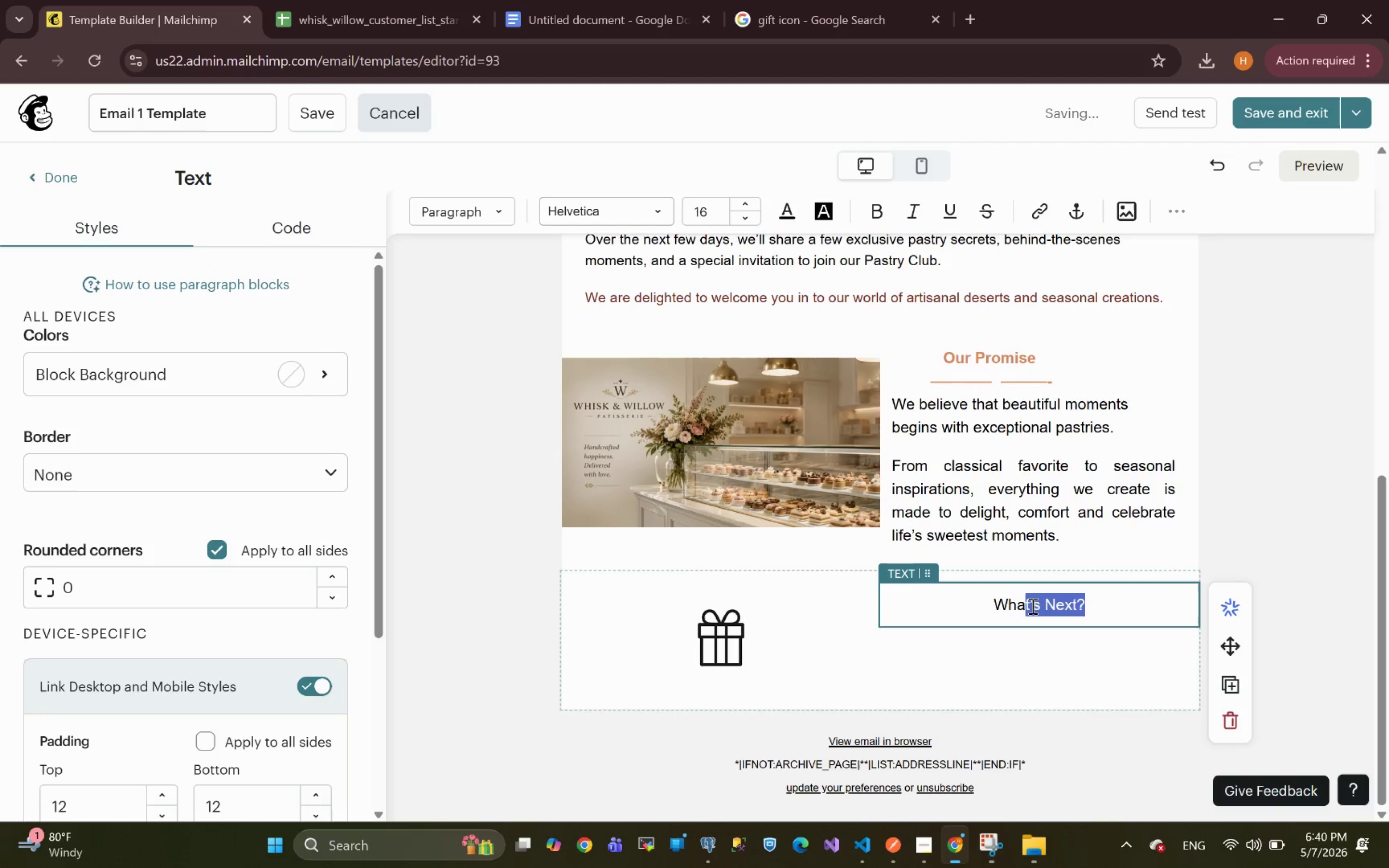 
key(Shift+ArrowLeft)
 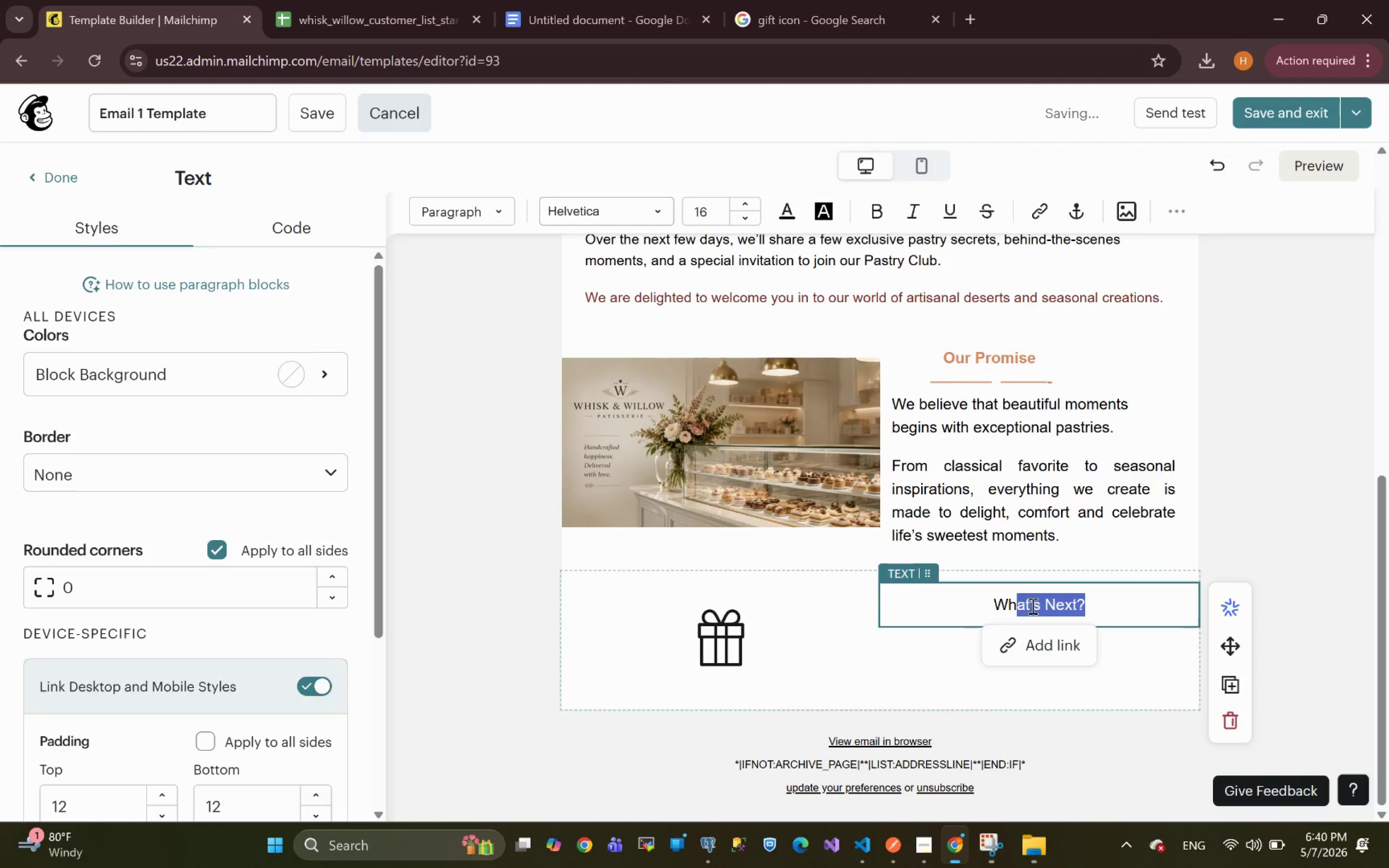 
key(Shift+ArrowLeft)
 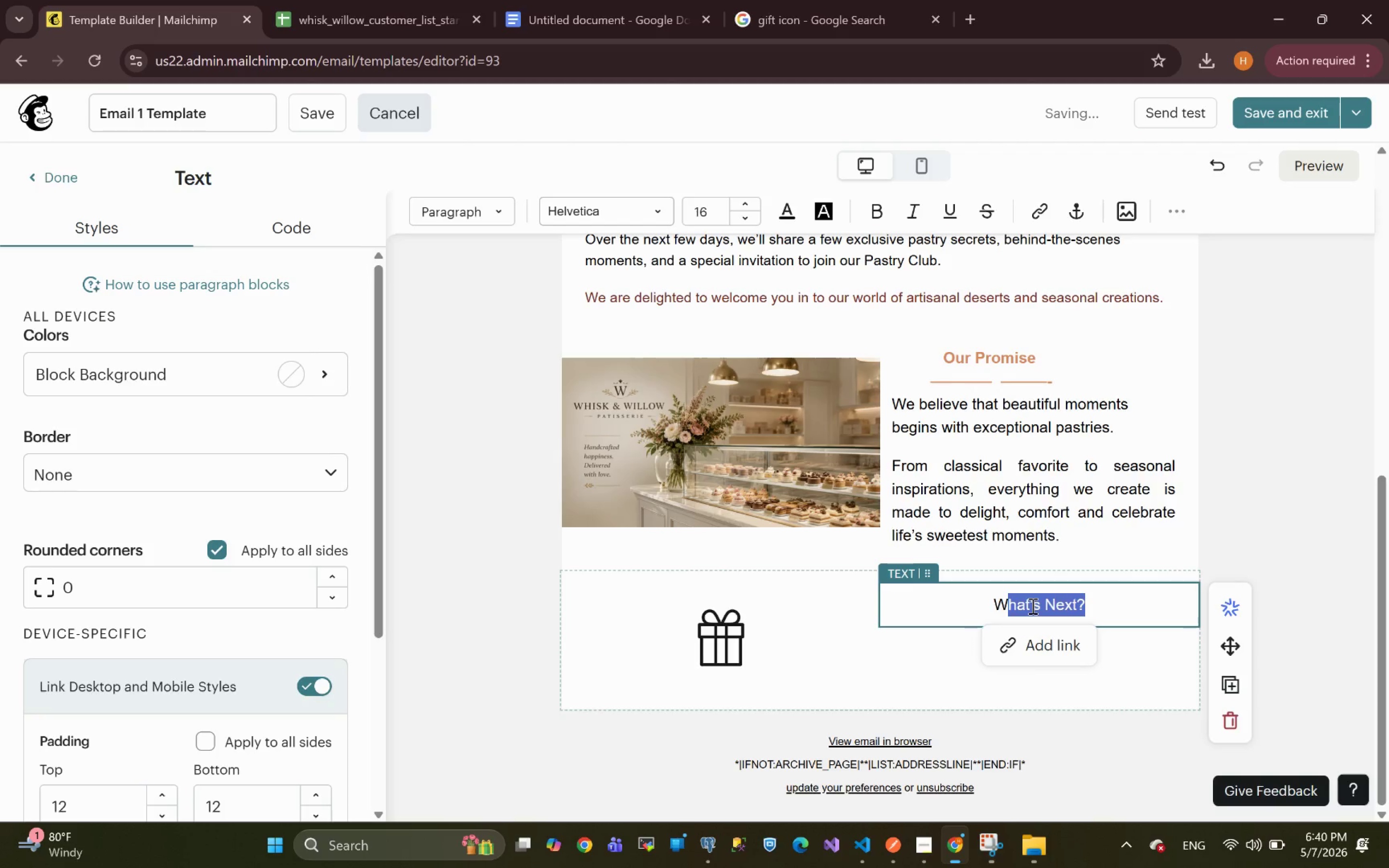 
key(Shift+ArrowLeft)
 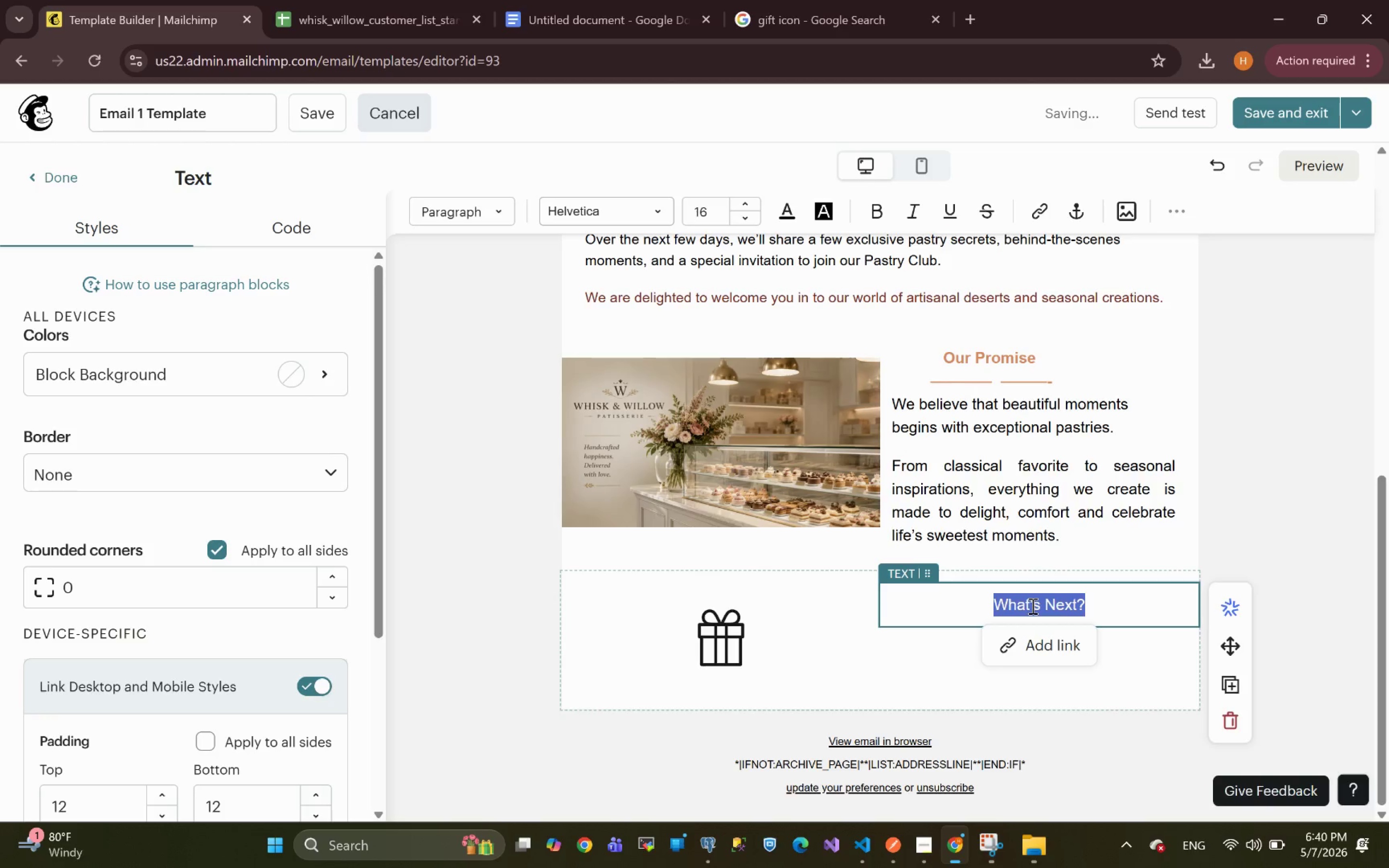 
key(Control+B)
 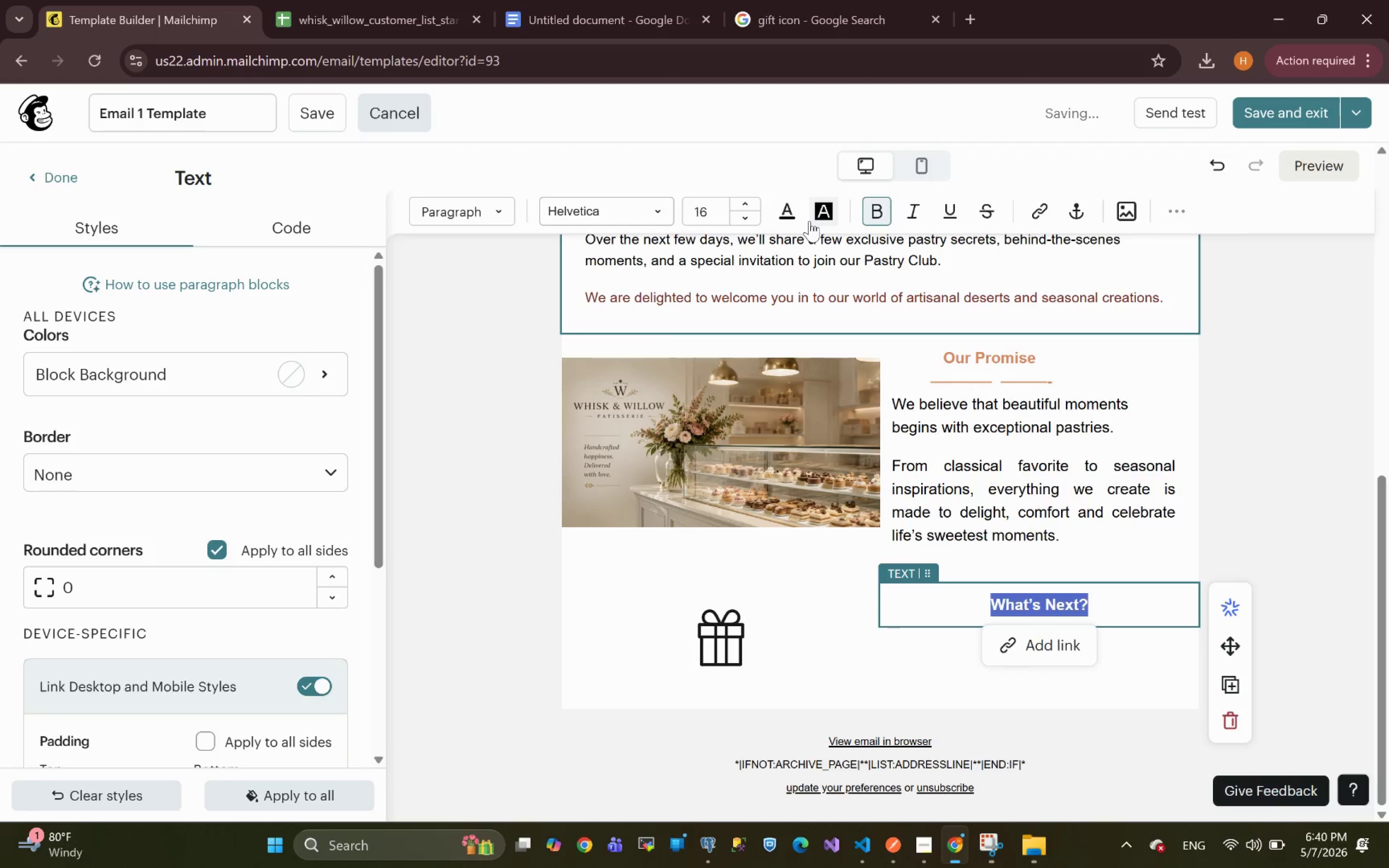 
left_click([777, 213])
 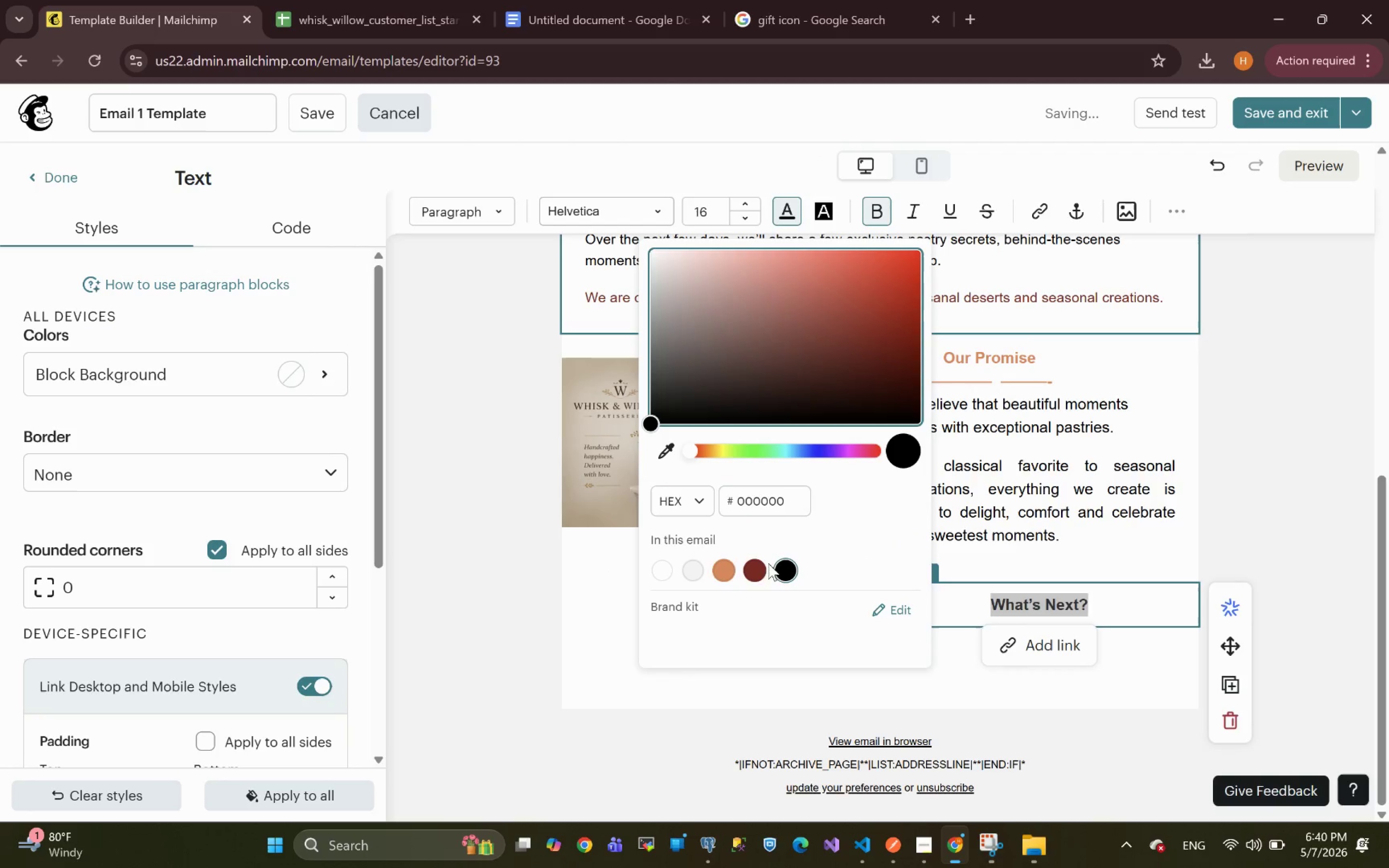 
left_click([760, 570])
 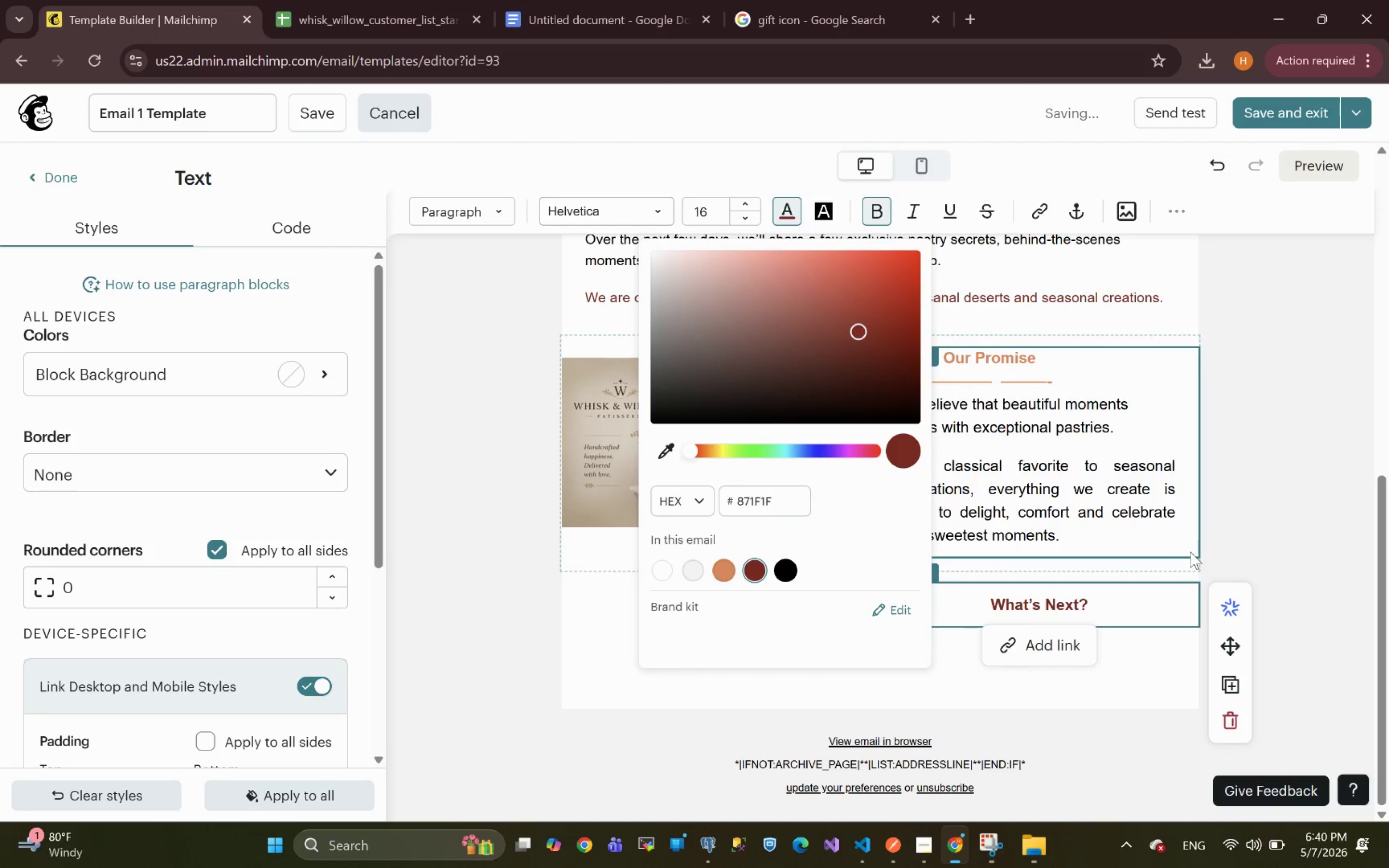 
wait(9.68)
 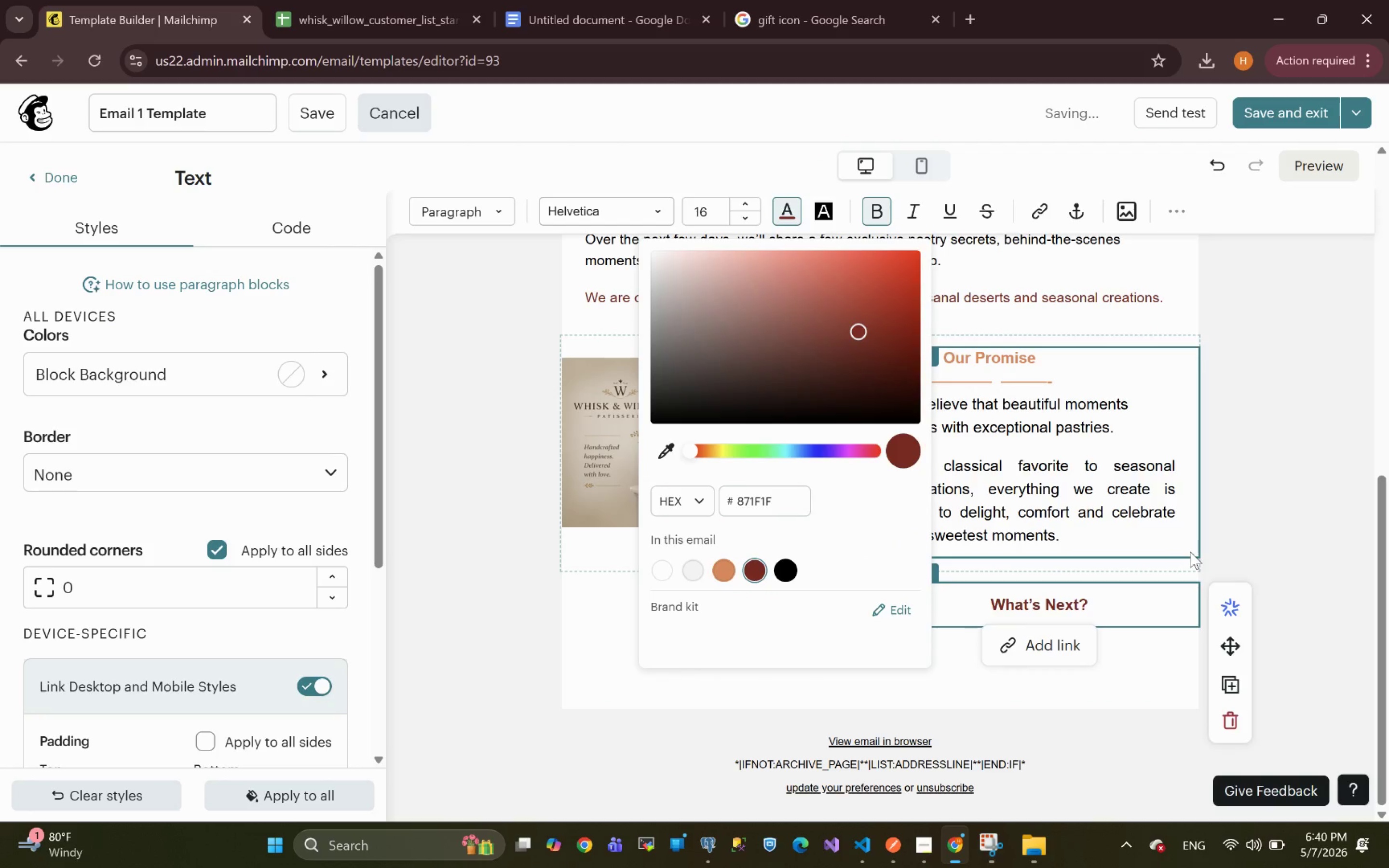 
left_click([1123, 608])
 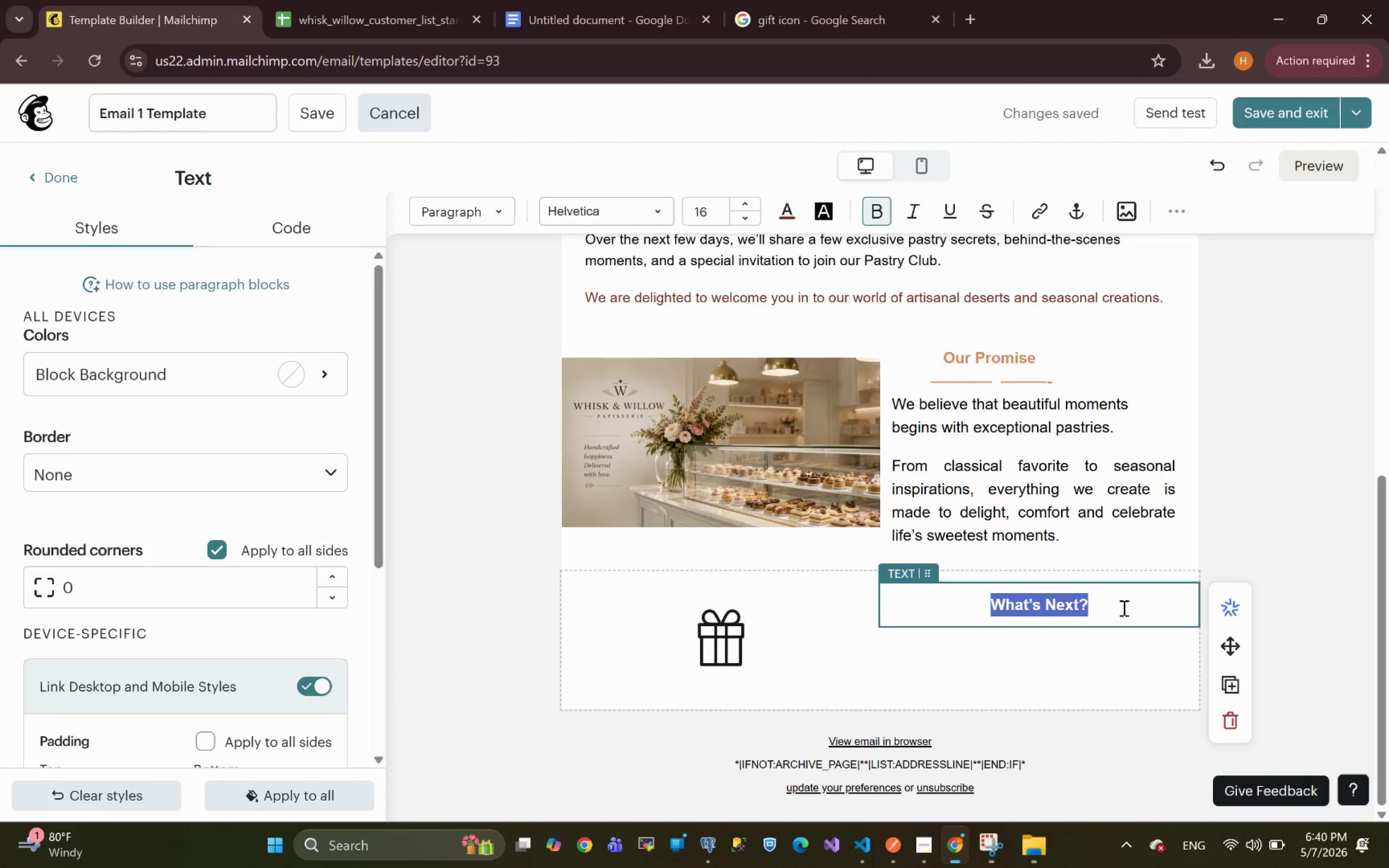 
left_click([1123, 608])
 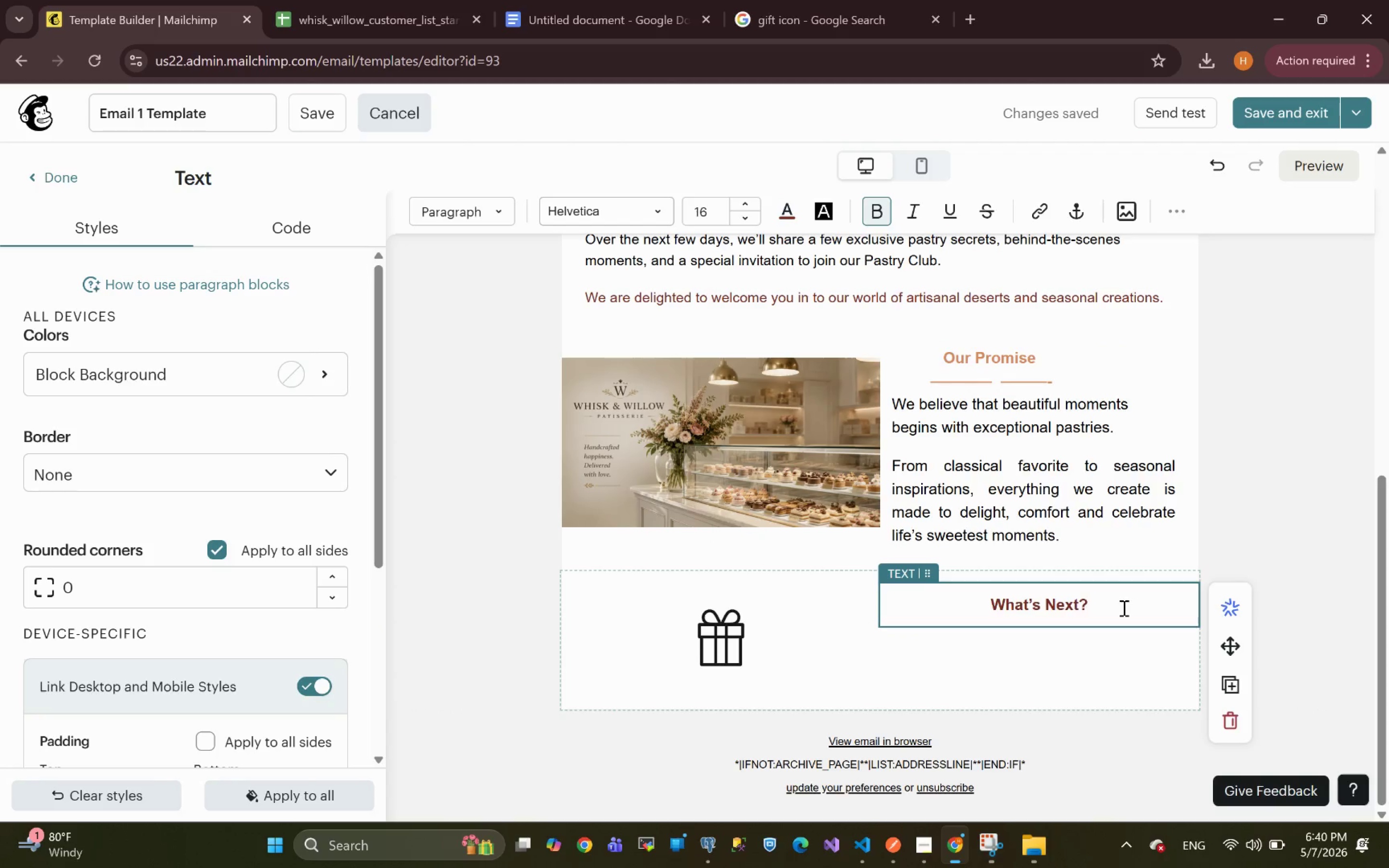 
key(Enter)
 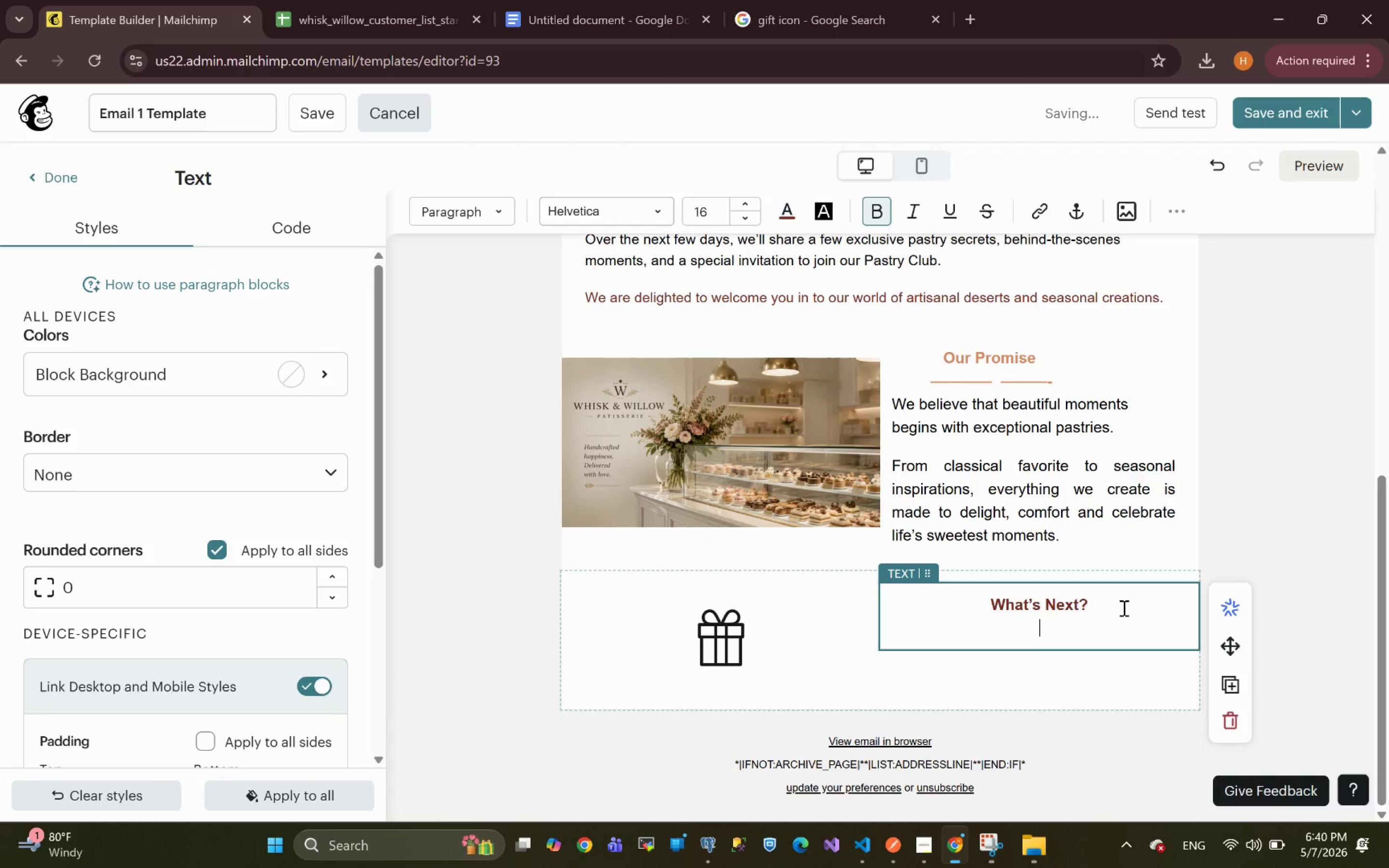 
type(Over the next few days)
 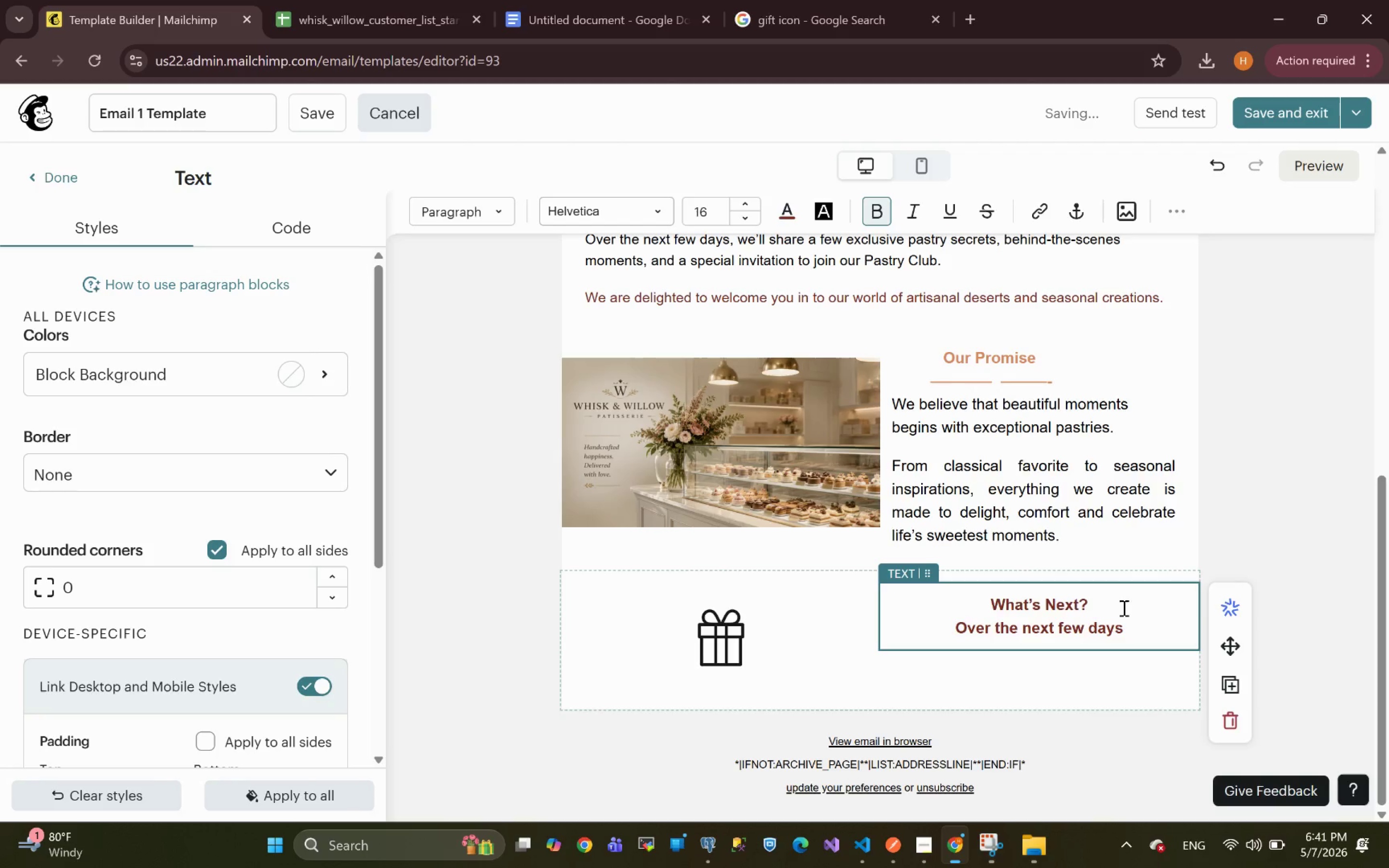 
key(Shift+ArrowLeft)
 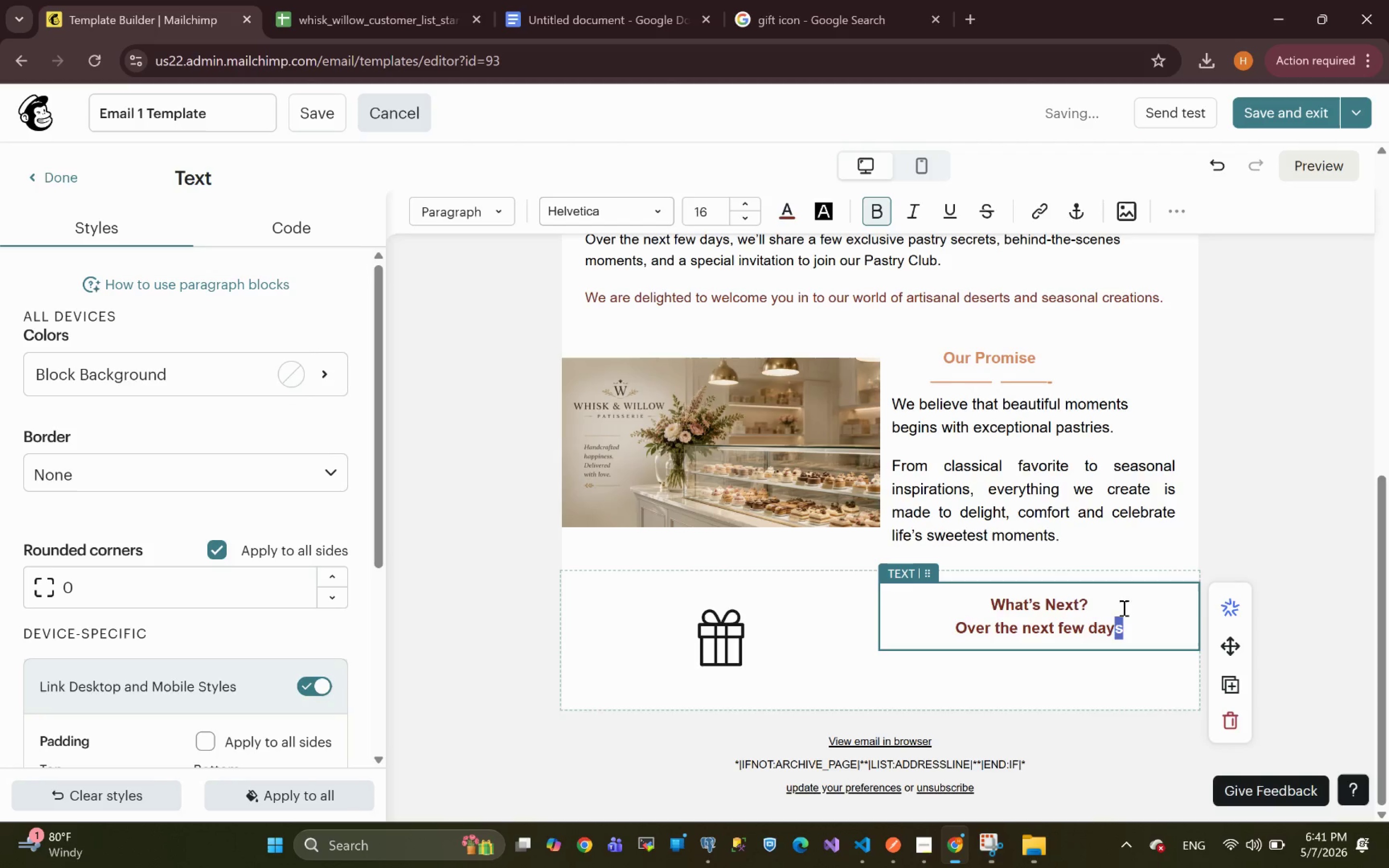 
key(Shift+ArrowLeft)
 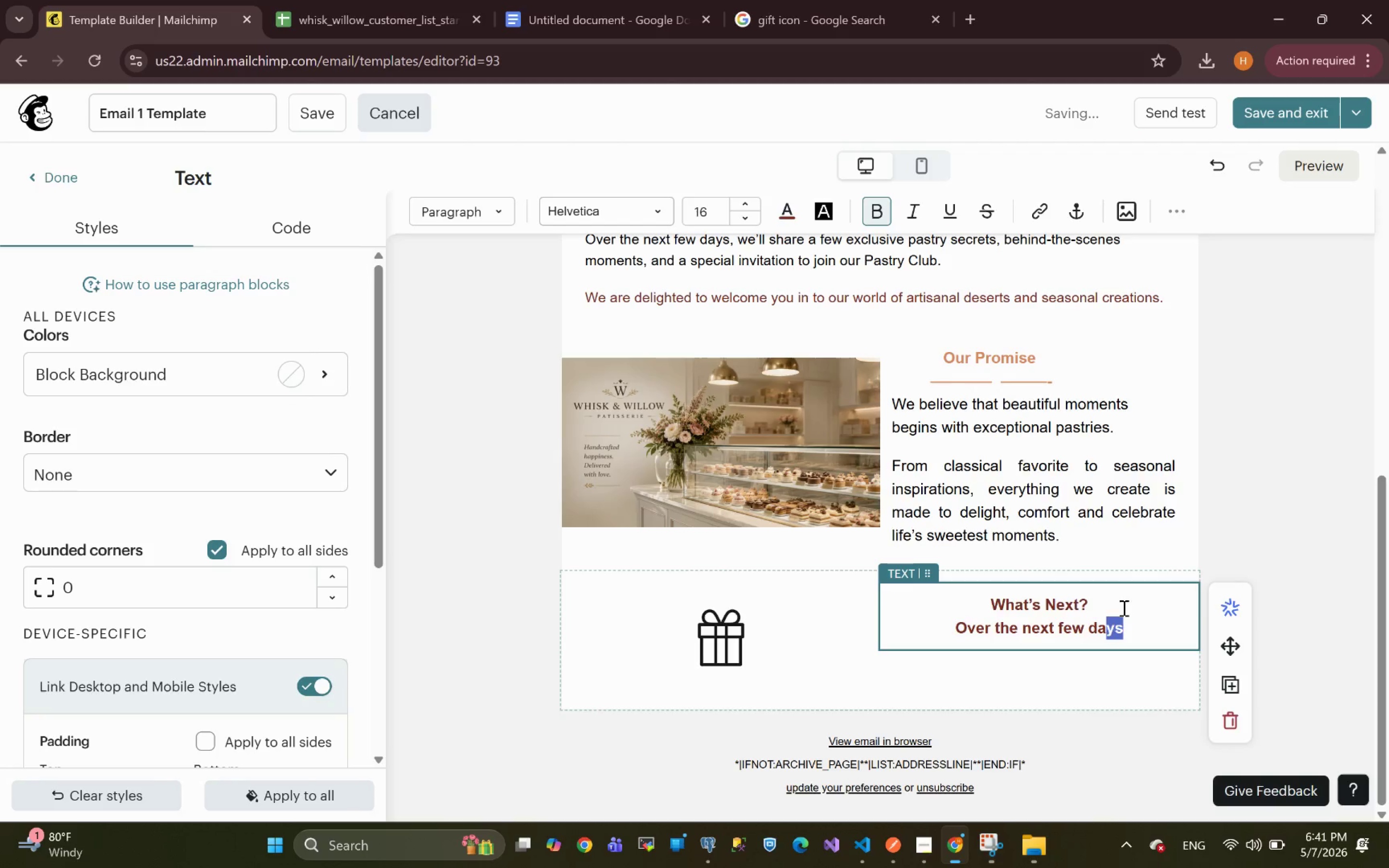 
key(Shift+ArrowLeft)
 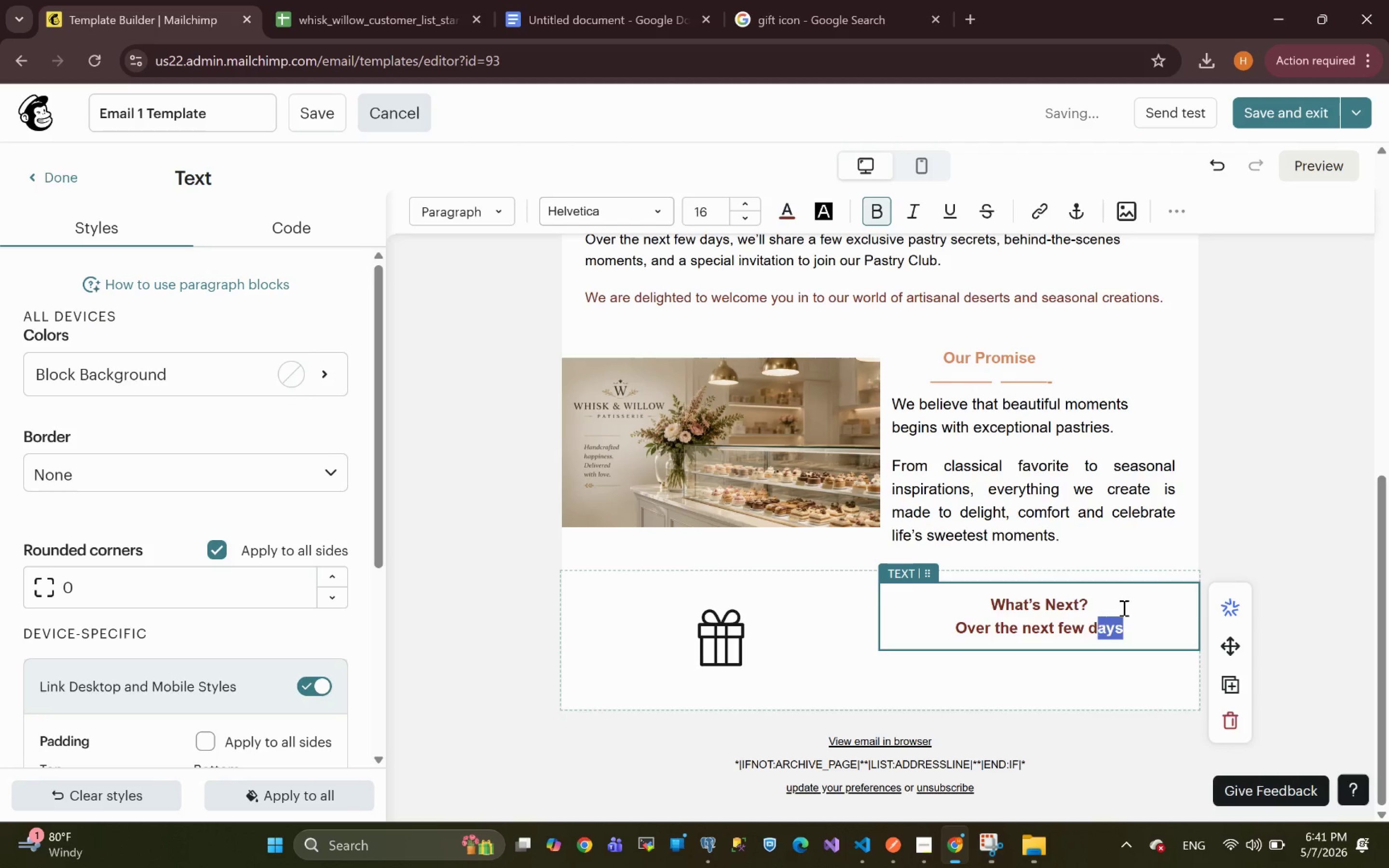 
key(Shift+ArrowLeft)
 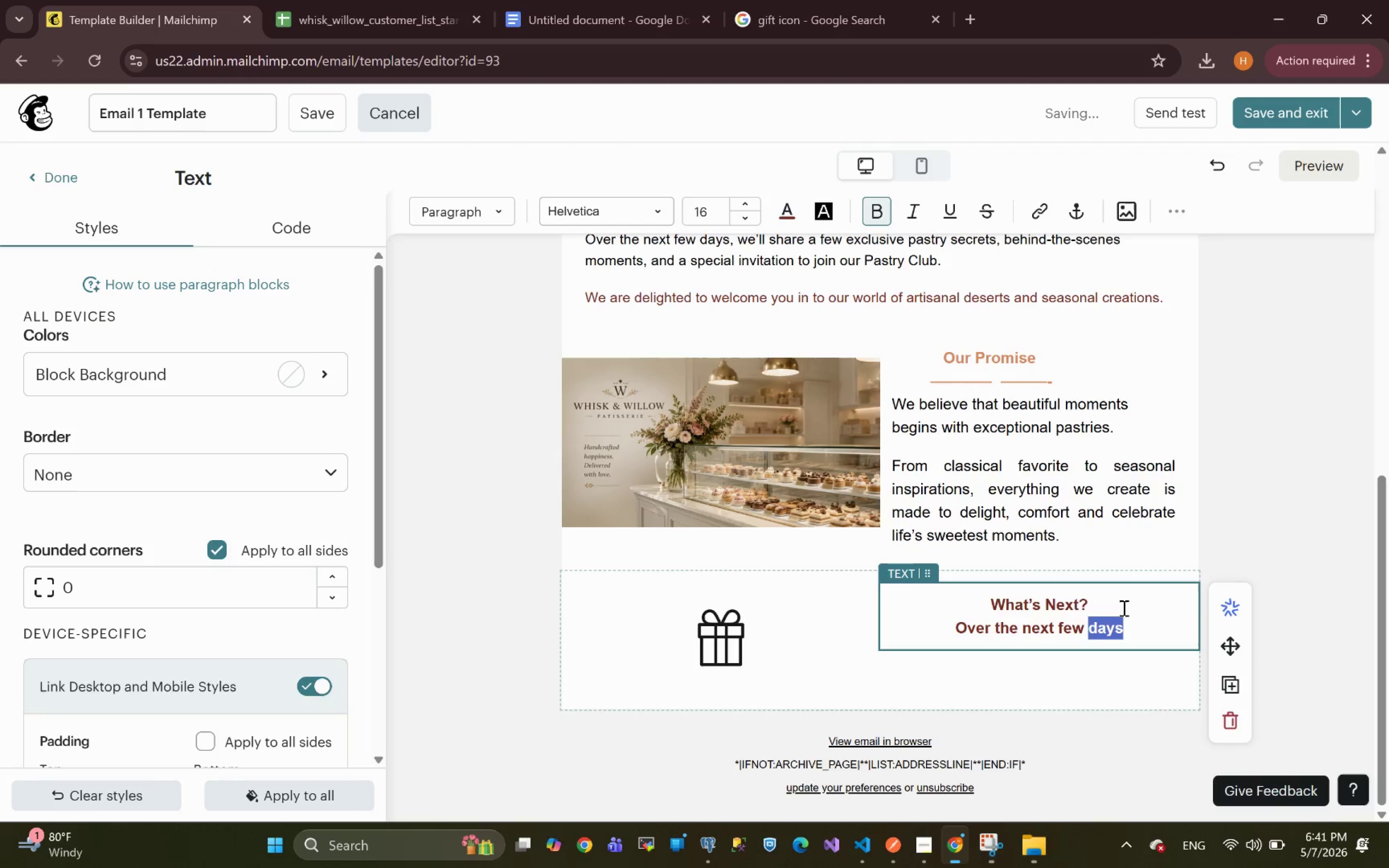 
key(Shift+ArrowLeft)
 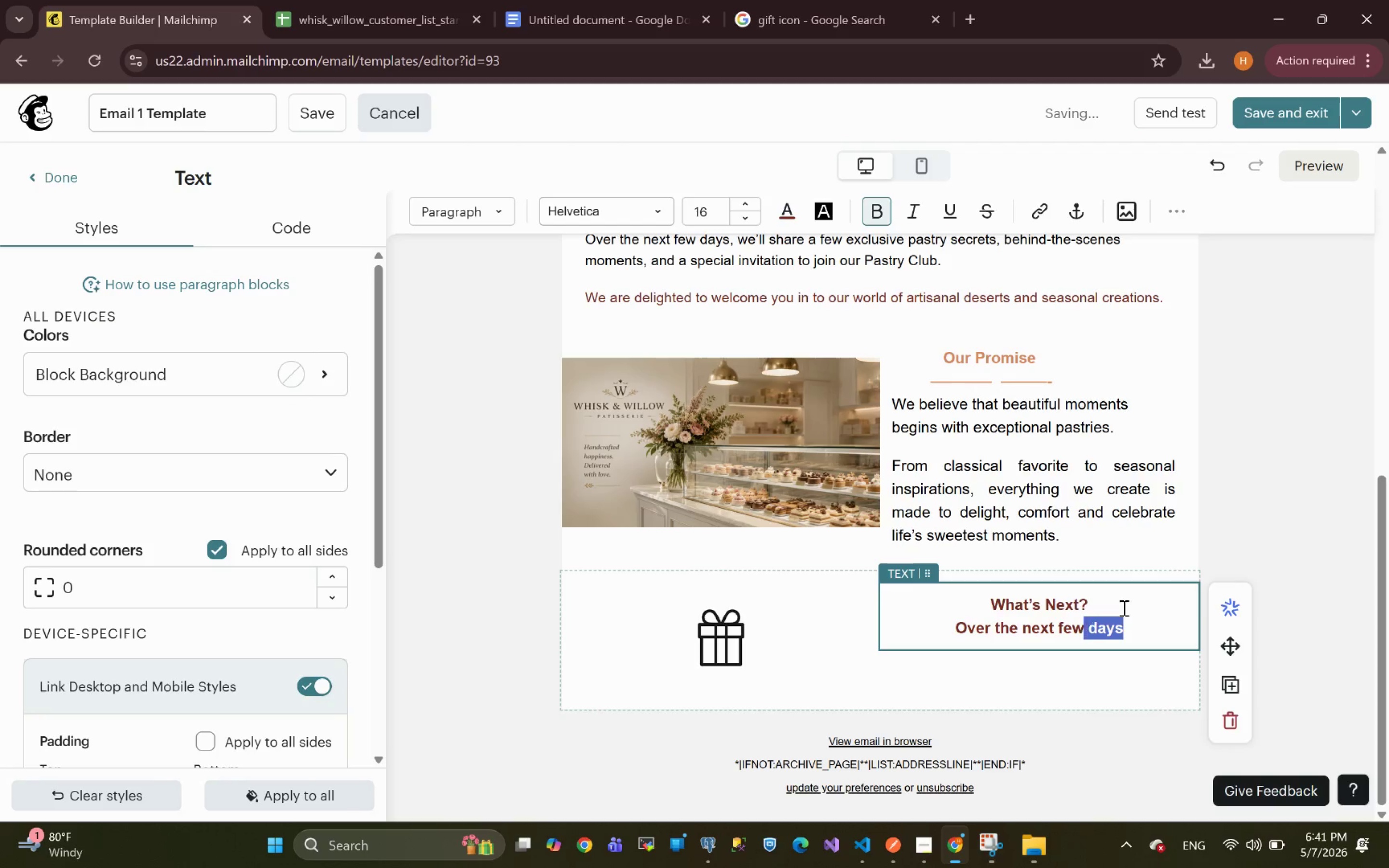 
key(Shift+ArrowLeft)
 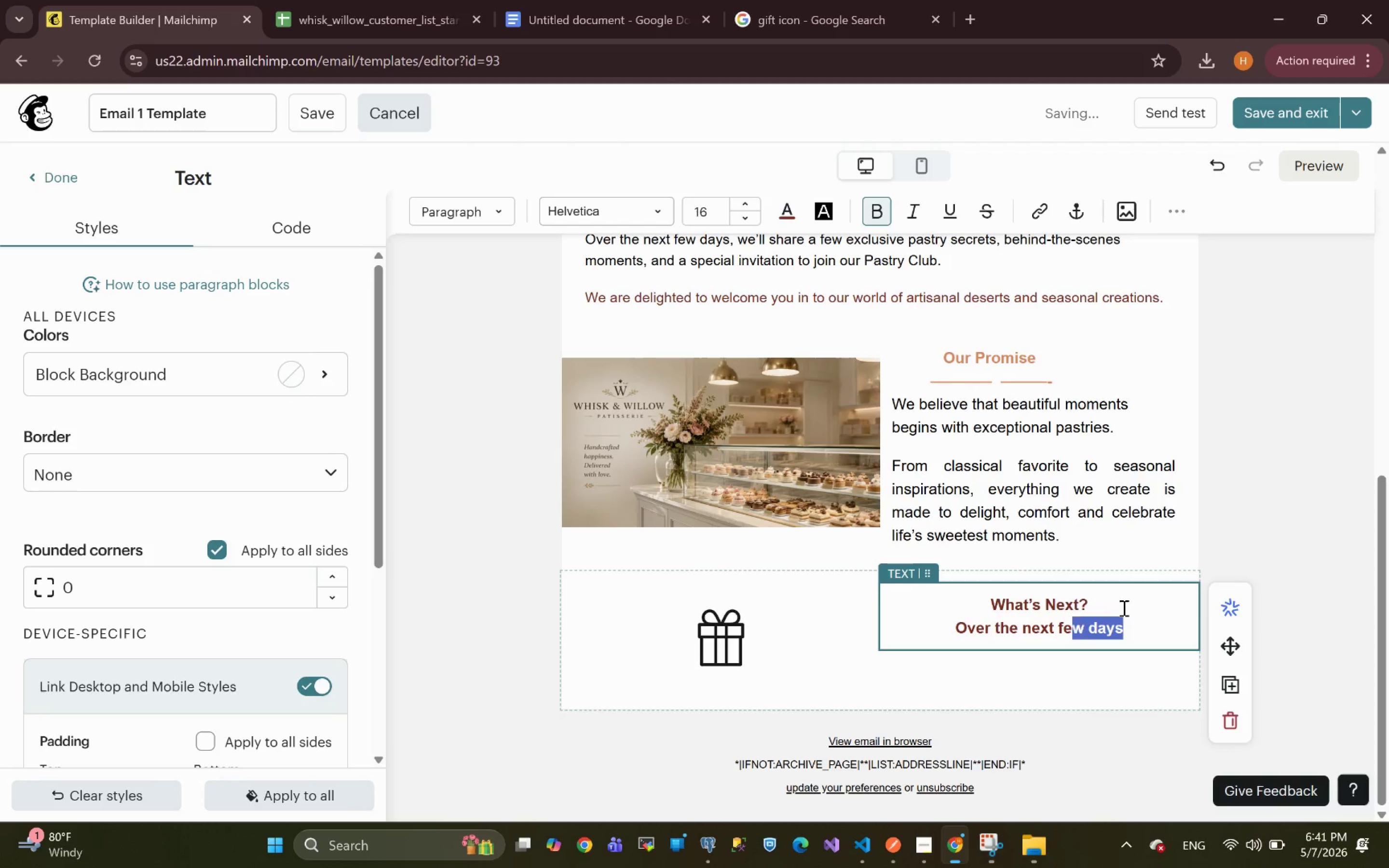 
key(Shift+ArrowLeft)
 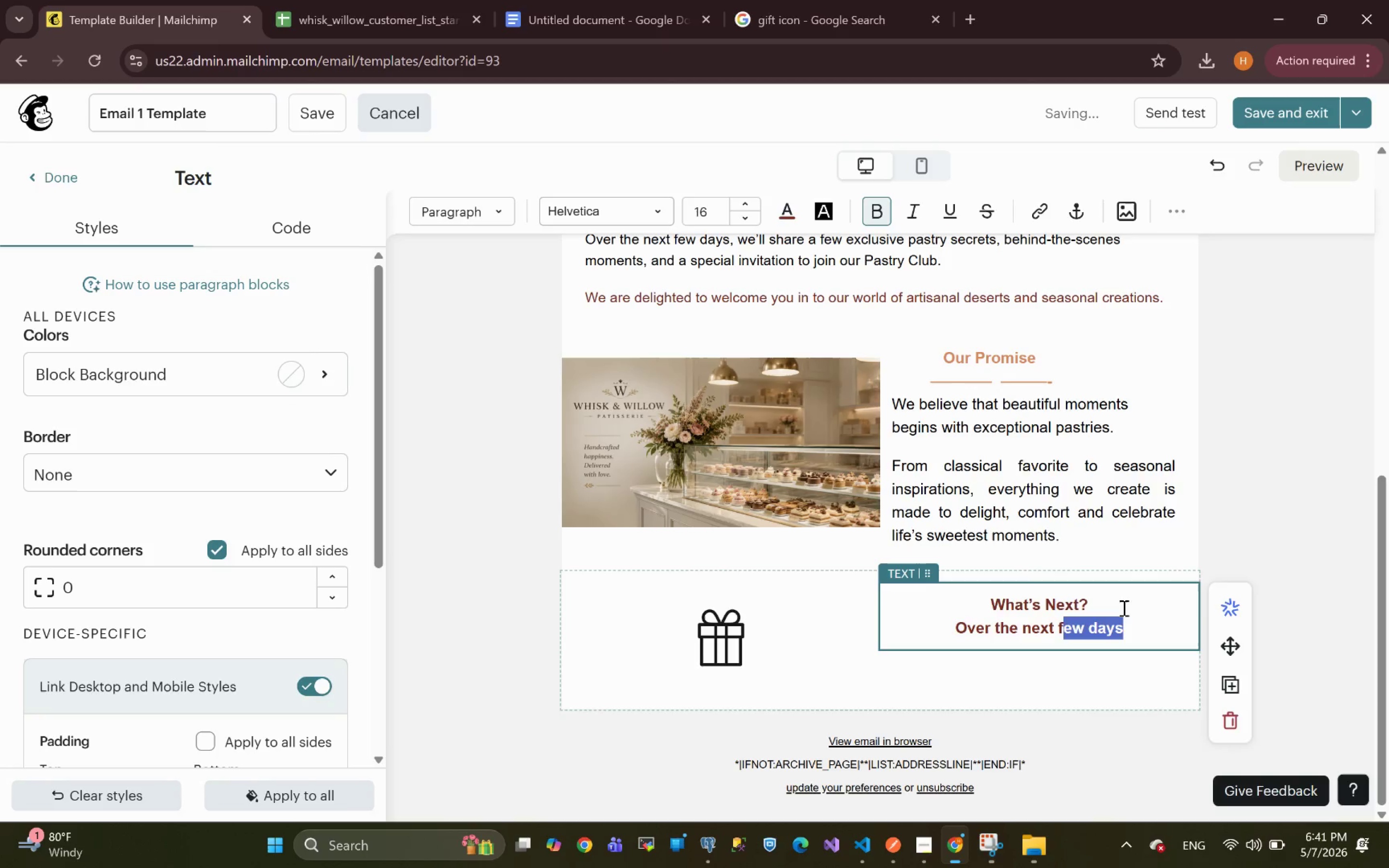 
key(Shift+ArrowLeft)
 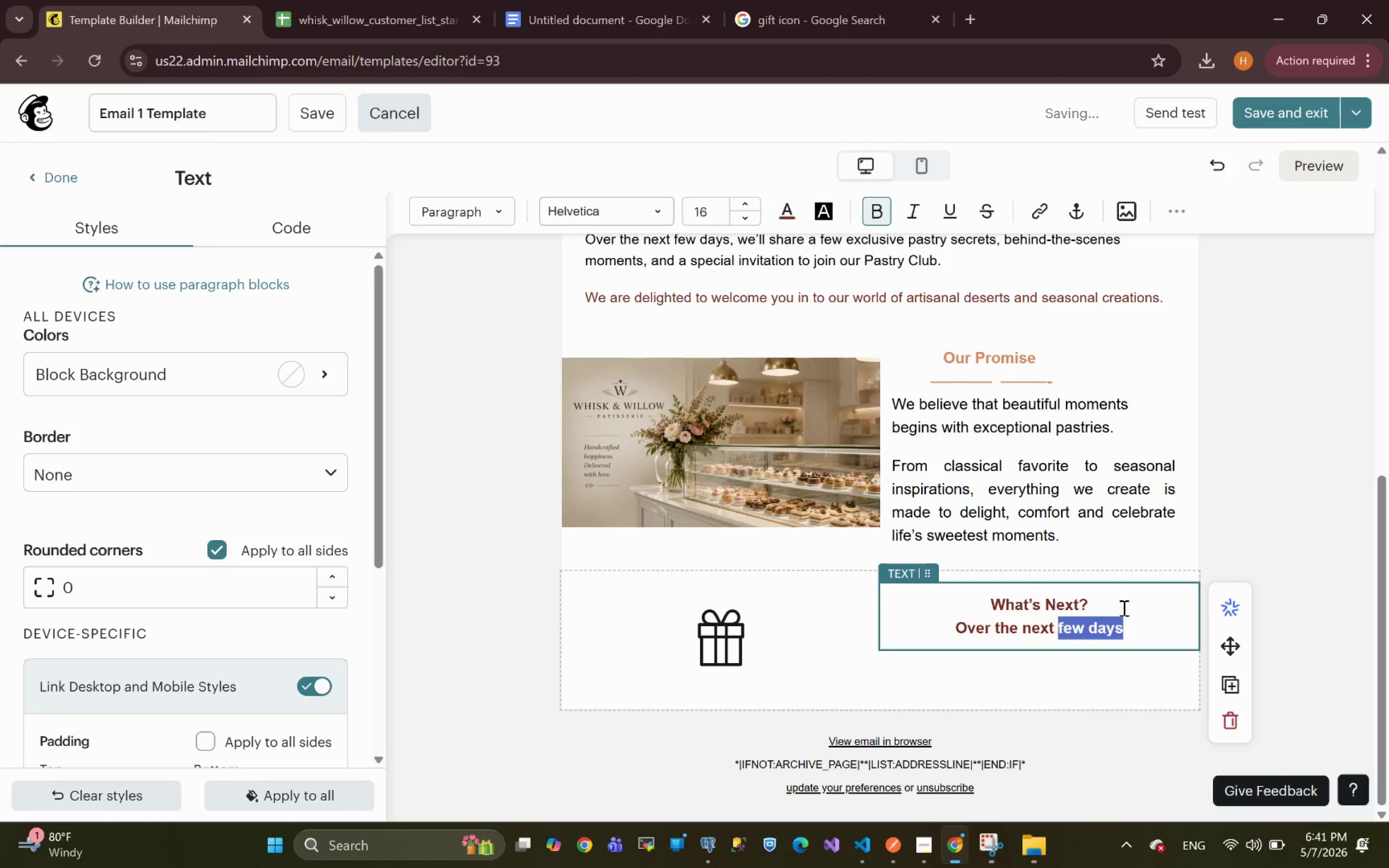 
key(Shift+ArrowLeft)
 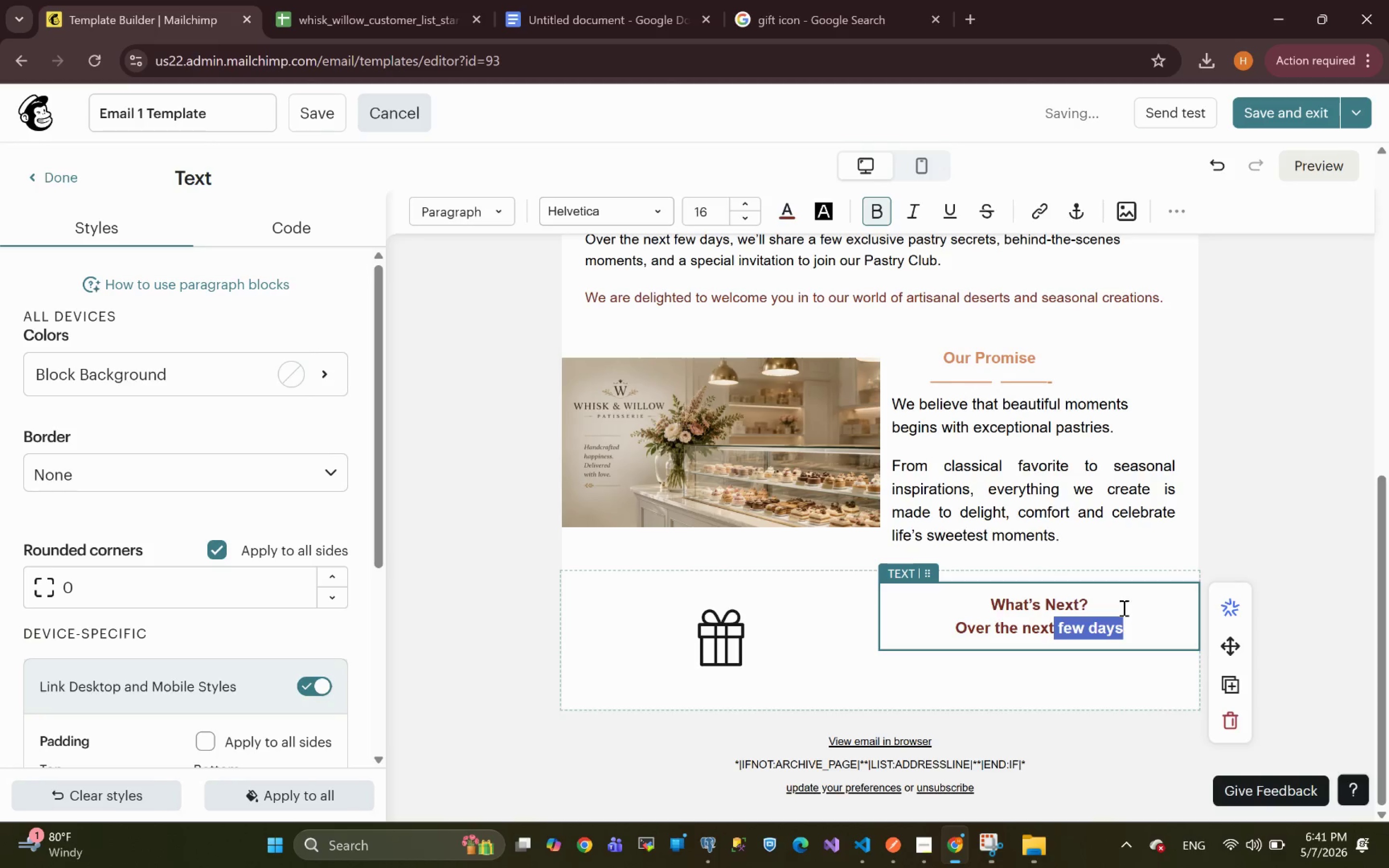 
key(Shift+ArrowLeft)
 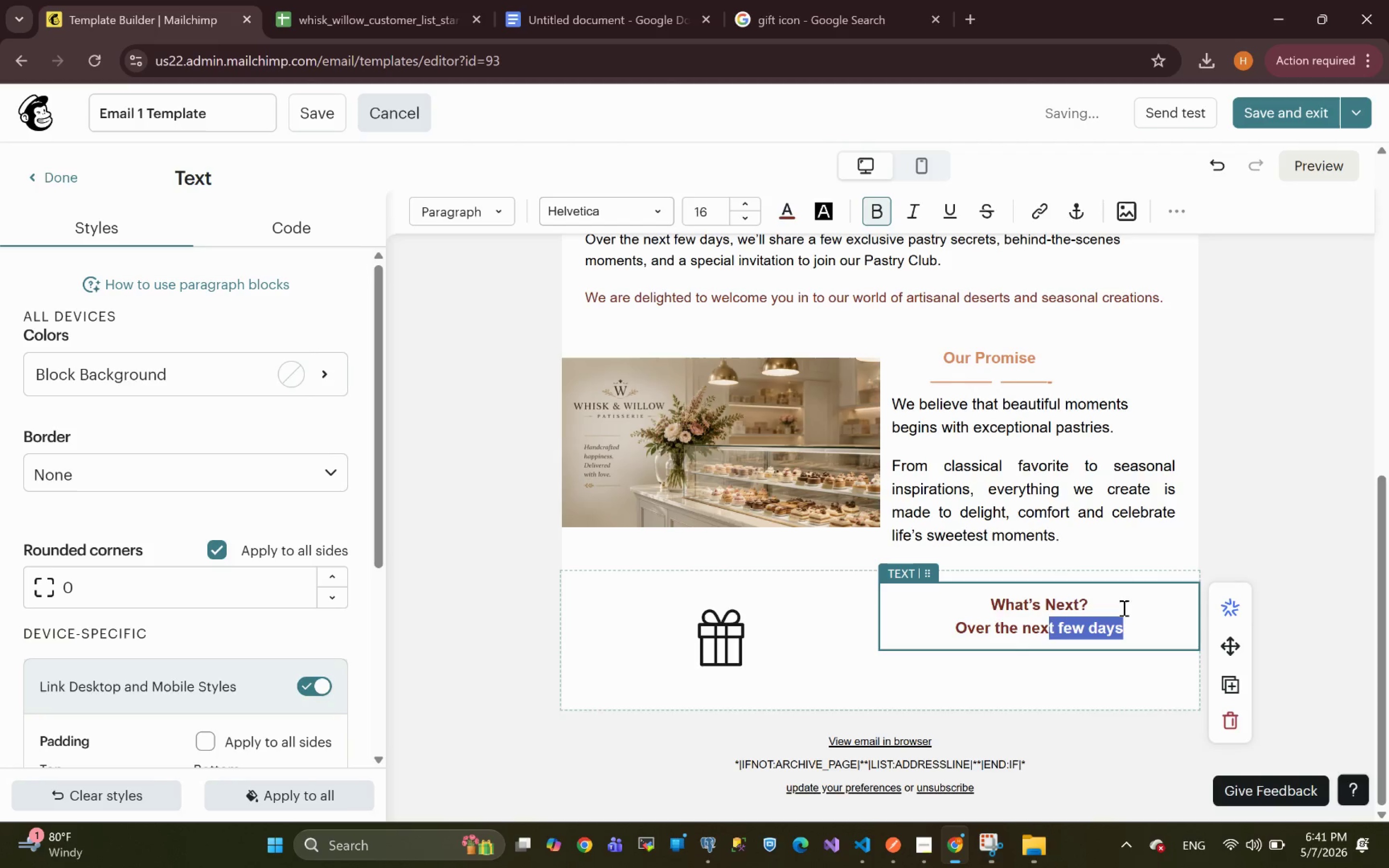 
key(Shift+ArrowLeft)
 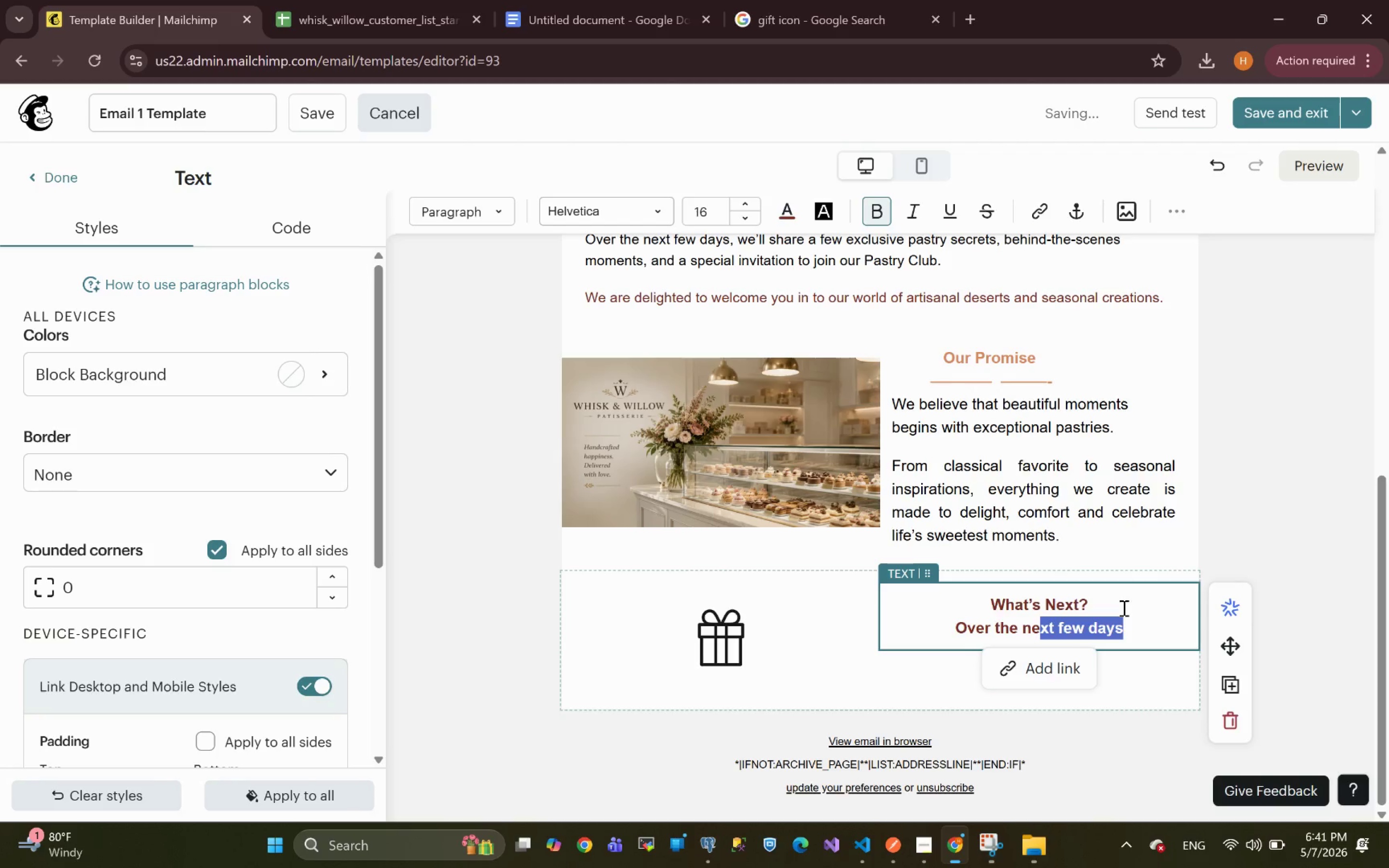 
key(Shift+ArrowLeft)
 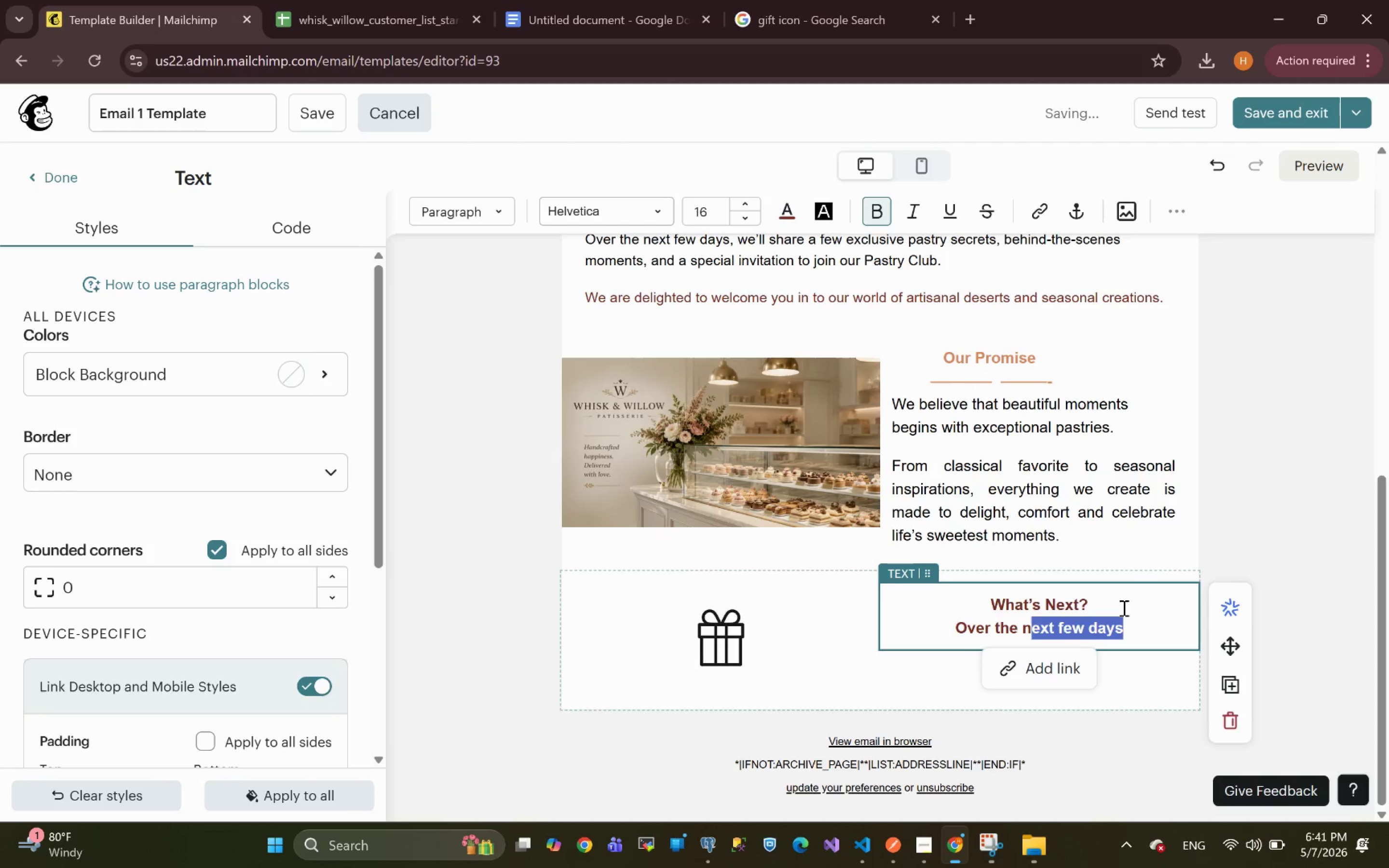 
key(Shift+ArrowLeft)
 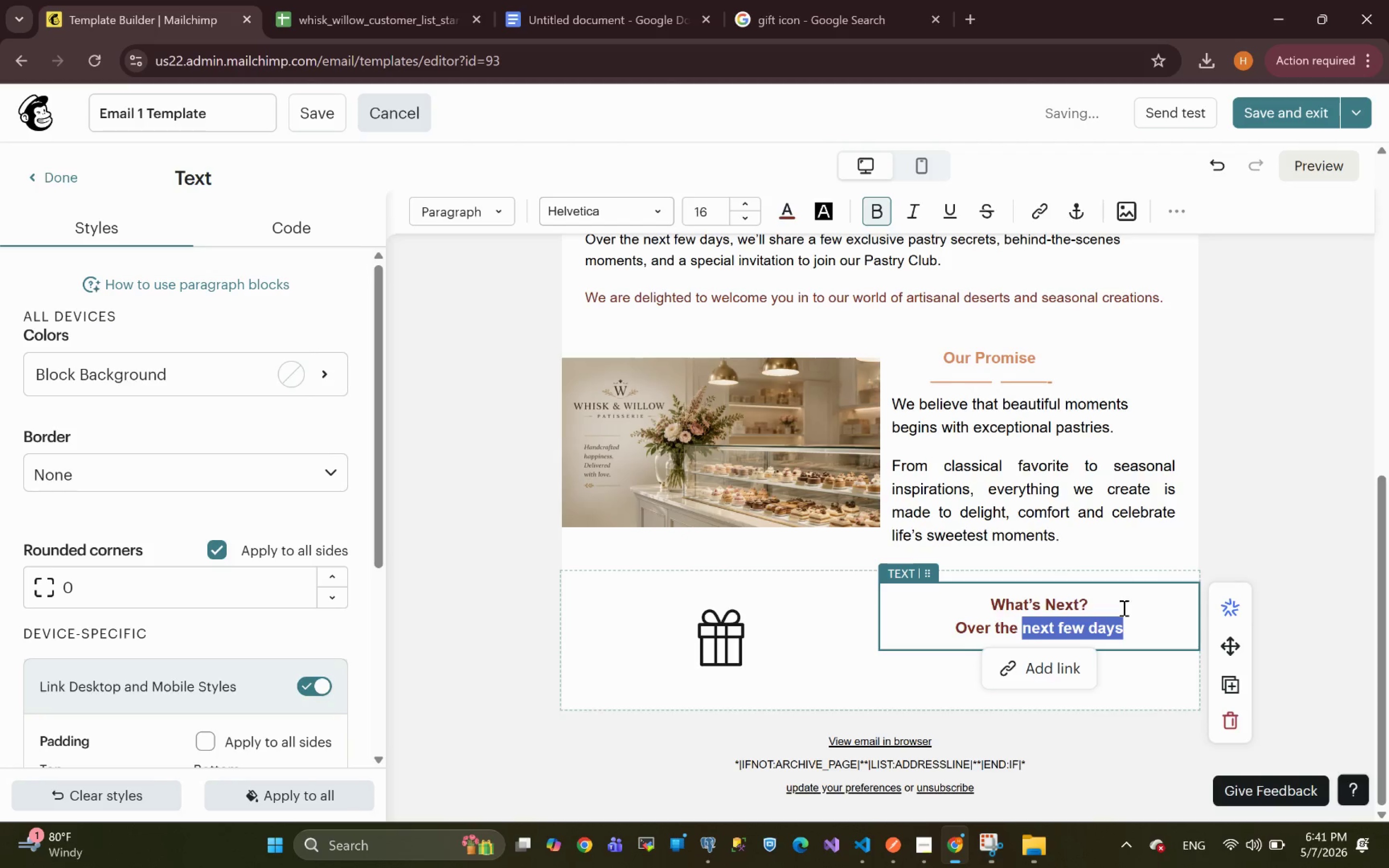 
key(Shift+ArrowLeft)
 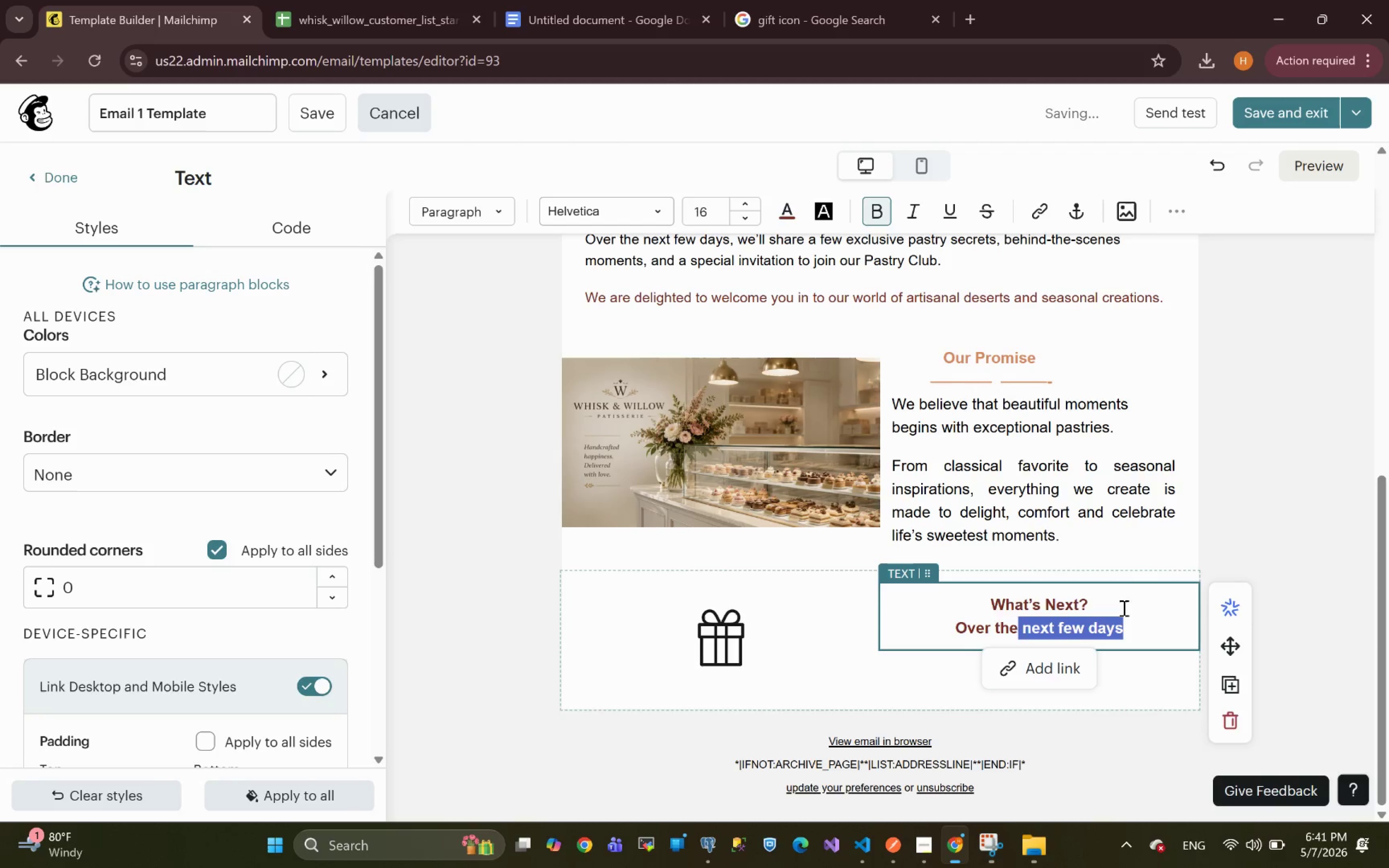 
key(Shift+ArrowLeft)
 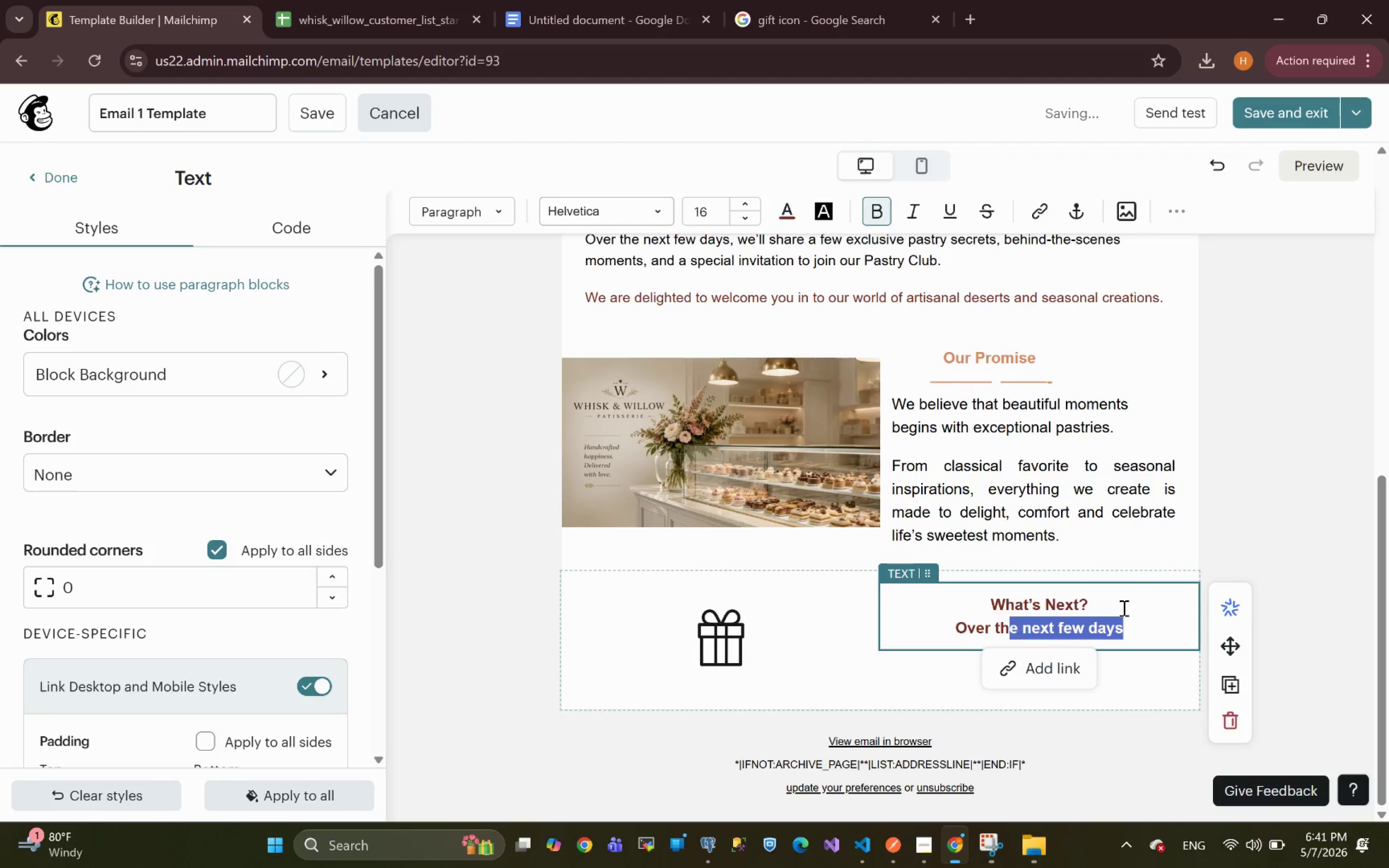 
key(Shift+ArrowLeft)
 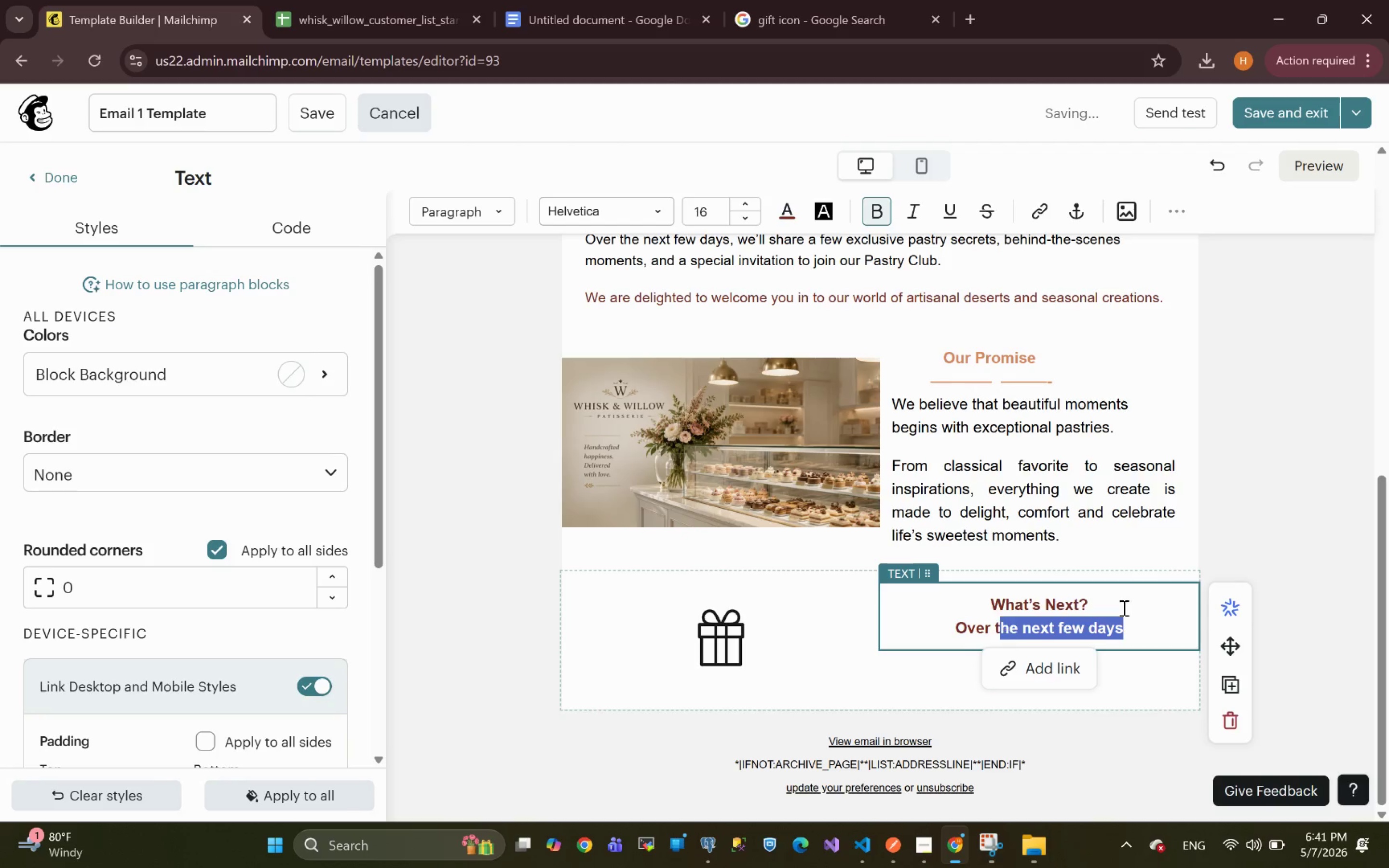 
key(Shift+ArrowLeft)
 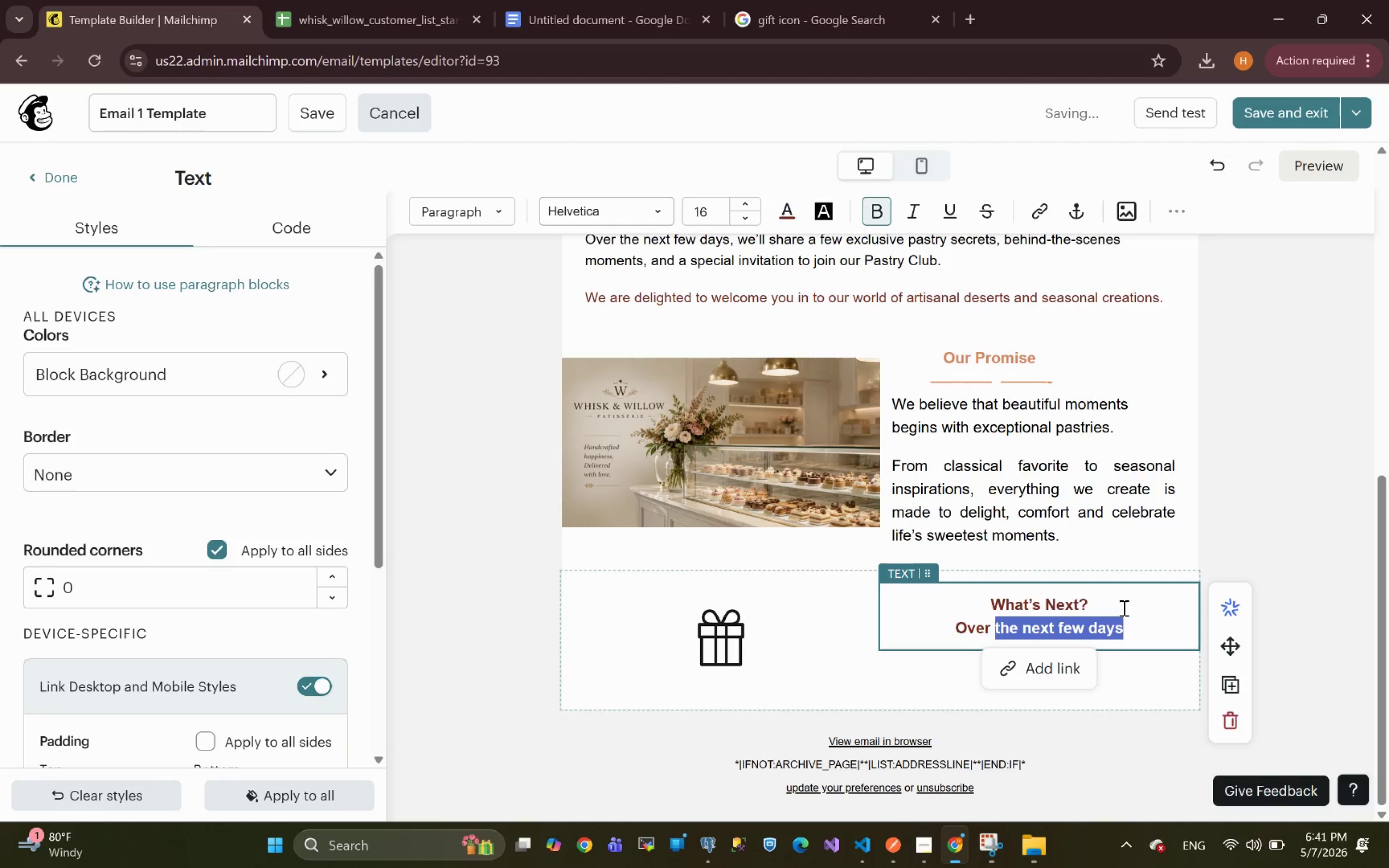 
key(Shift+ArrowLeft)
 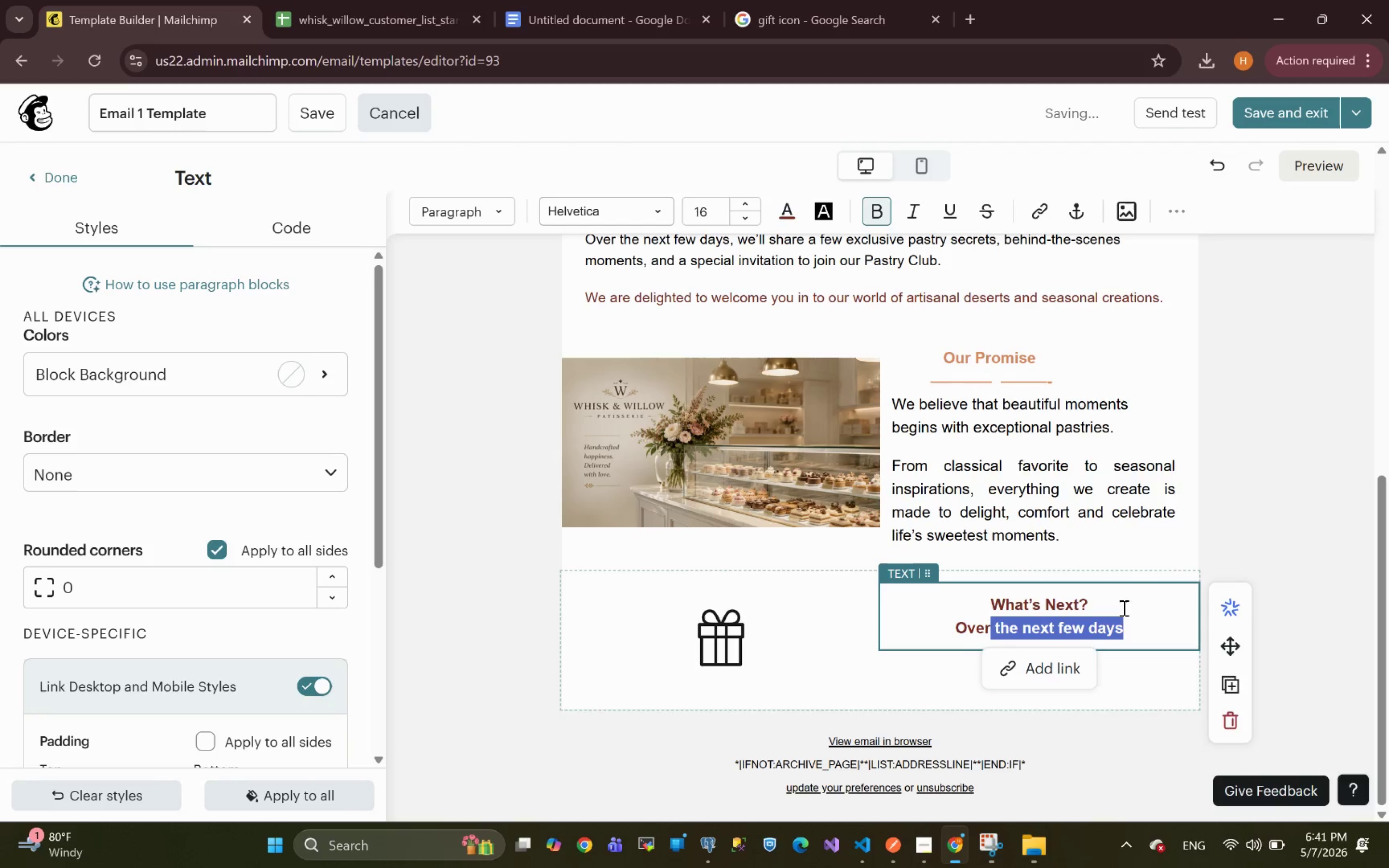 
key(Shift+ArrowLeft)
 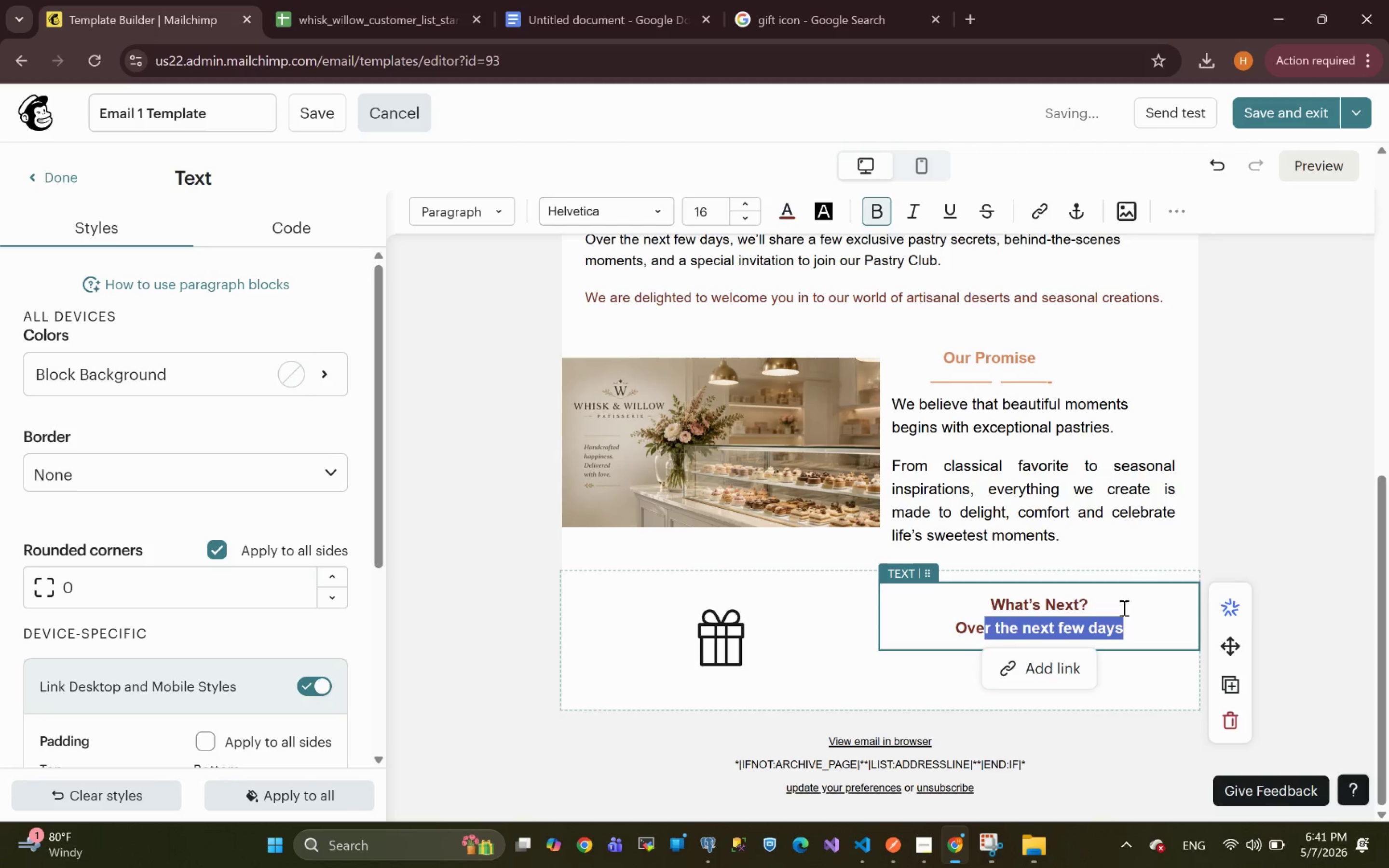 
key(Shift+ArrowLeft)
 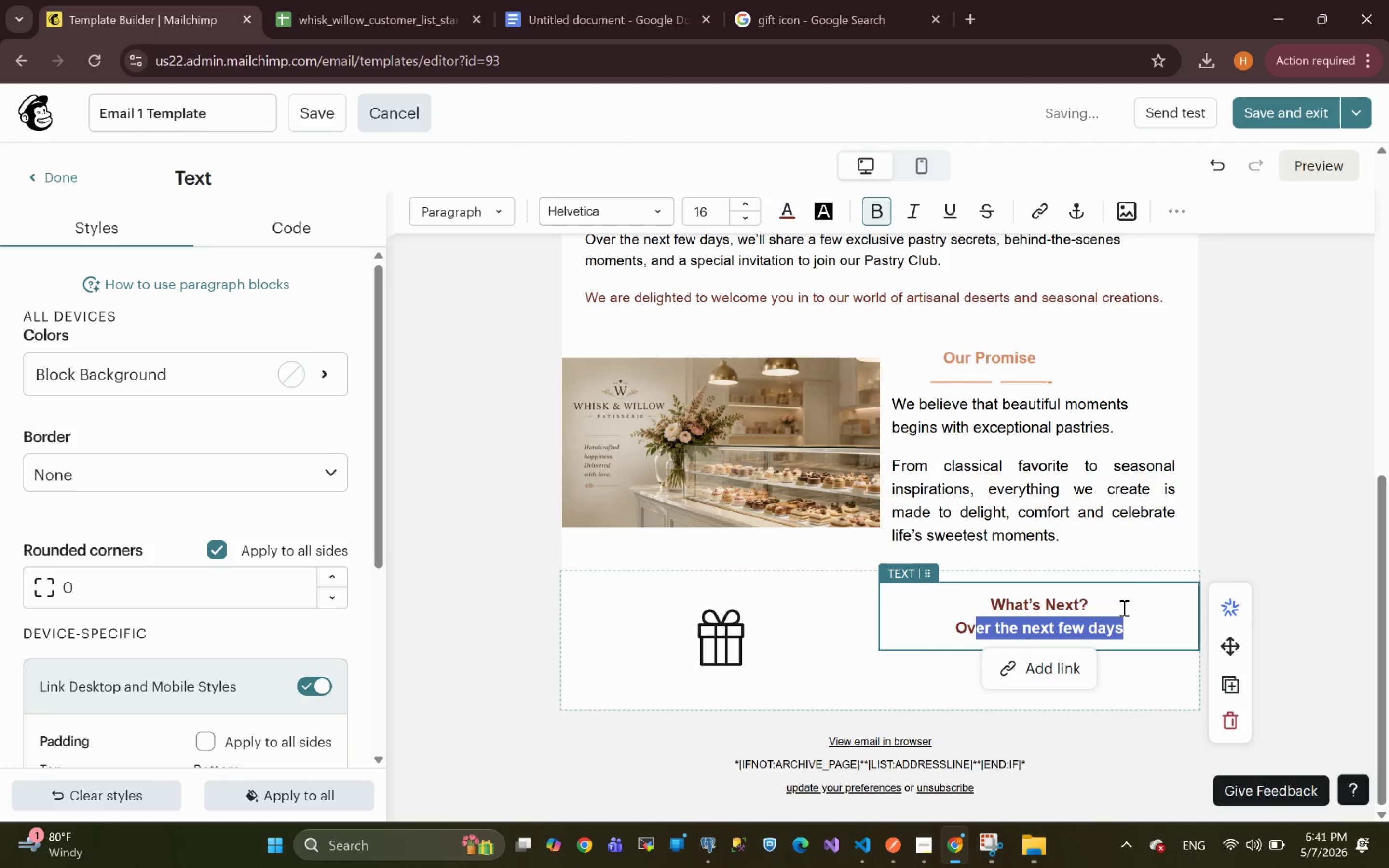 
key(Shift+ArrowLeft)
 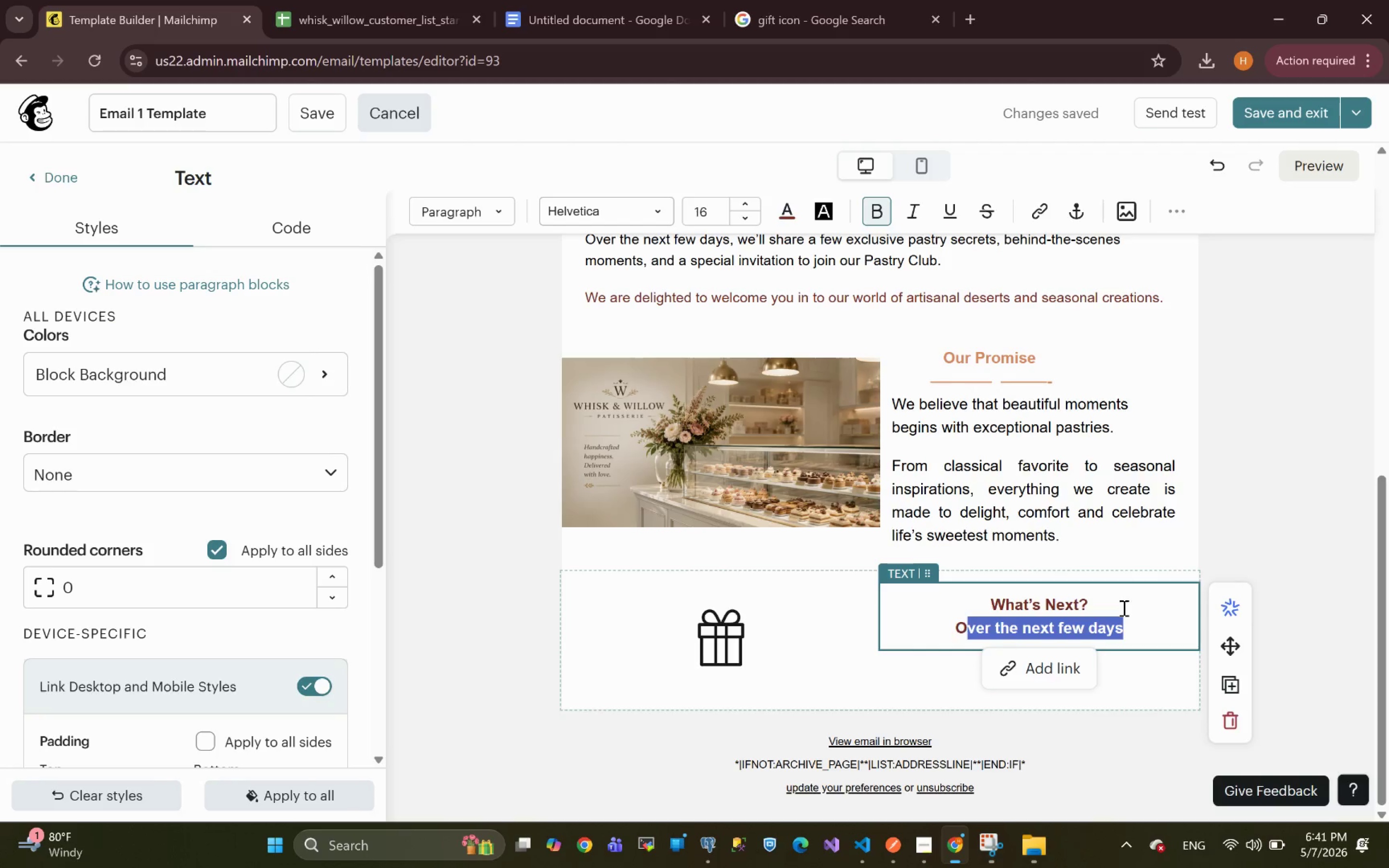 
key(Shift+ArrowLeft)
 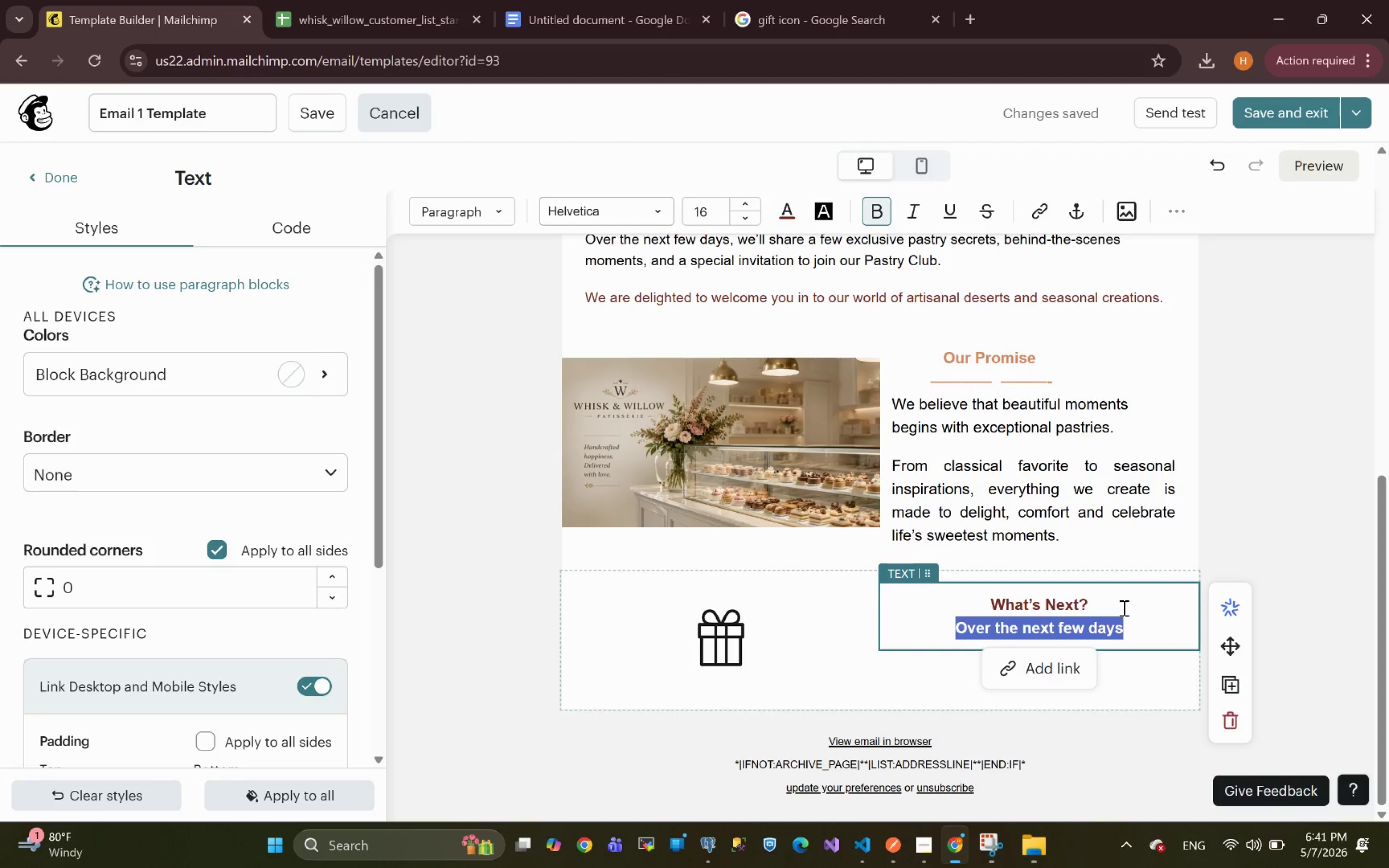 
key(Control+B)
 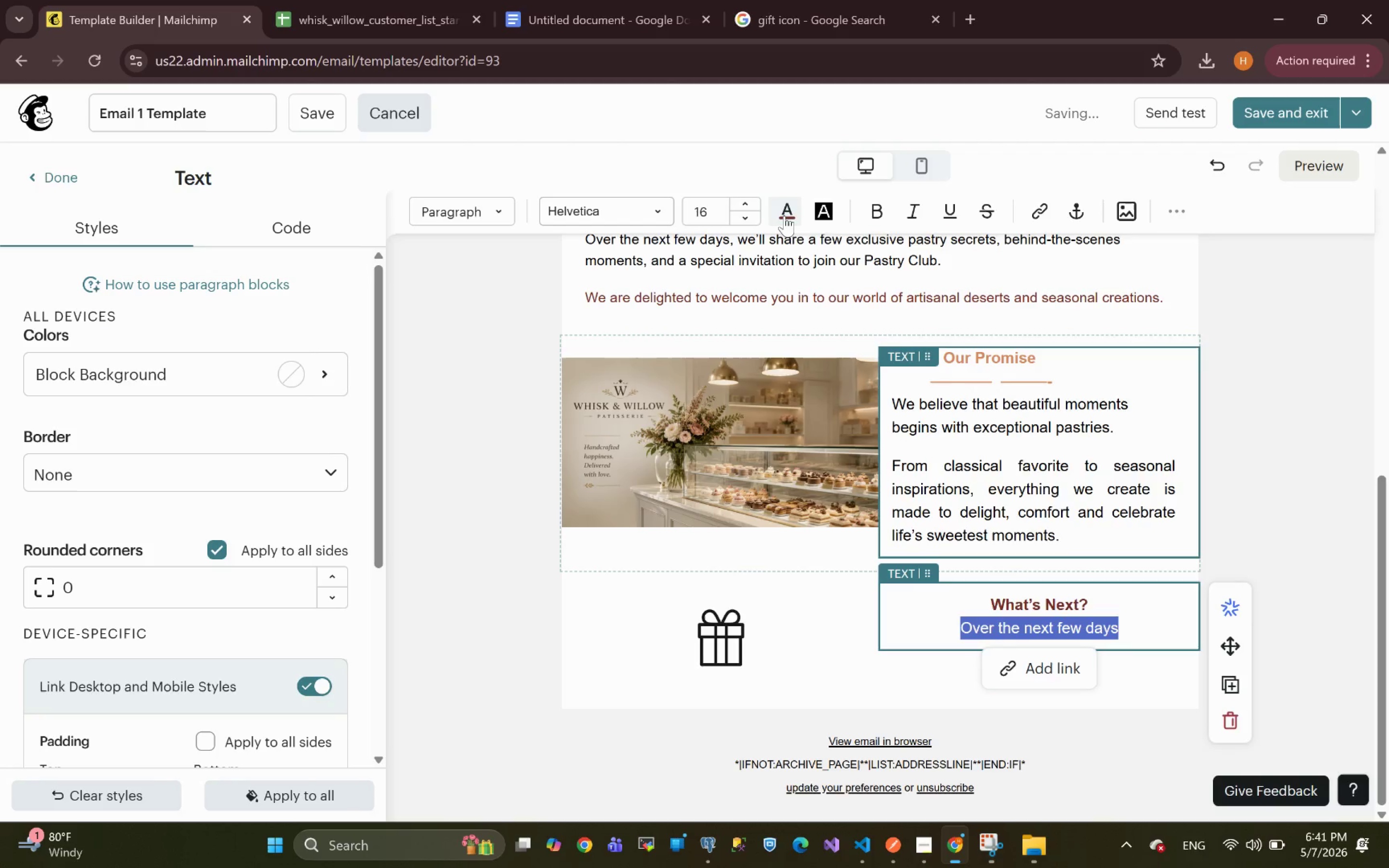 
left_click([789, 215])
 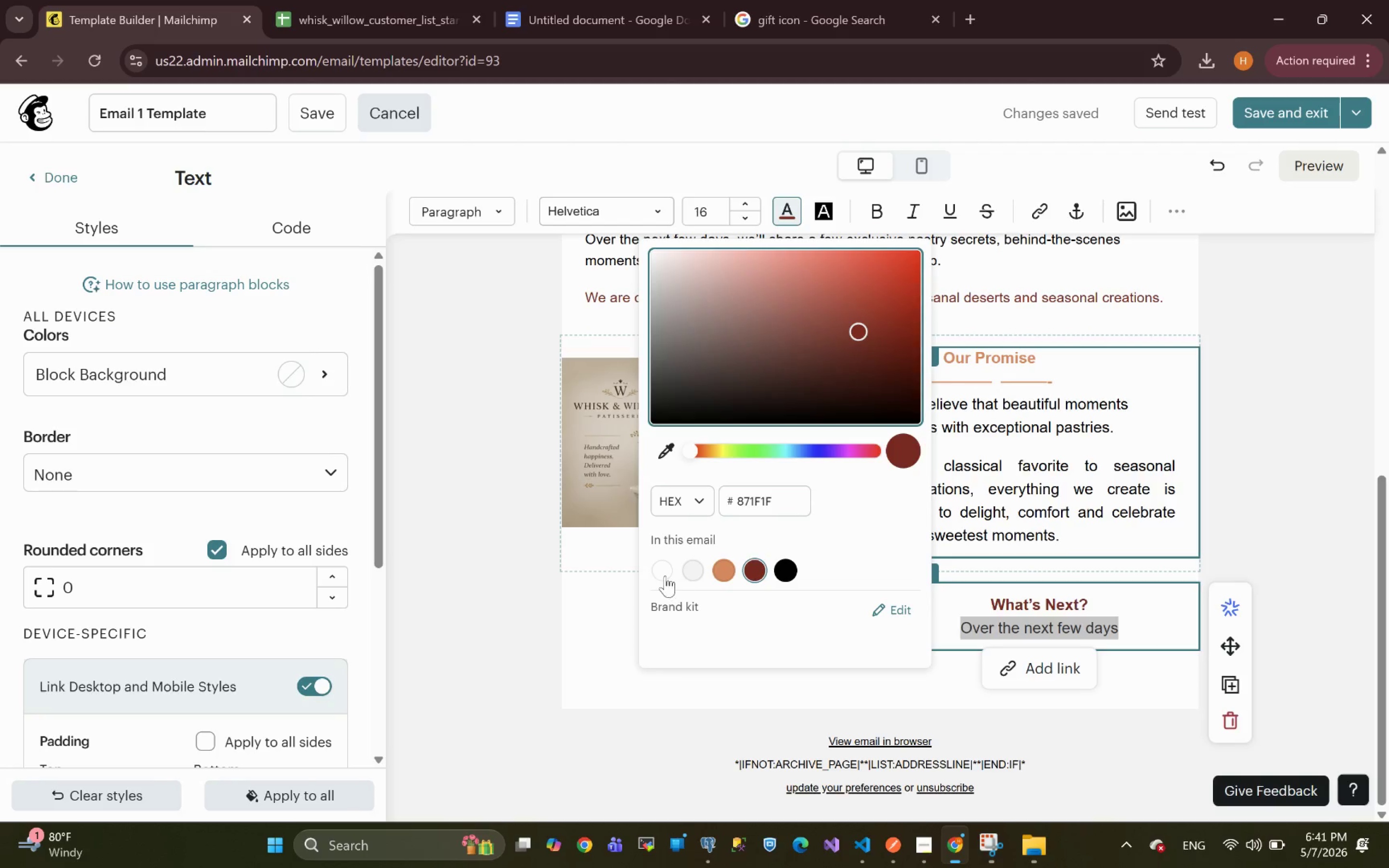 
left_click([788, 573])
 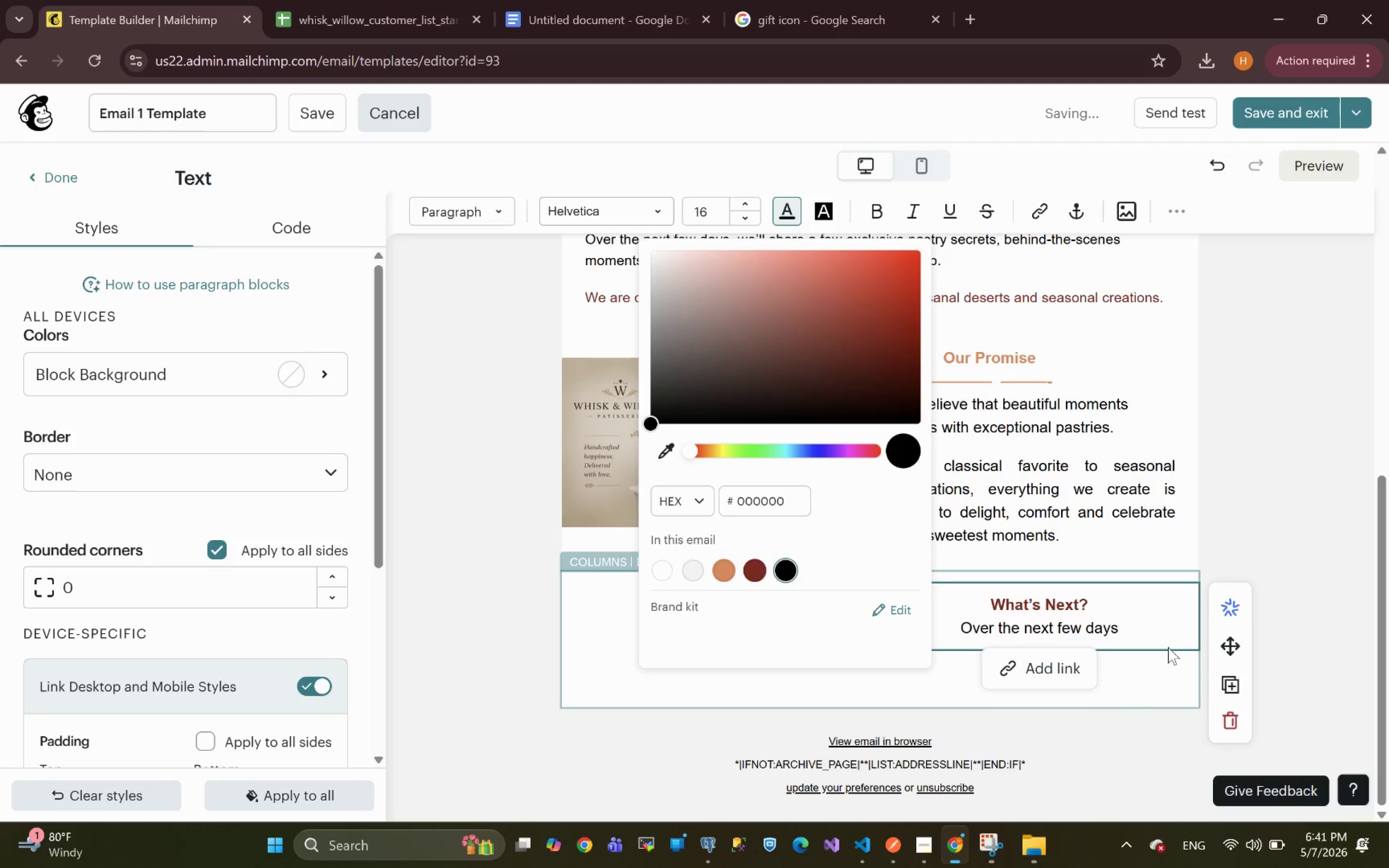 
left_click([1144, 625])
 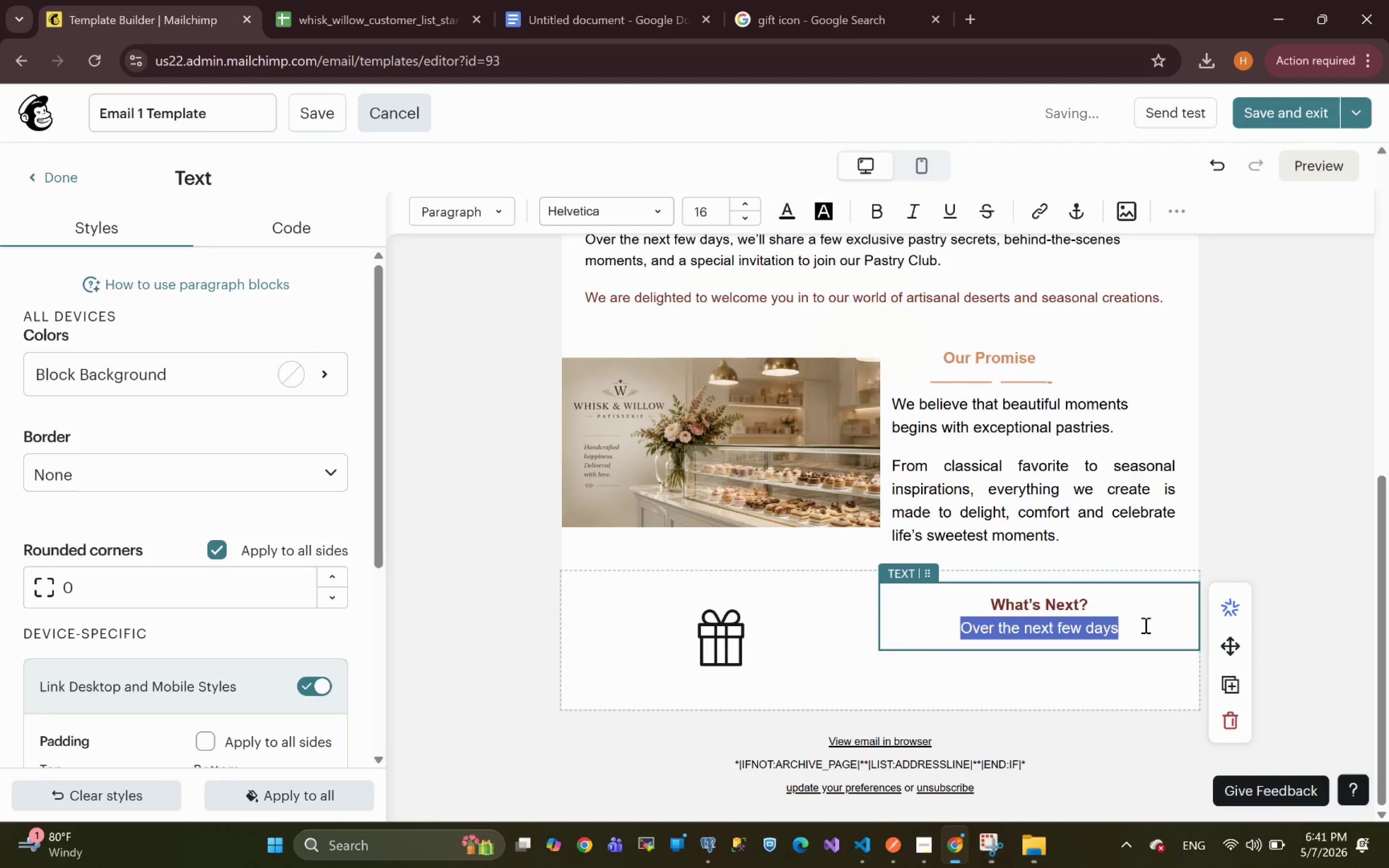 
key(Space)
 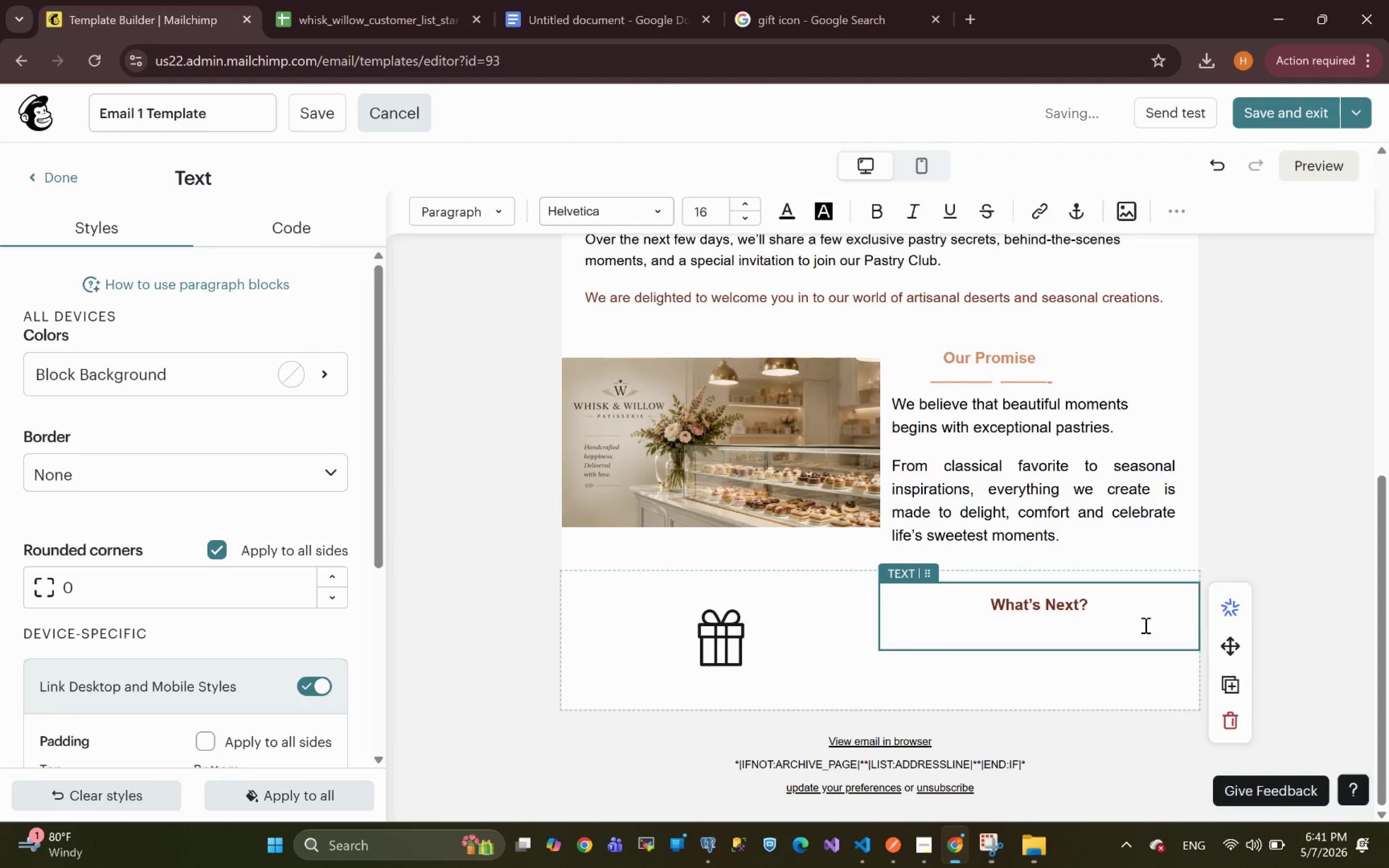 
key(Control+Z)
 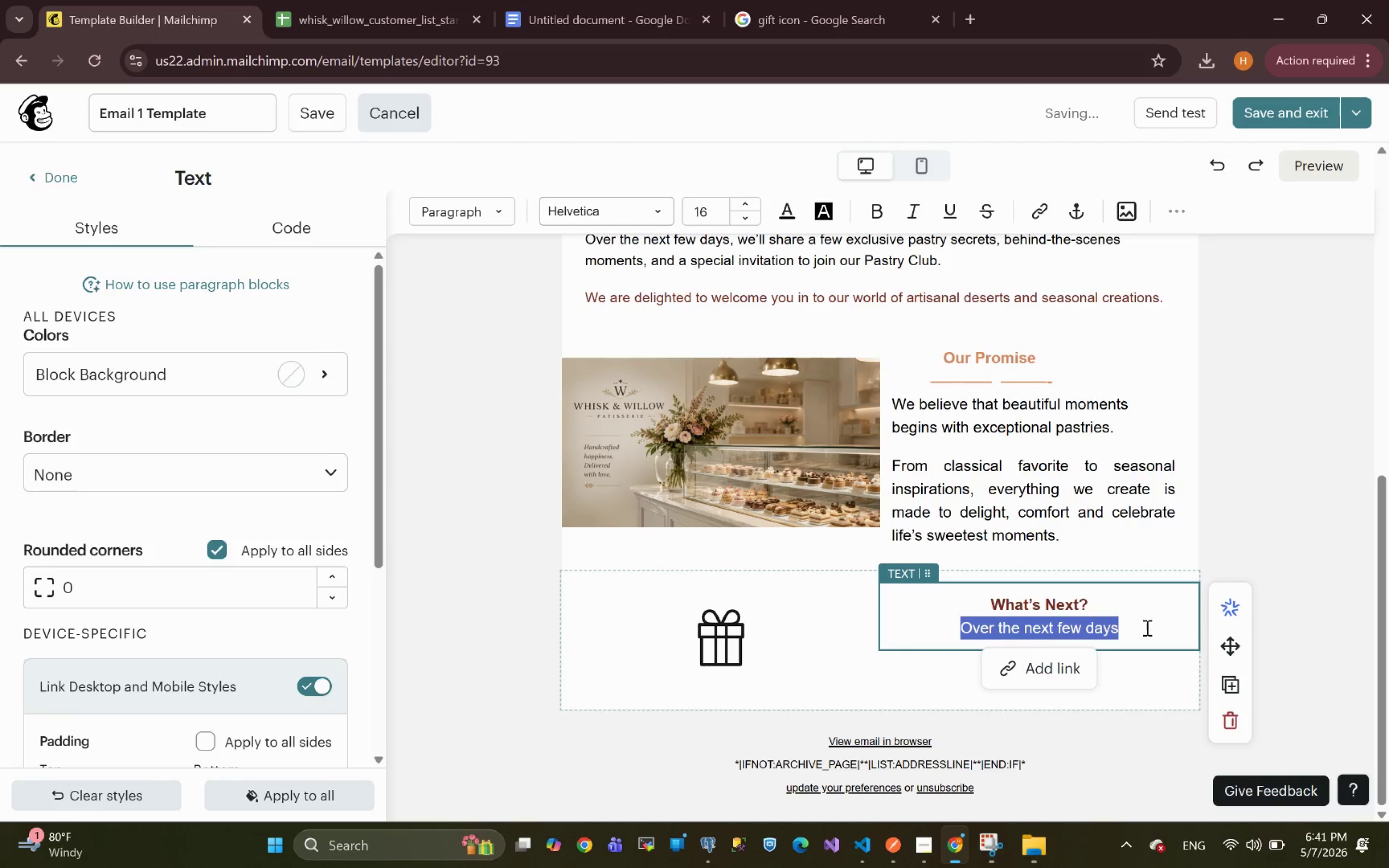 
left_click([1146, 628])
 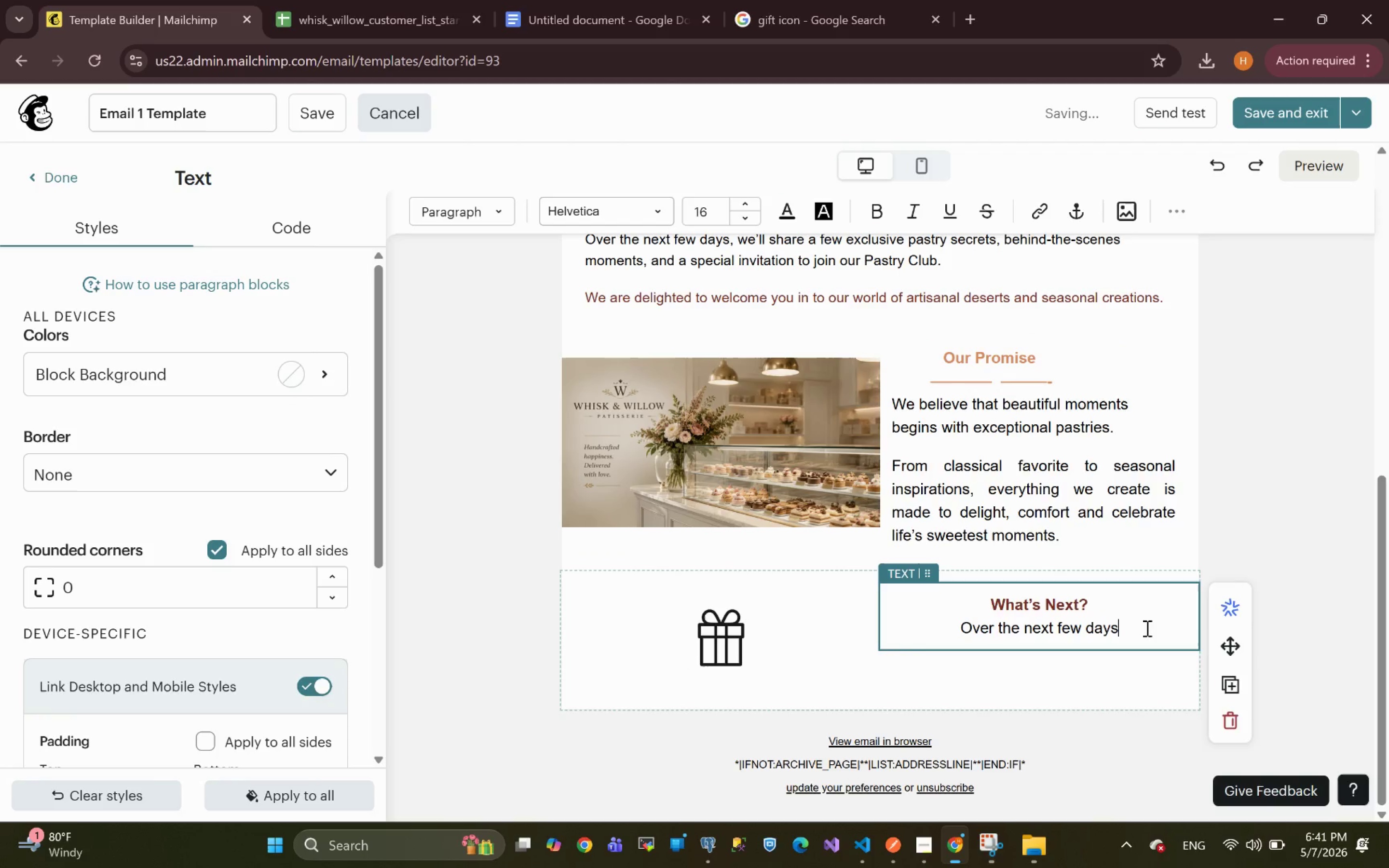 
type( )
key(Backspace)
type(, we'll share exlusive )
key(Backspace)
key(Backspace)
key(Backspace)
key(Backspace)
 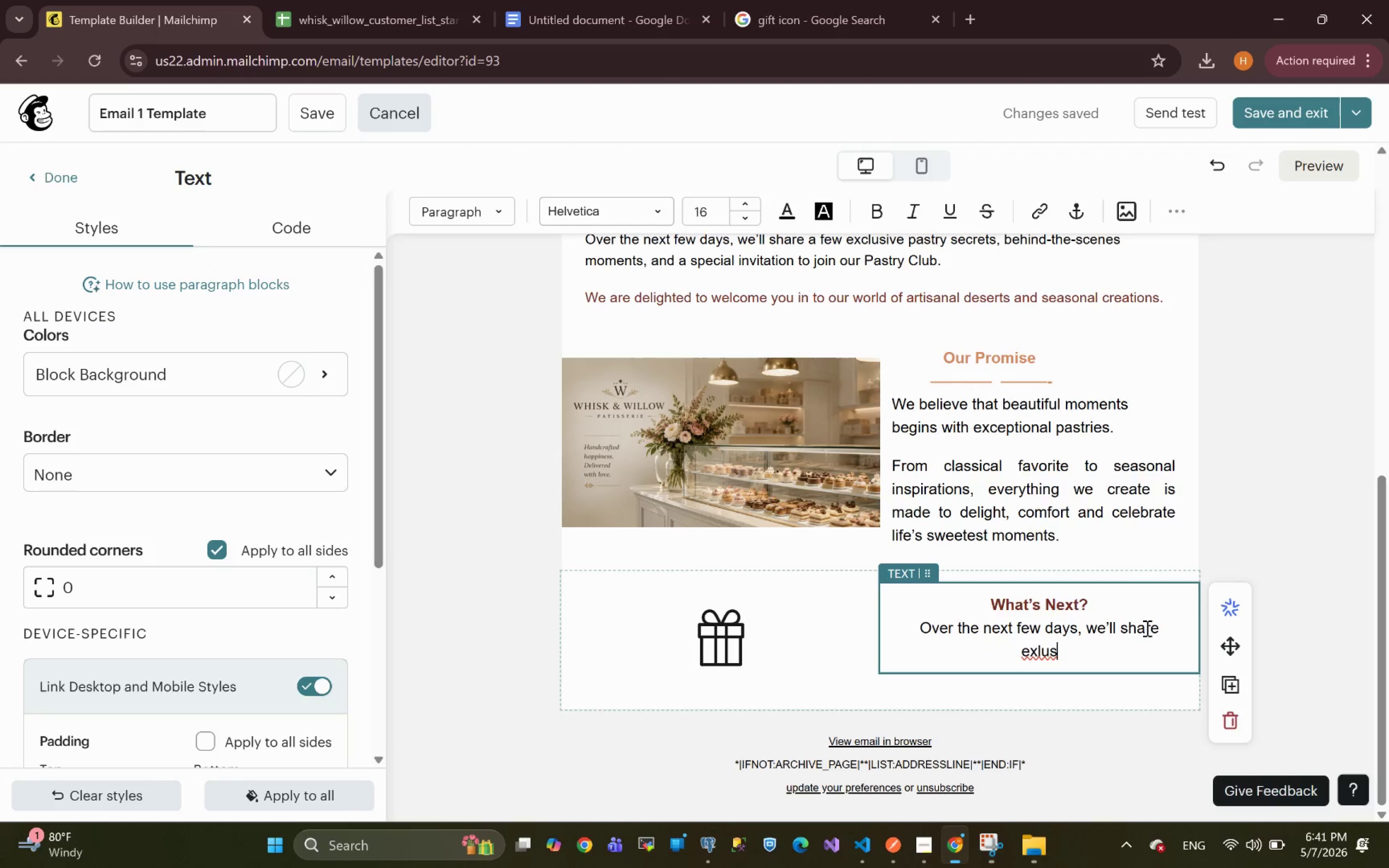 
wait(7.78)
 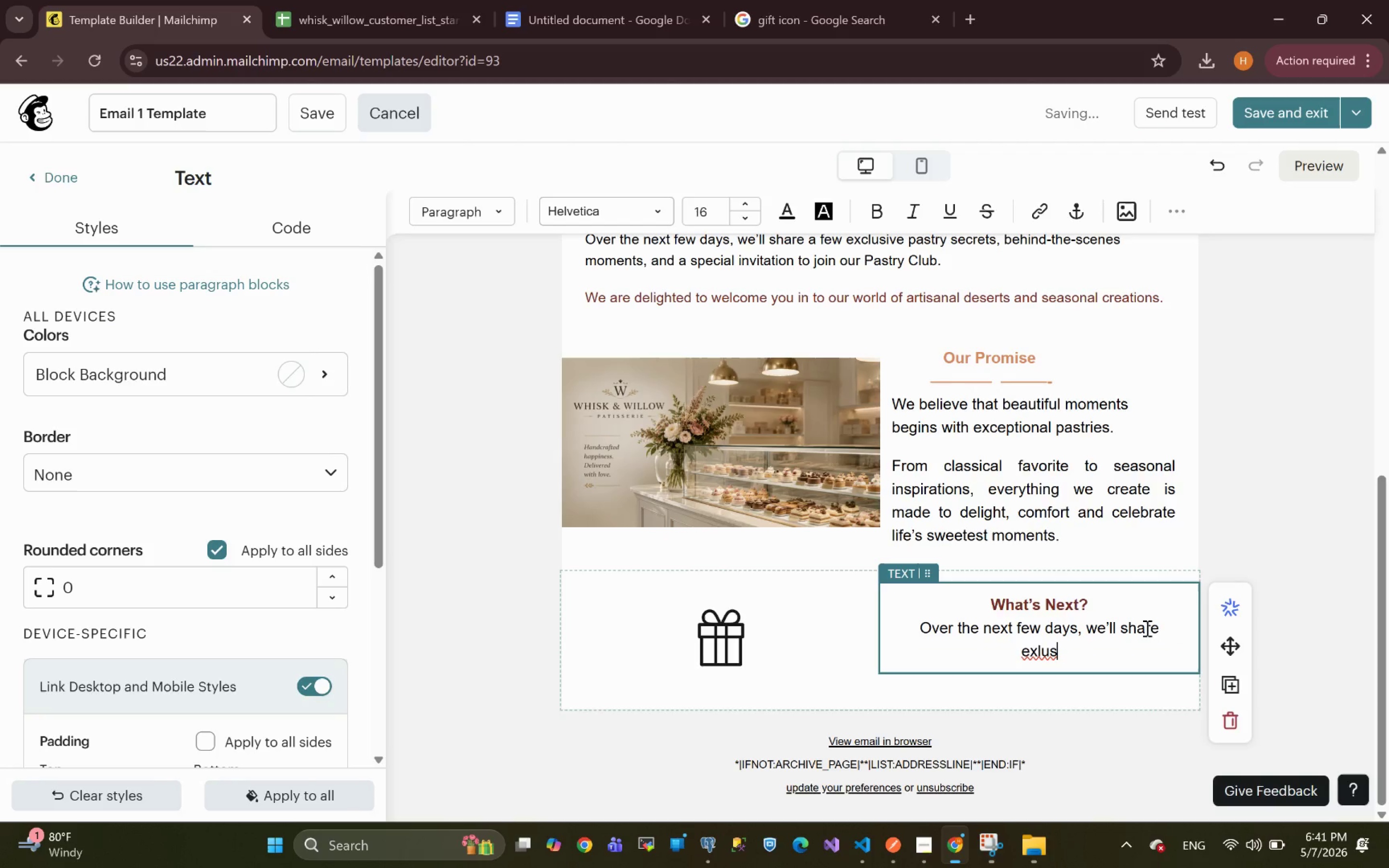 
key(Backspace)
 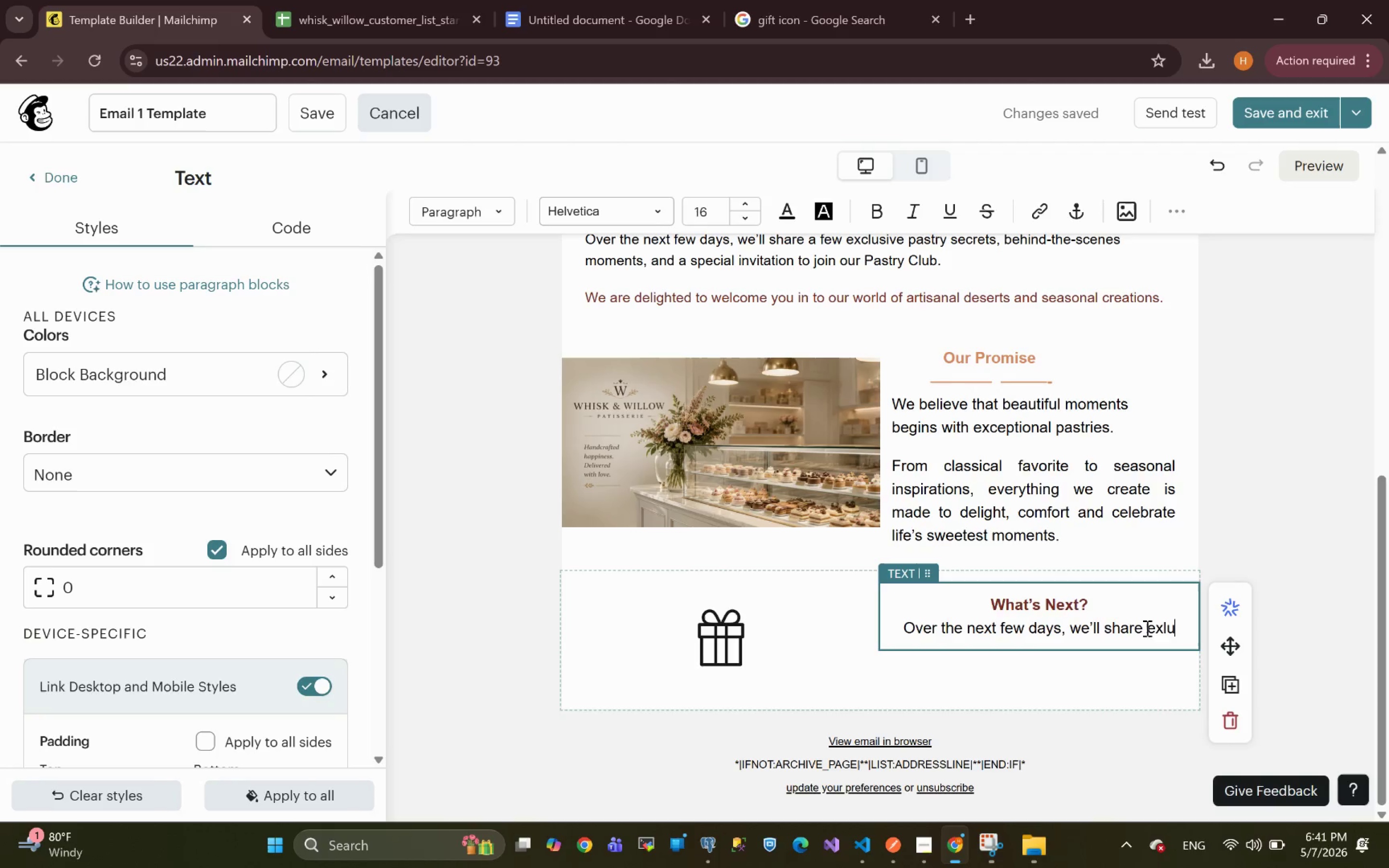 
key(Backspace)
 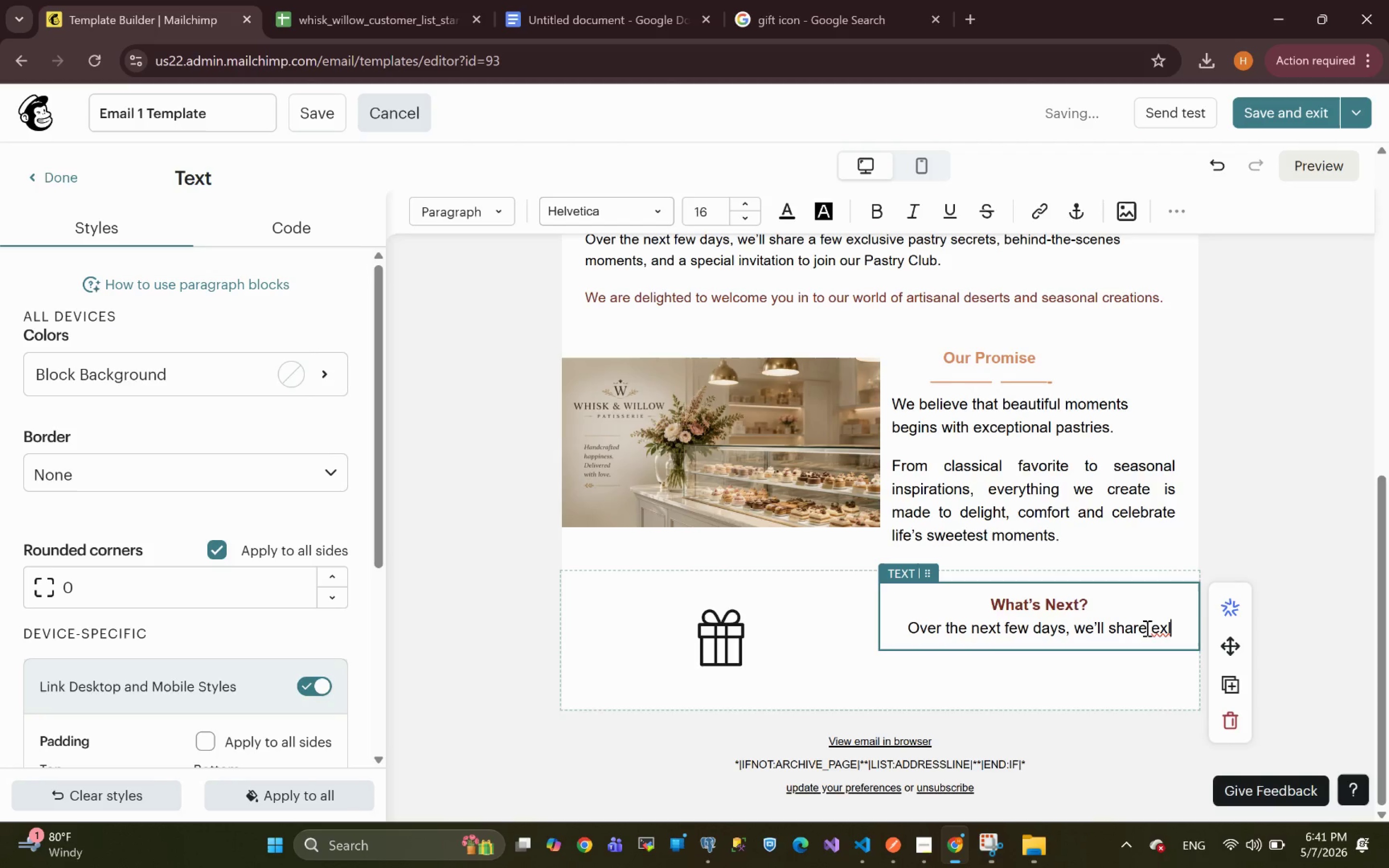 
key(Backspace)
type(clusive )
 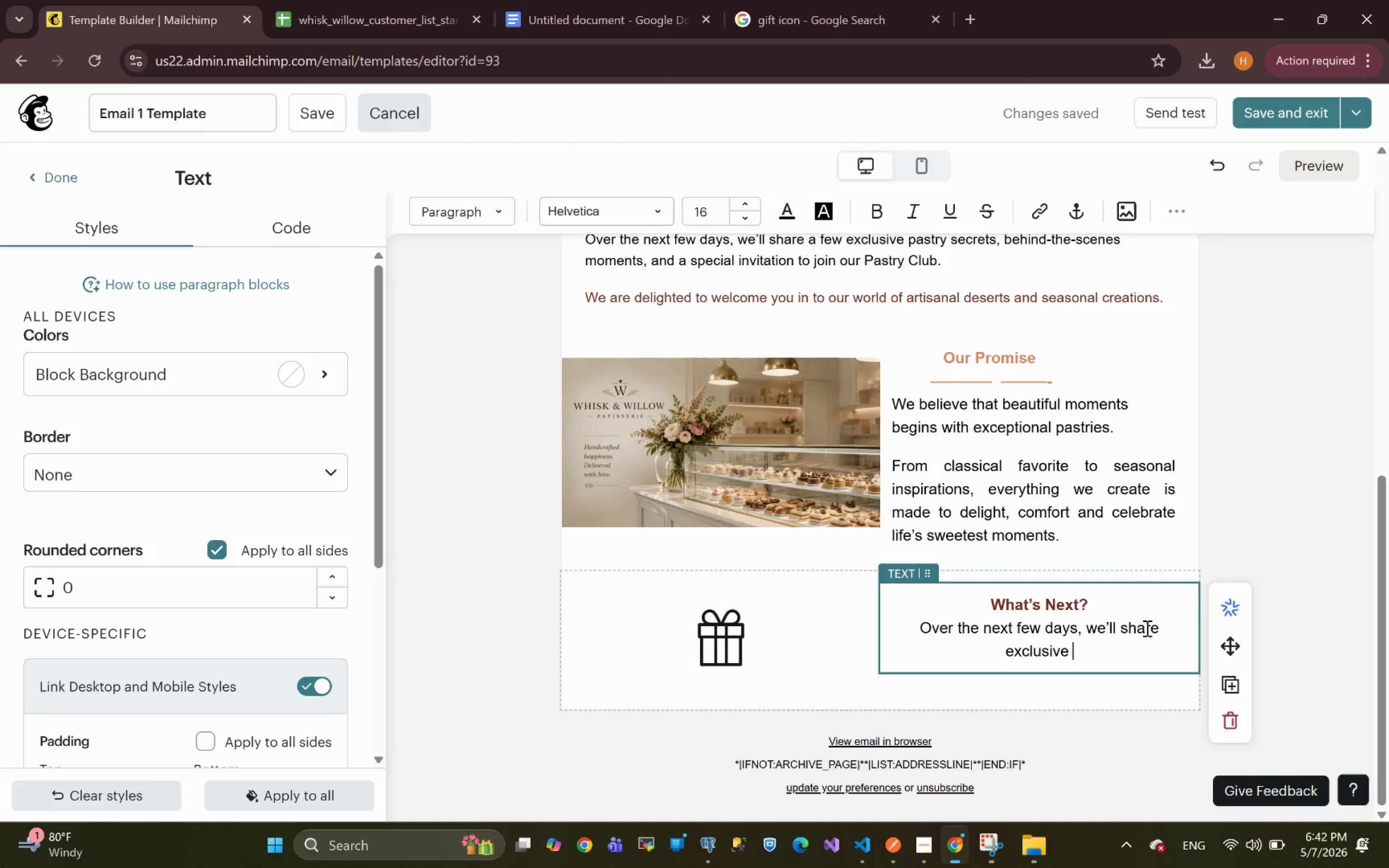 
wait(7.22)
 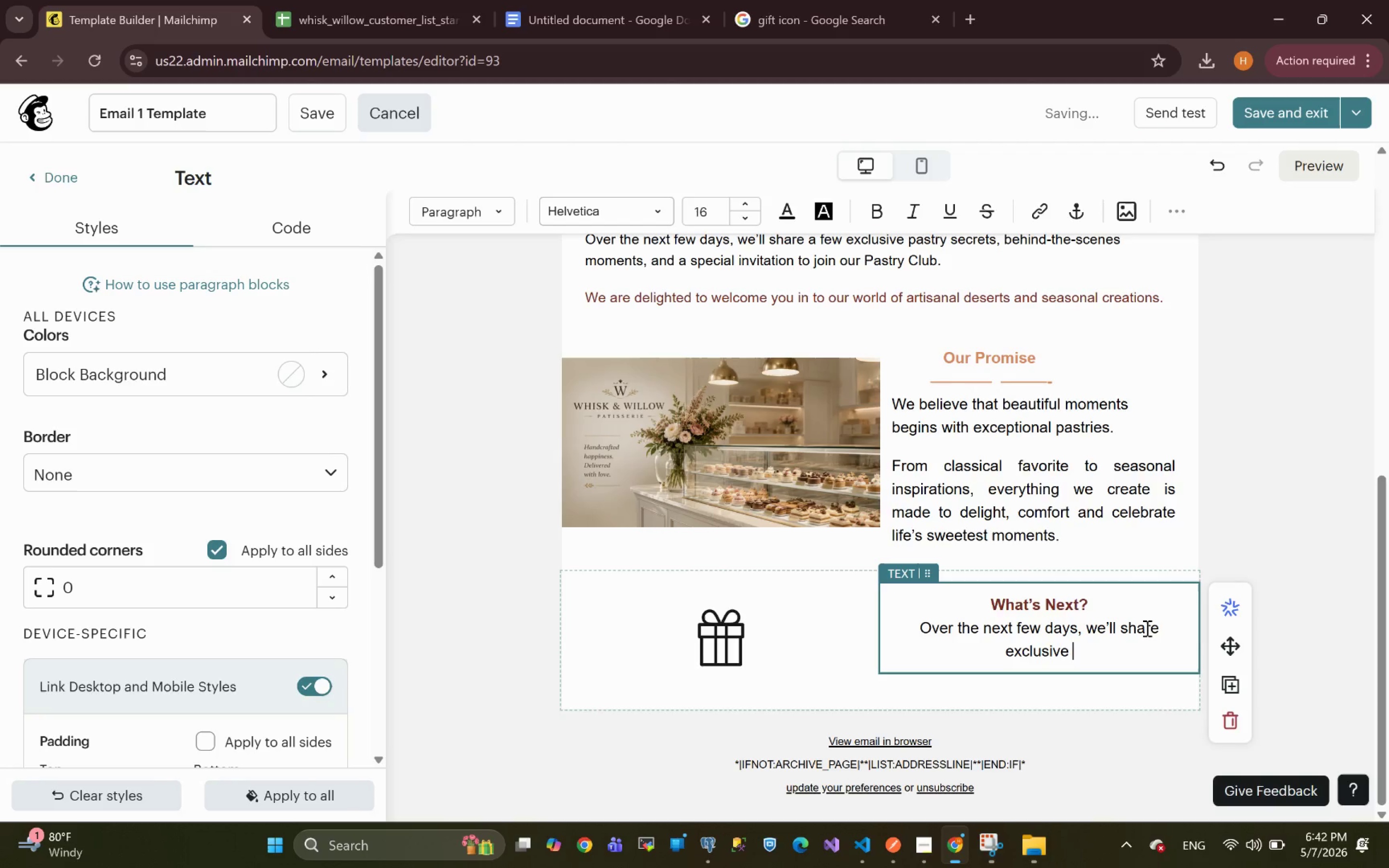 
type(atelier )
 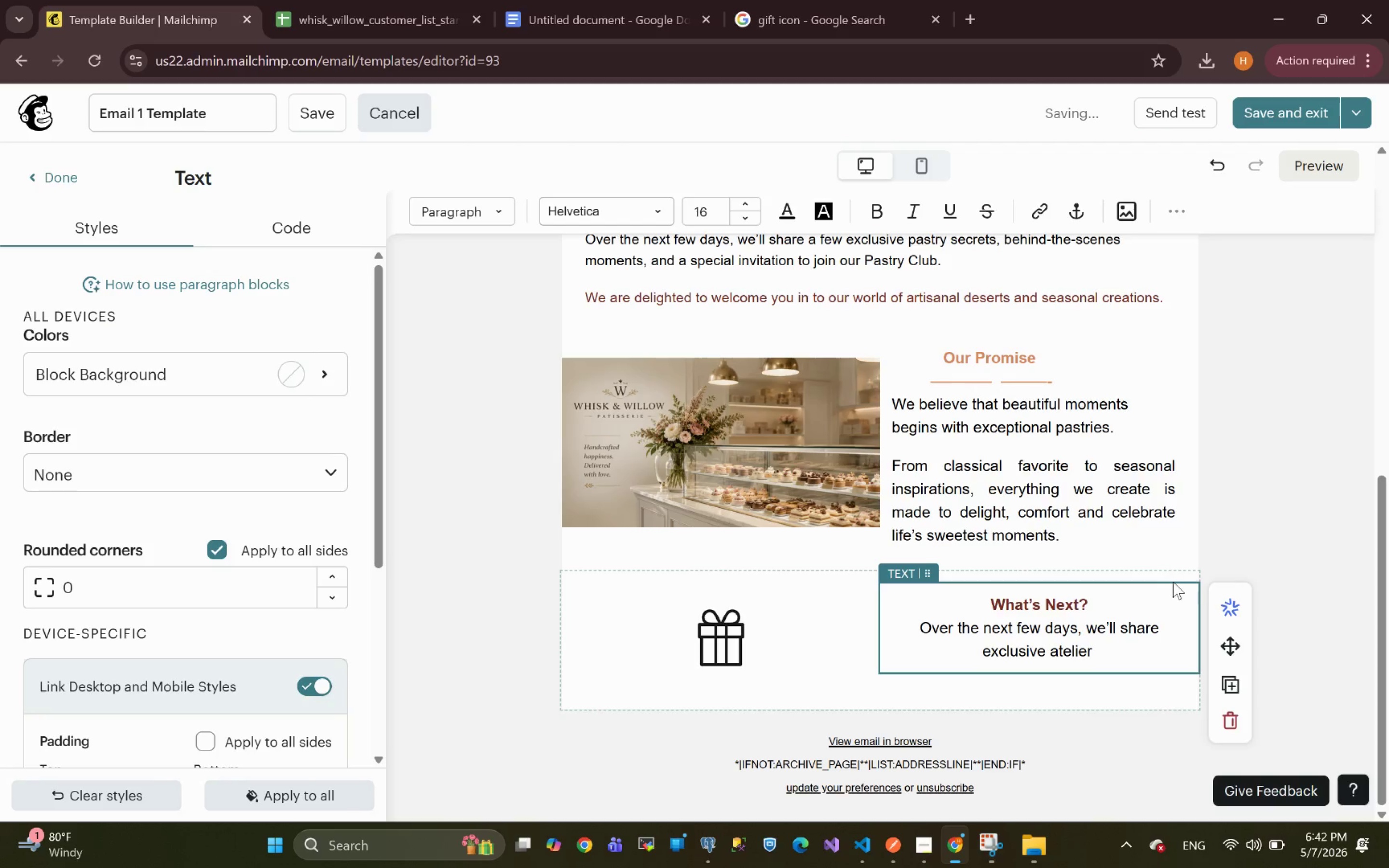 
type(notes )
key(Backspace)
type(, pastor)
 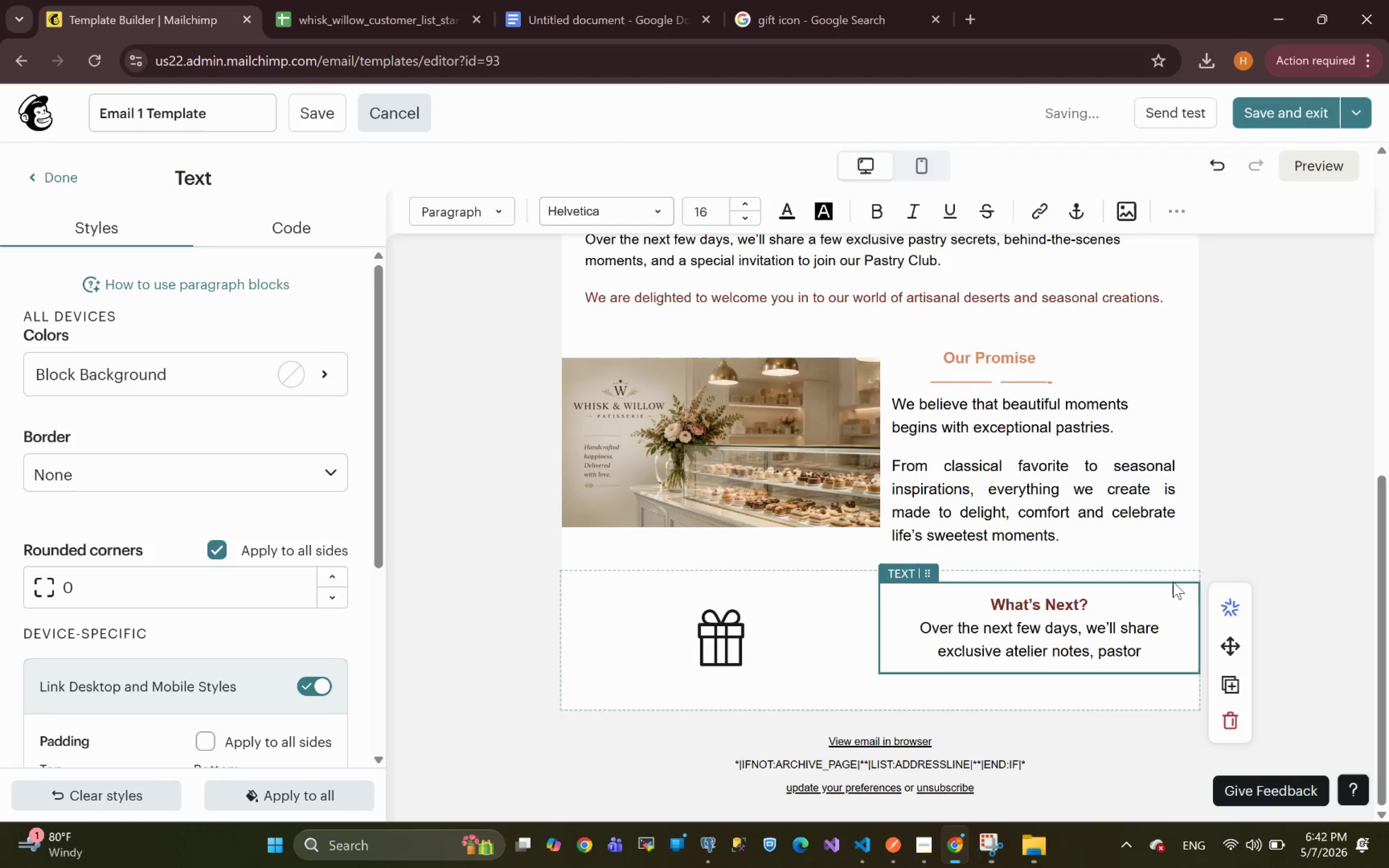 
type(y )
key(Backspace)
key(Backspace)
key(Backspace)
key(Backspace)
type(ary )
key(Backspace)
key(Backspace)
key(Backspace)
key(Backspace)
 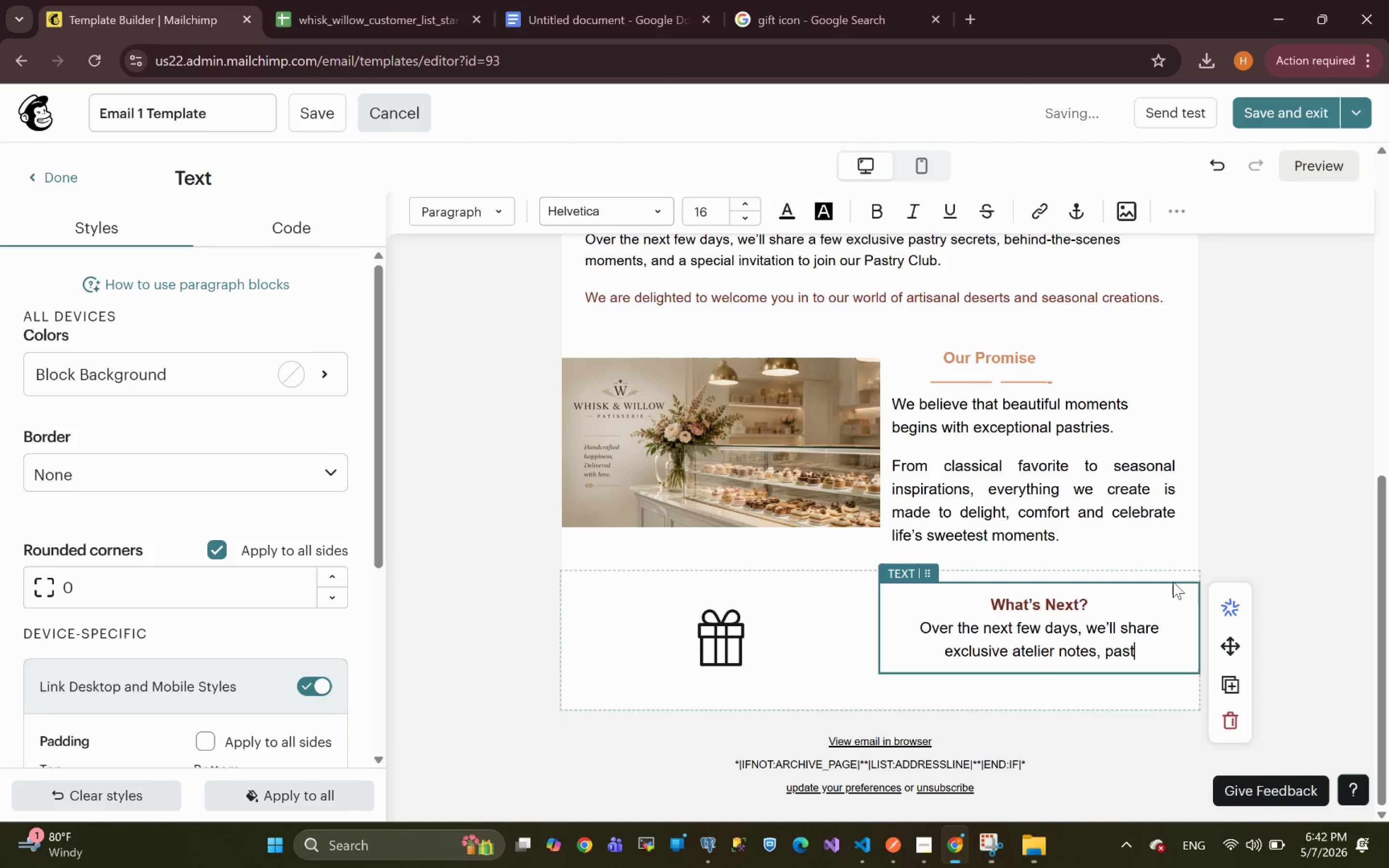 
type(ry)
 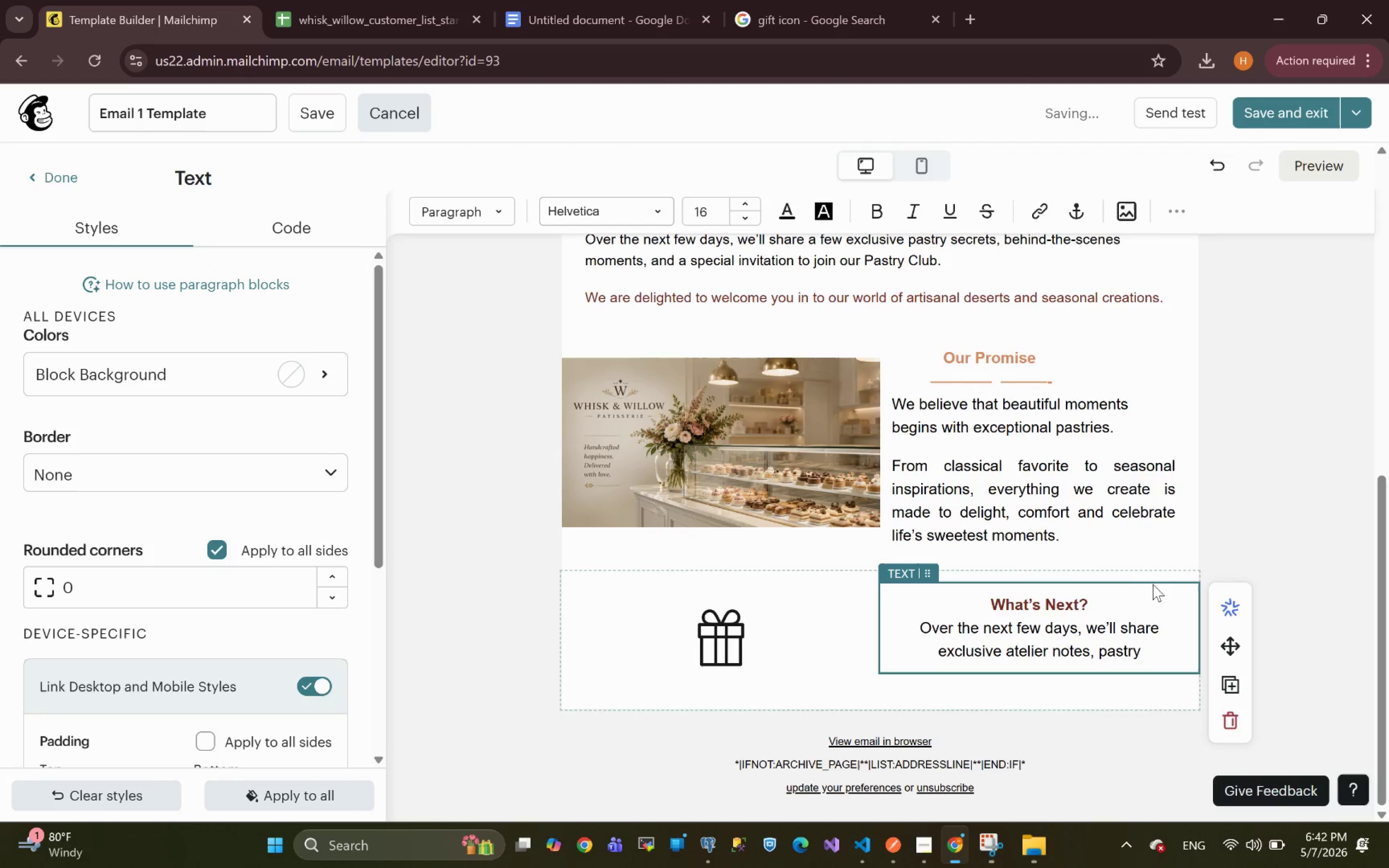 
key(Comma)
 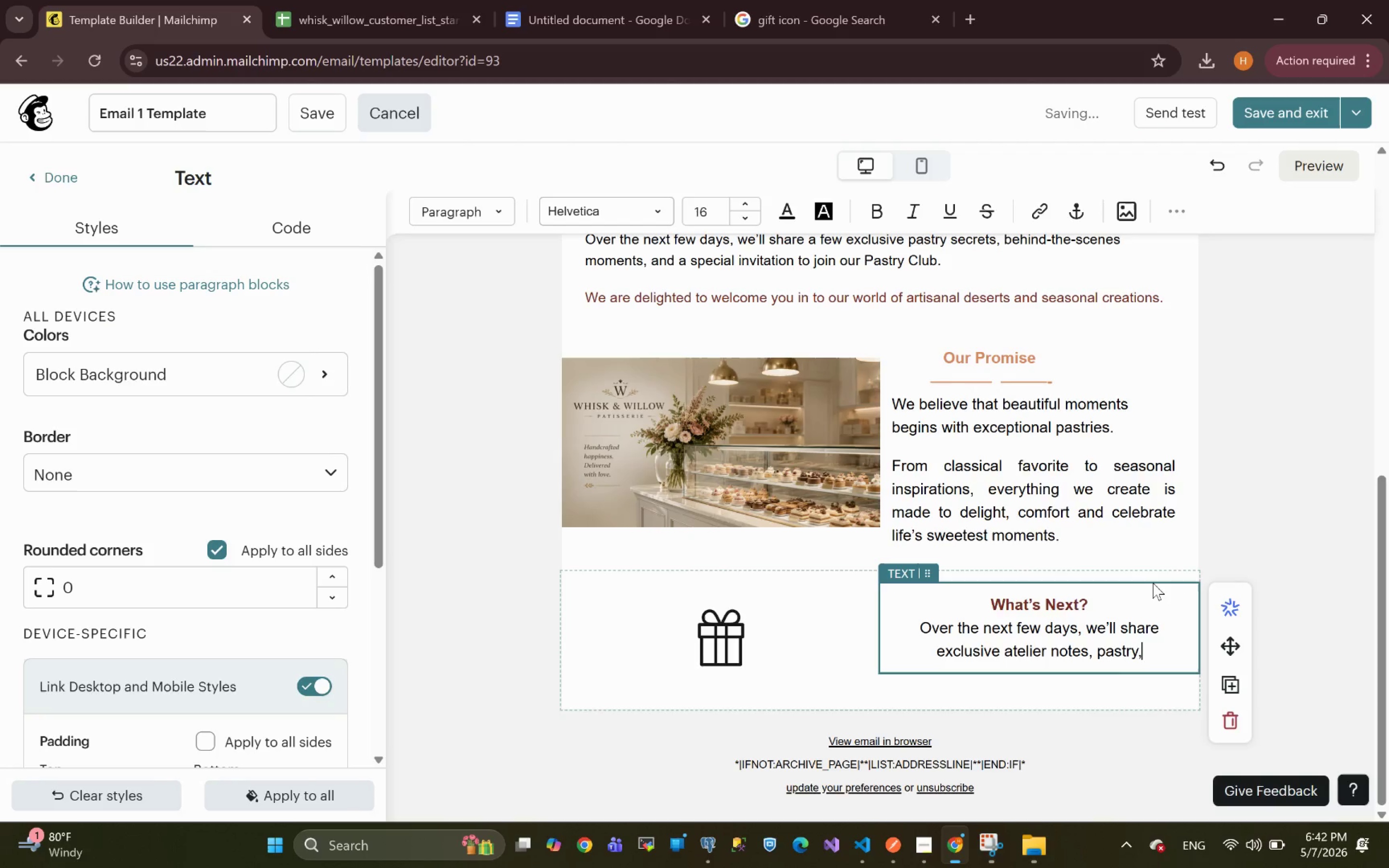 
key(Space)
 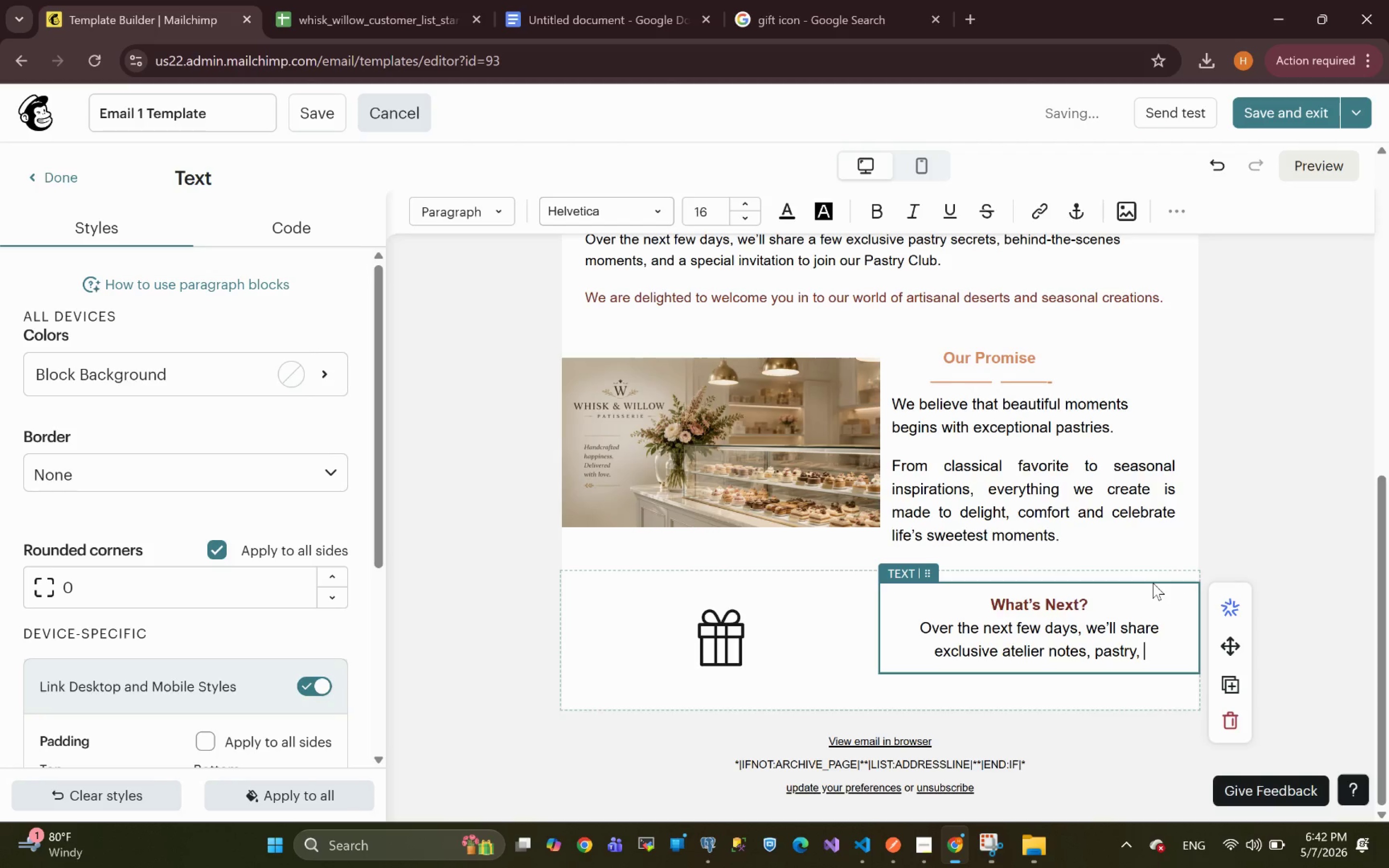 
key(Backspace)
key(Backspace)
type( secrates )
key(Backspace)
key(Backspace)
key(Backspace)
key(Backspace)
key(Backspace)
type(etes and espet)
key(Backspace)
key(Backspace)
key(Backspace)
key(Backspace)
key(Backspace)
type(s\)
key(Backspace)
key(Backspace)
type(a special invitation to our o)
key(Backspace)
type(pasty)
key(Backspace)
type(ry club.)
 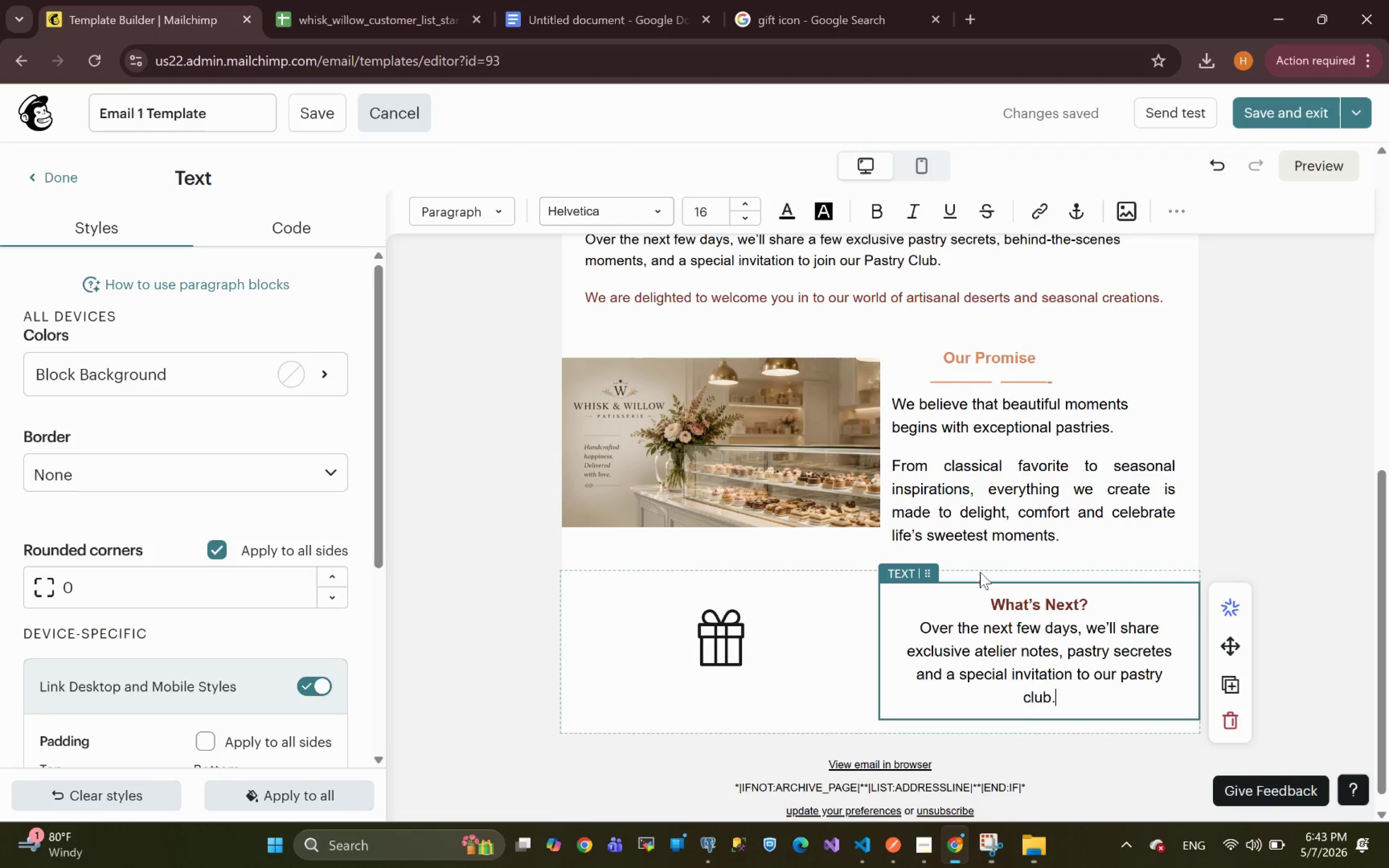 
wait(6.19)
 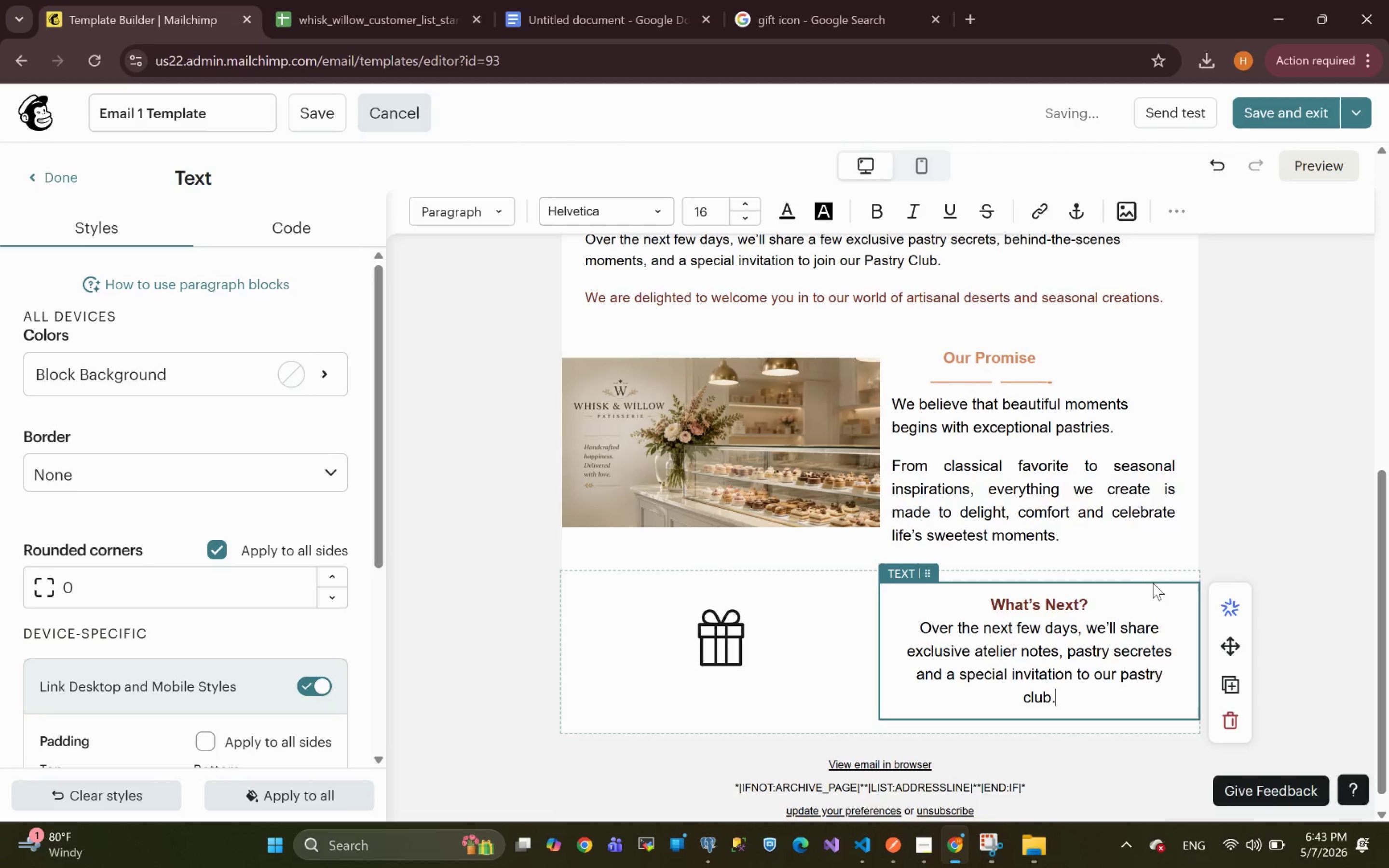 
left_click([787, 718])
 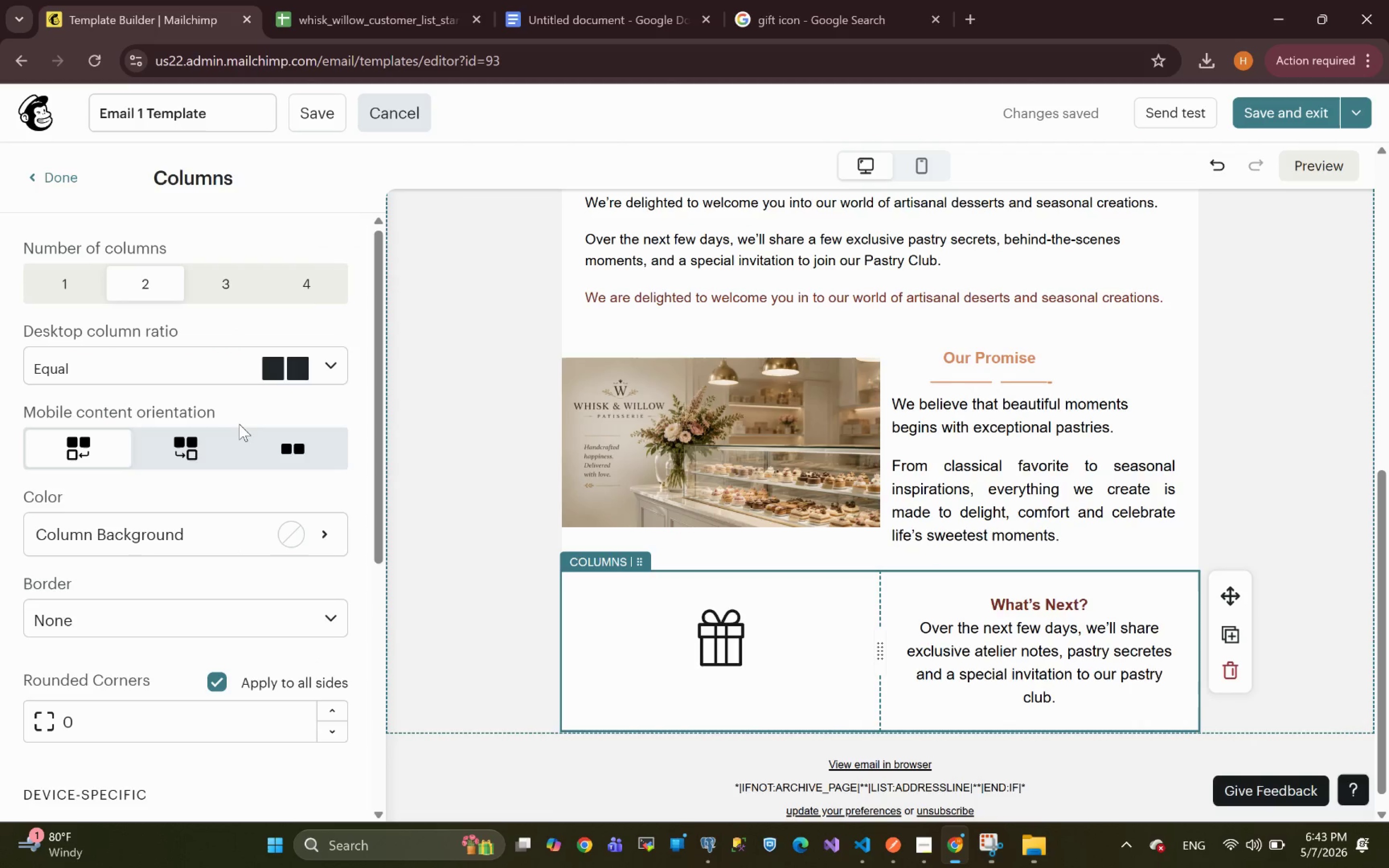 
left_click([210, 534])
 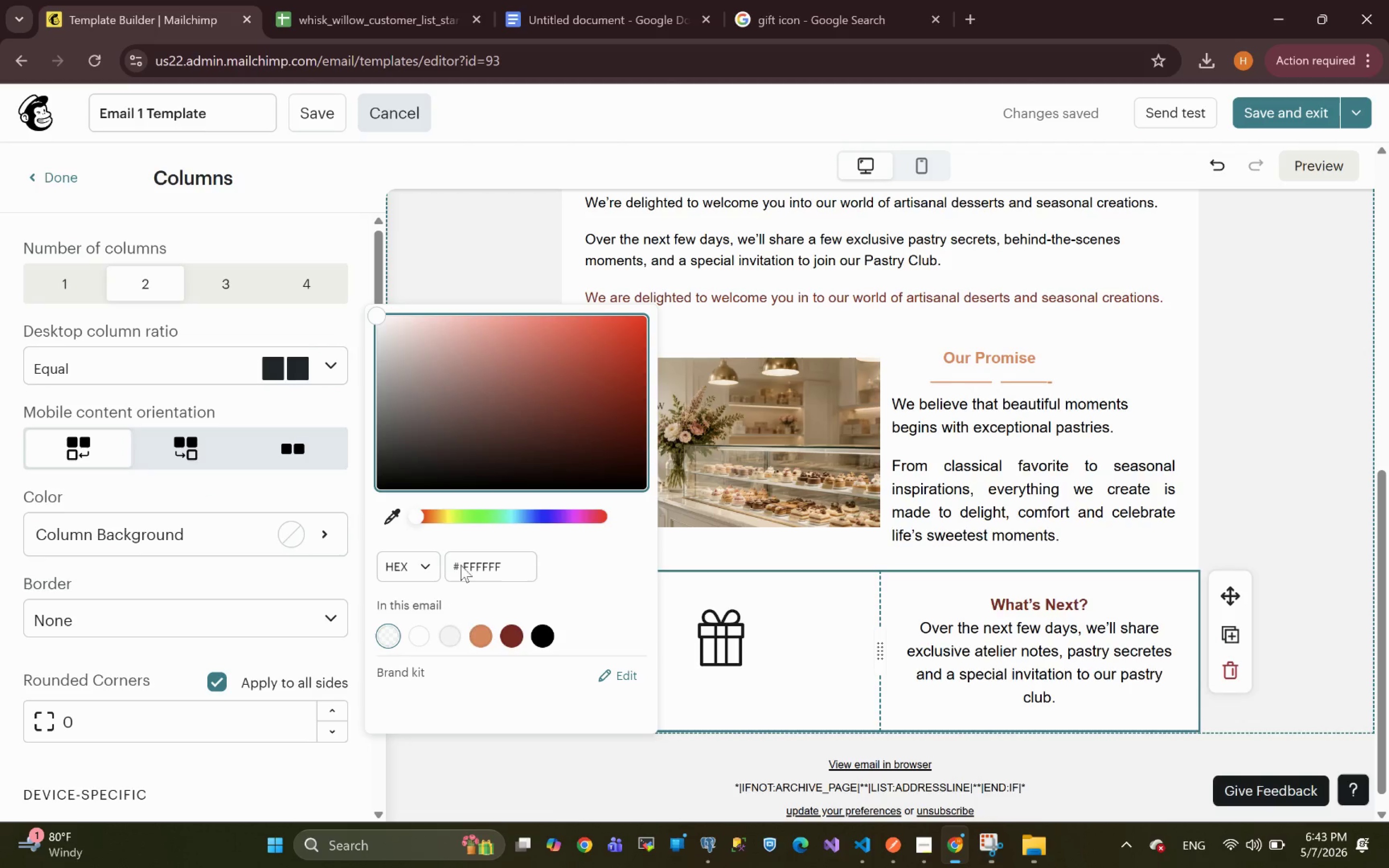 
wait(5.26)
 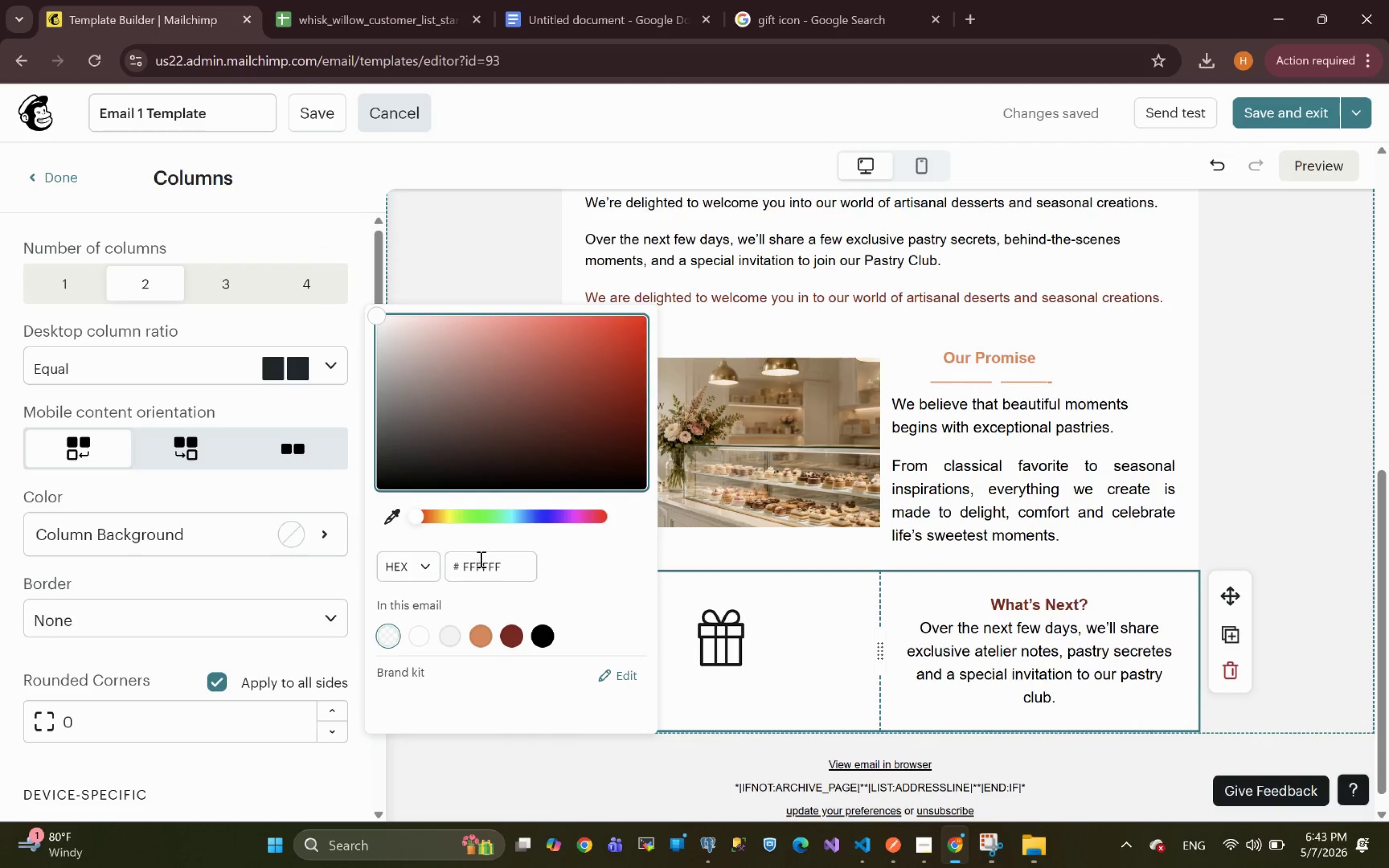 
left_click_drag(start_coordinate=[421, 516], to_coordinate=[435, 510])
 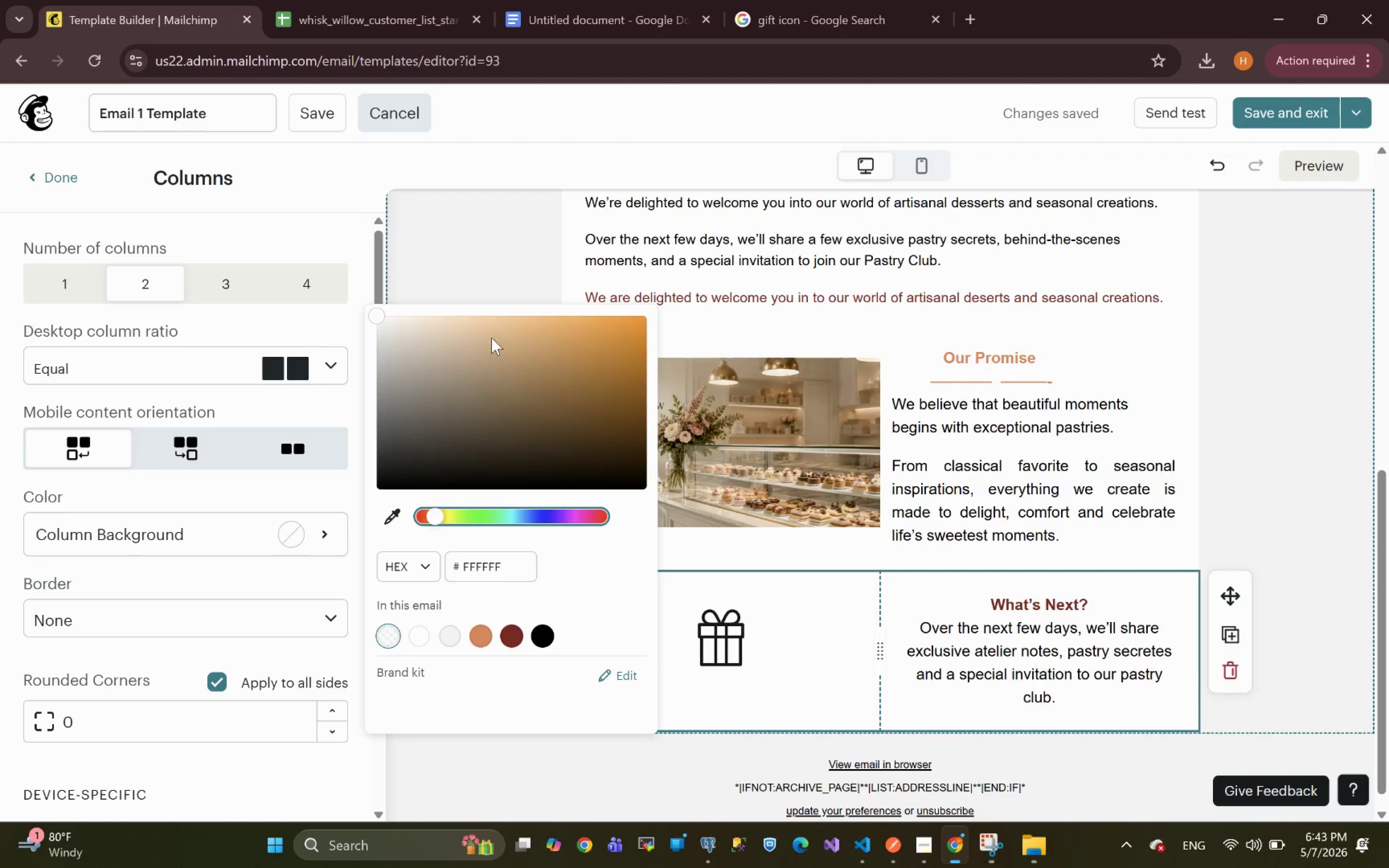 
left_click([491, 334])
 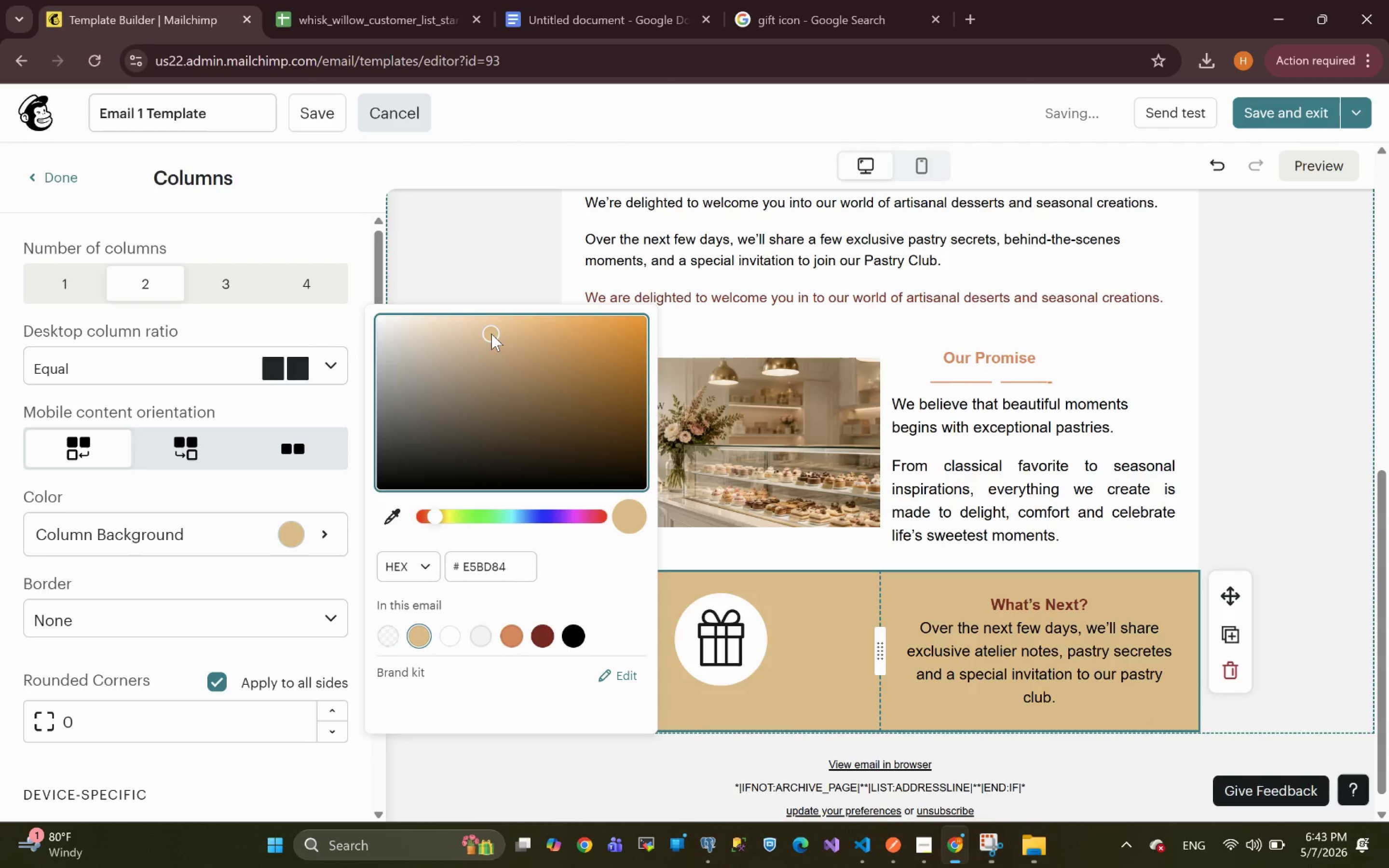 
left_click_drag(start_coordinate=[491, 334], to_coordinate=[402, 318])
 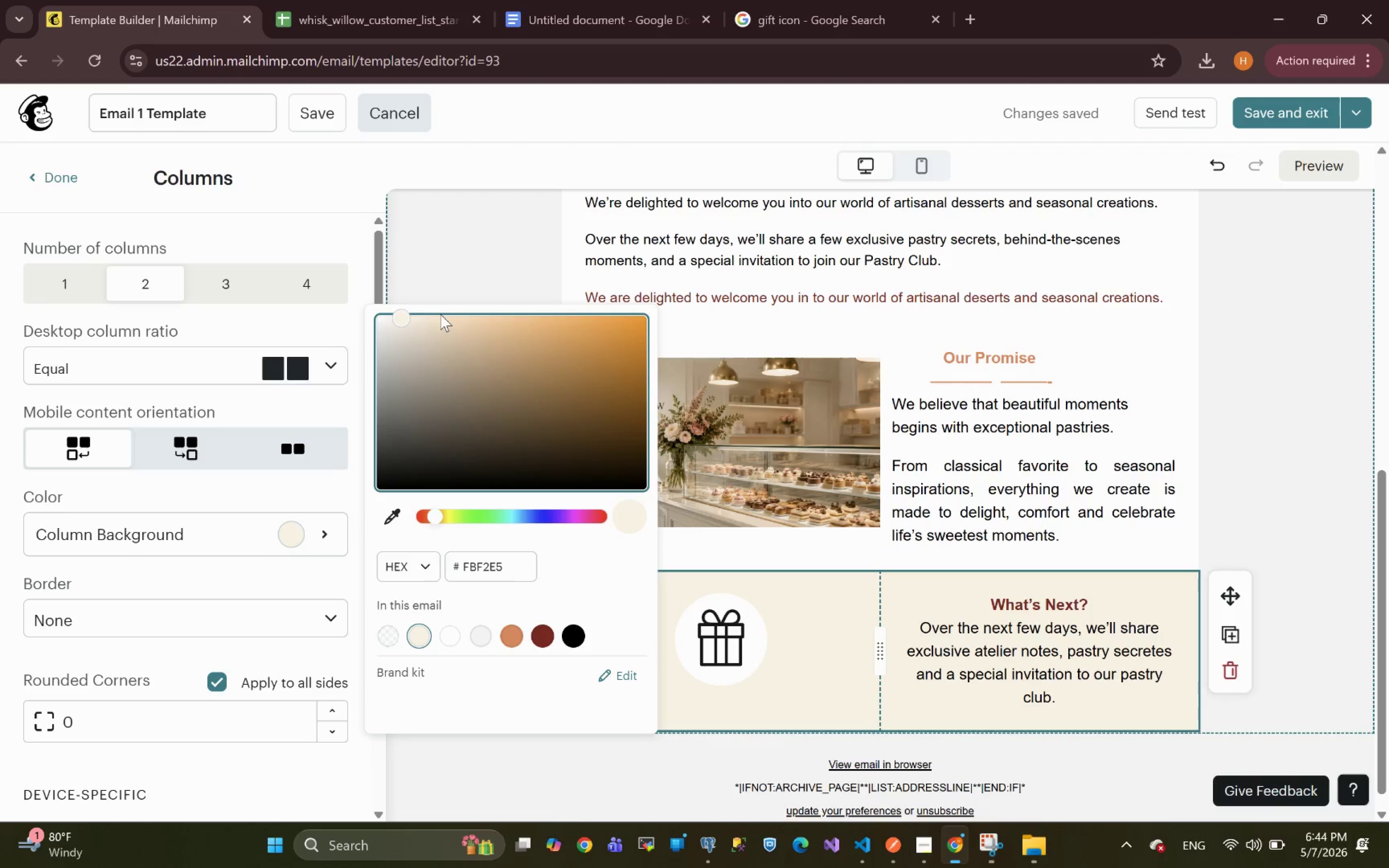 
wait(8.73)
 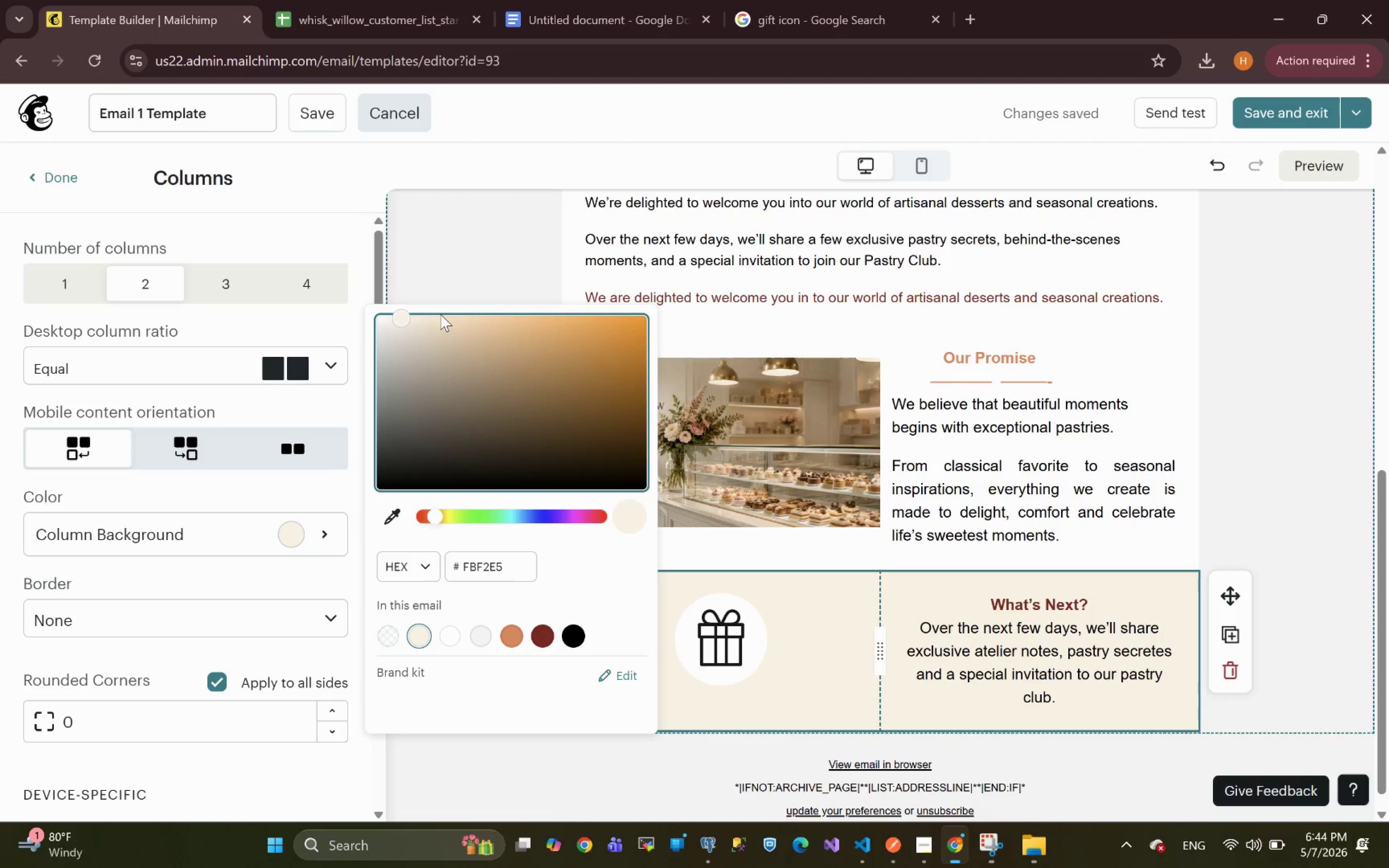 
left_click([1305, 486])
 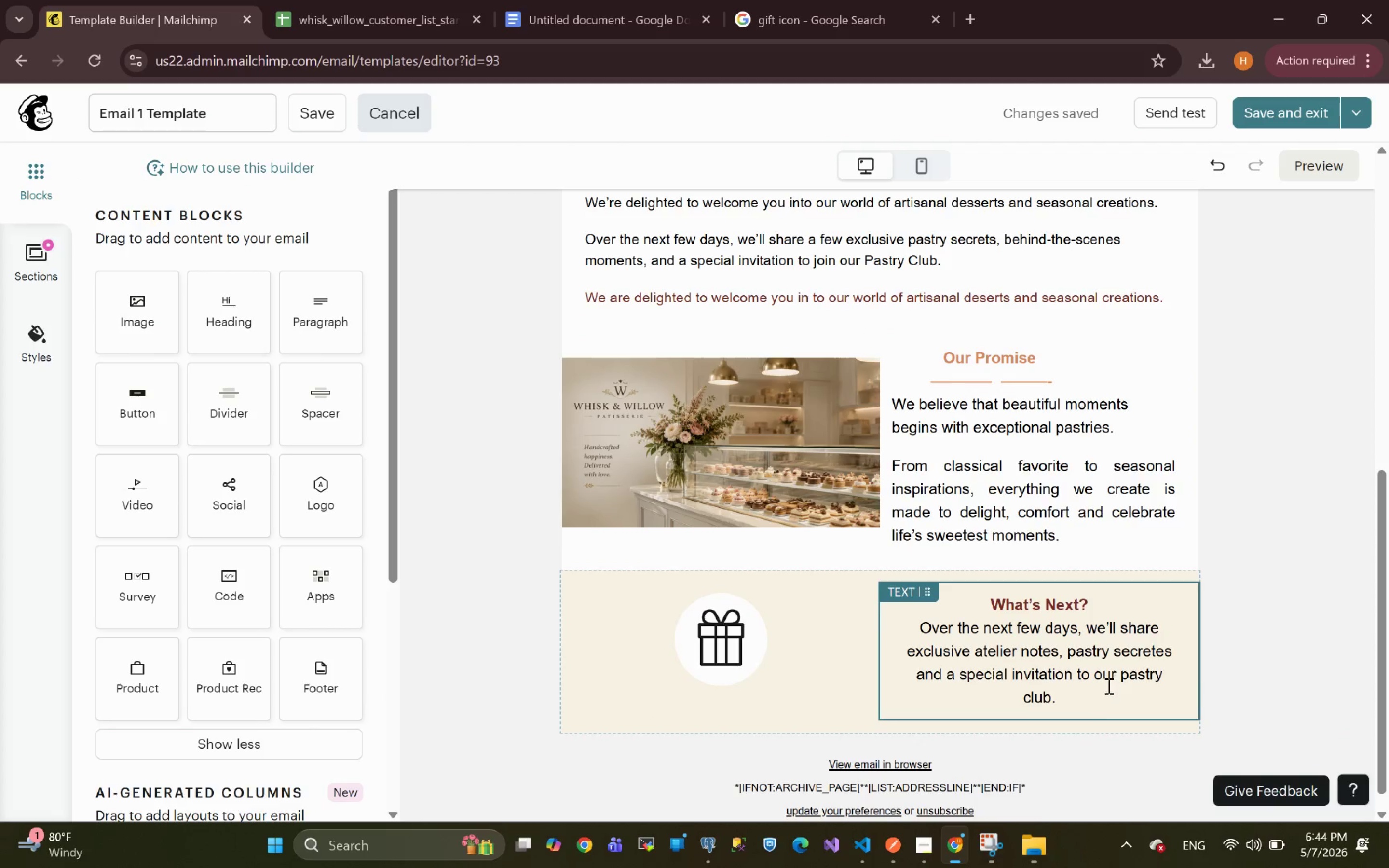 
left_click_drag(start_coordinate=[1073, 699], to_coordinate=[914, 635])
 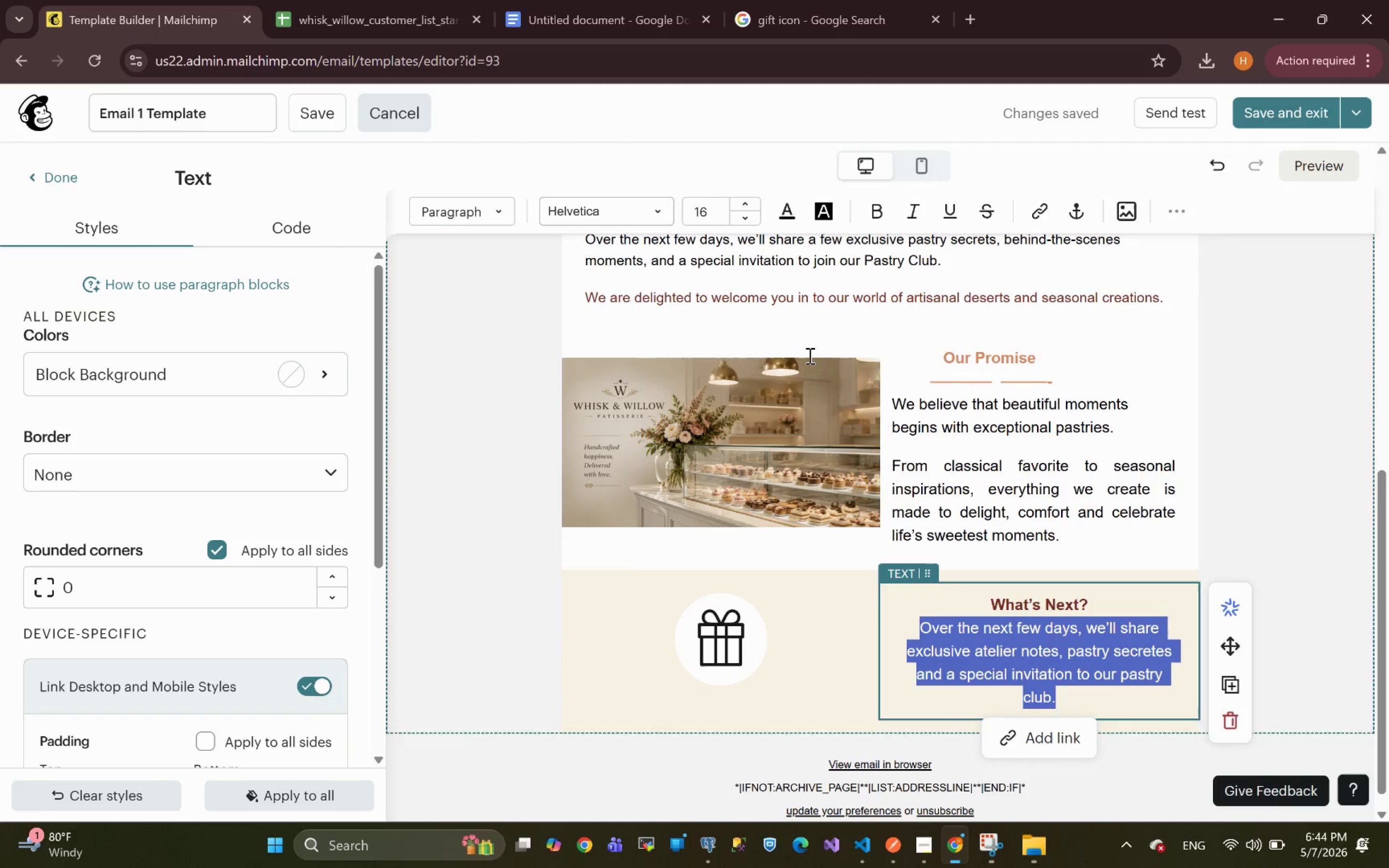 
wait(7.24)
 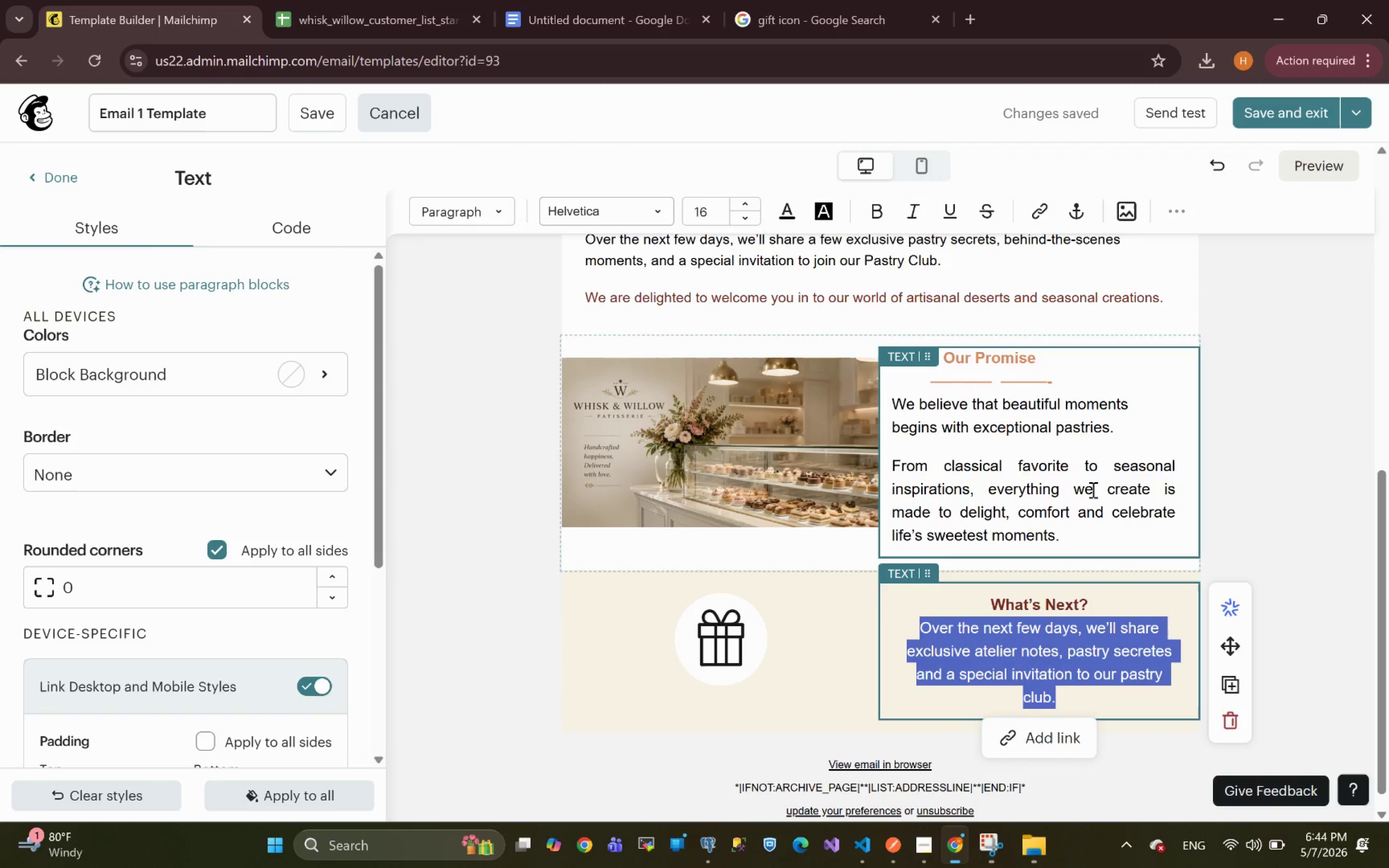 
left_click([1179, 210])
 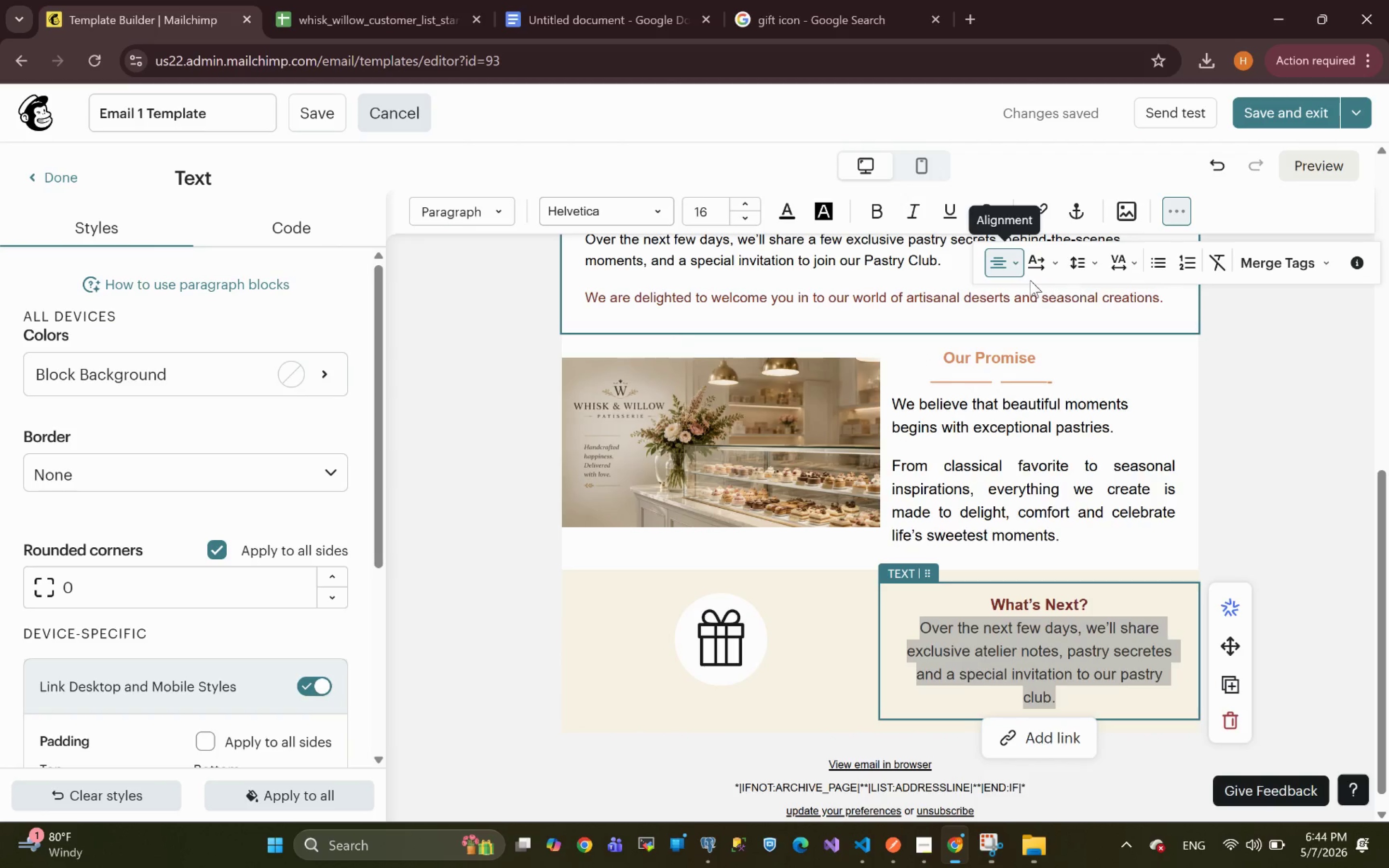 
left_click([1002, 257])
 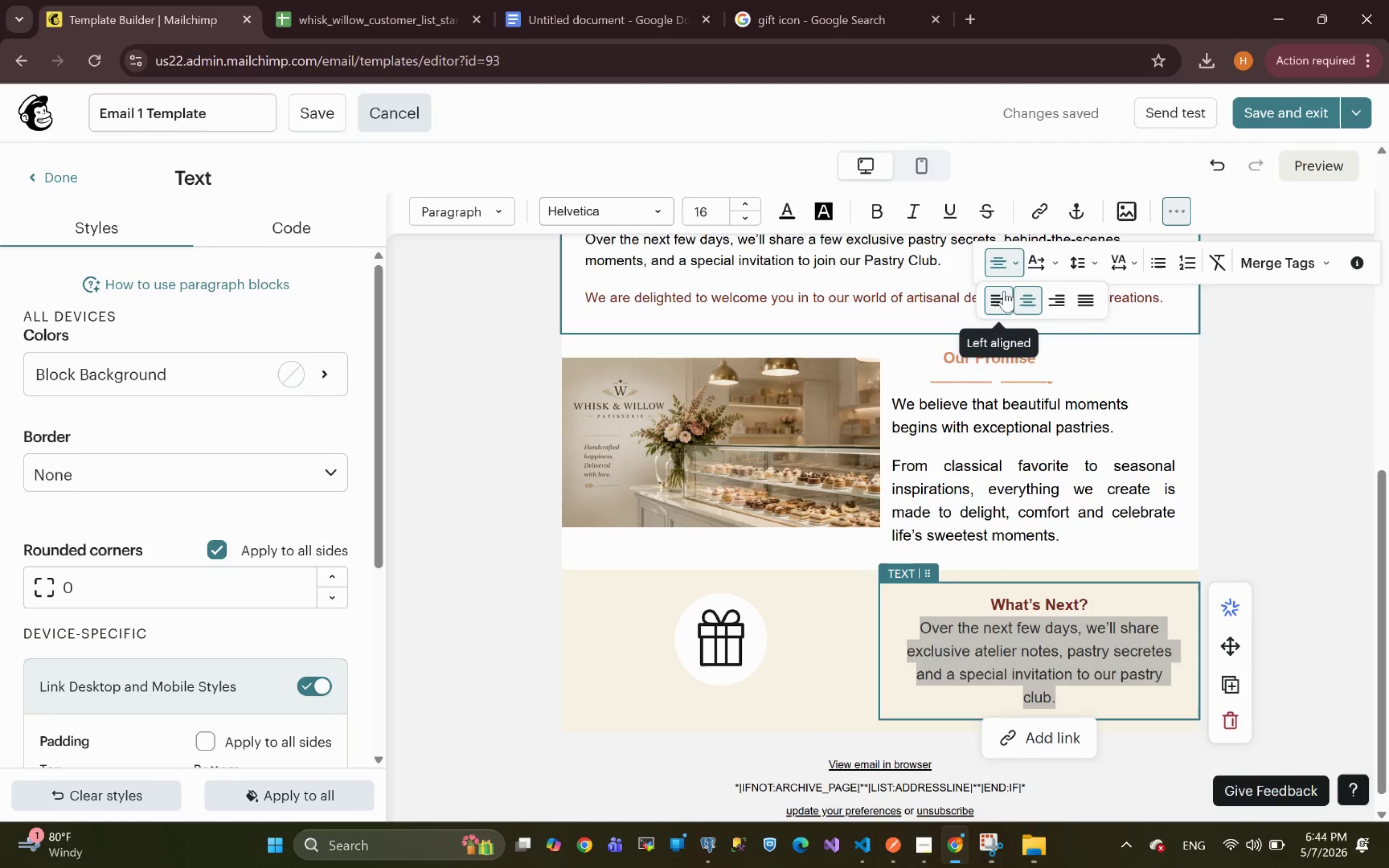 
left_click([1000, 301])
 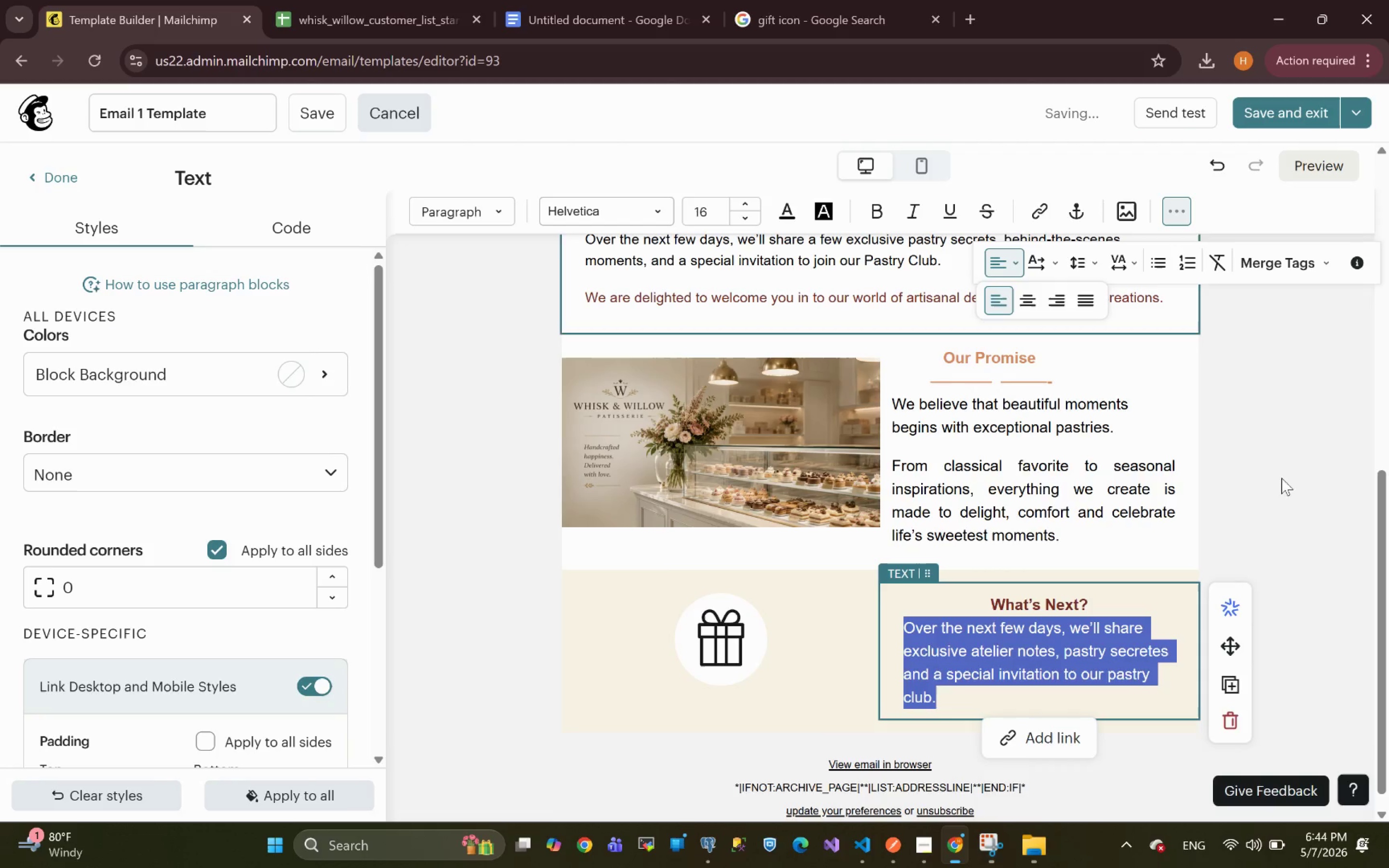 
left_click([1292, 489])
 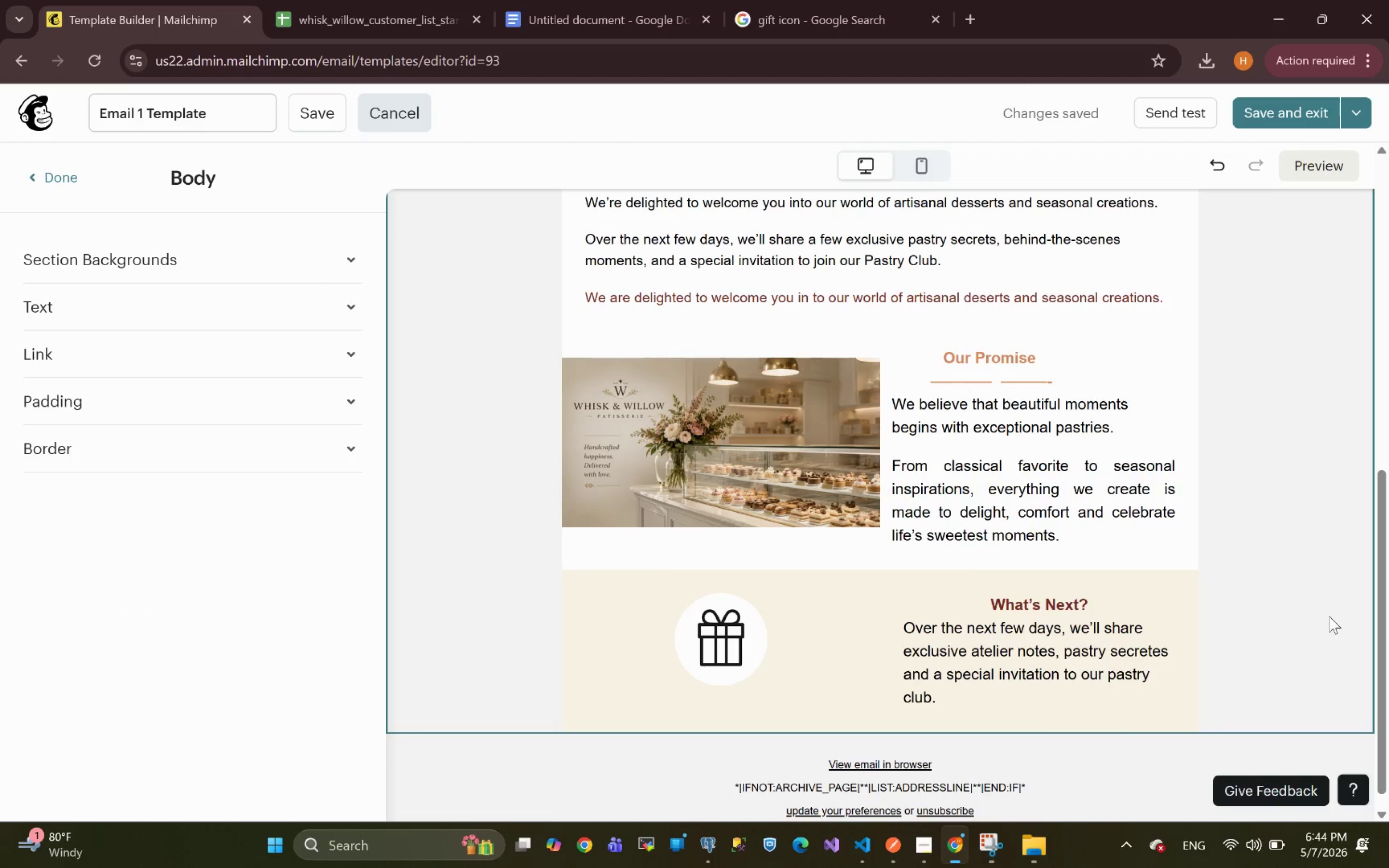 
wait(6.12)
 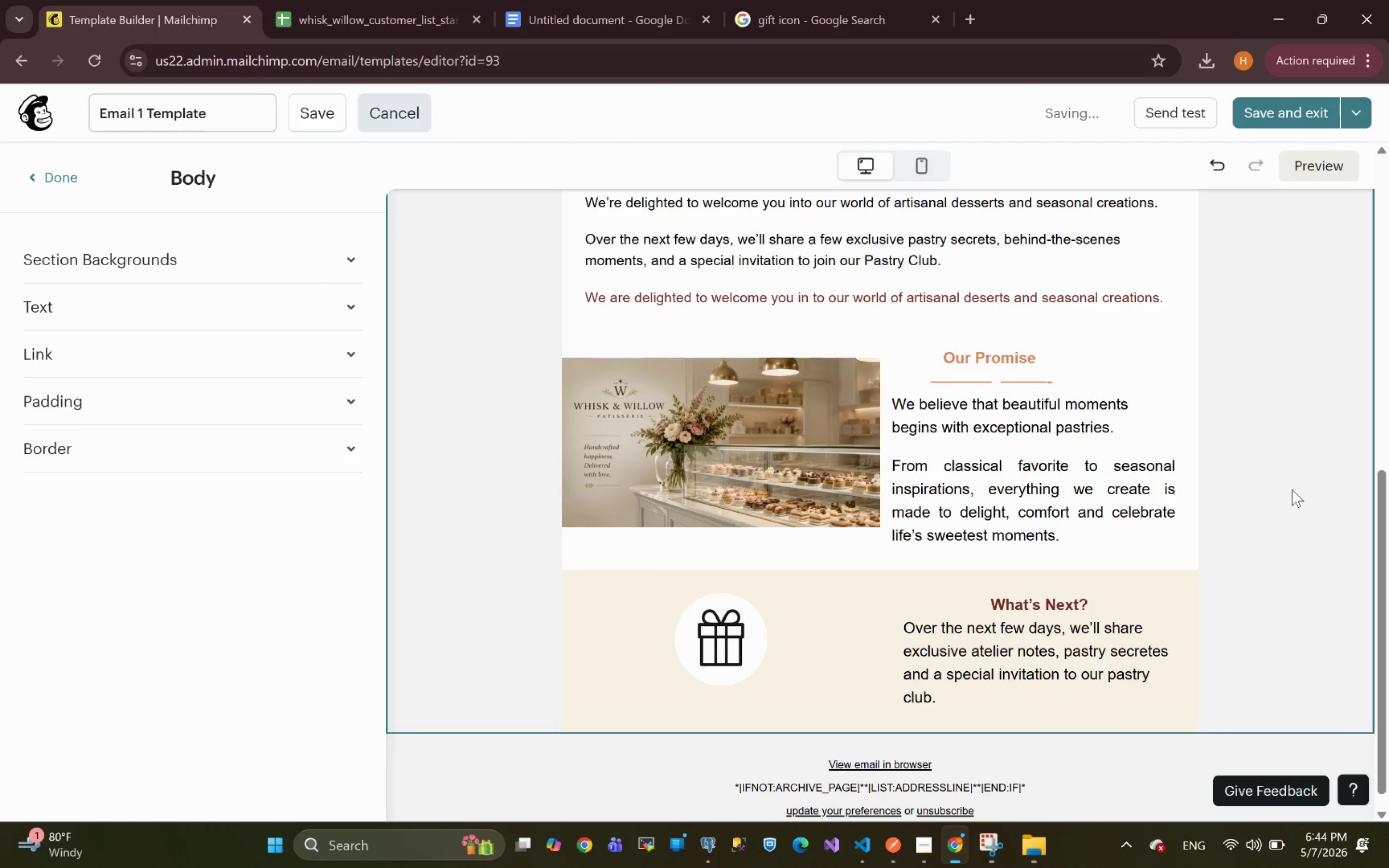 
left_click([35, 183])
 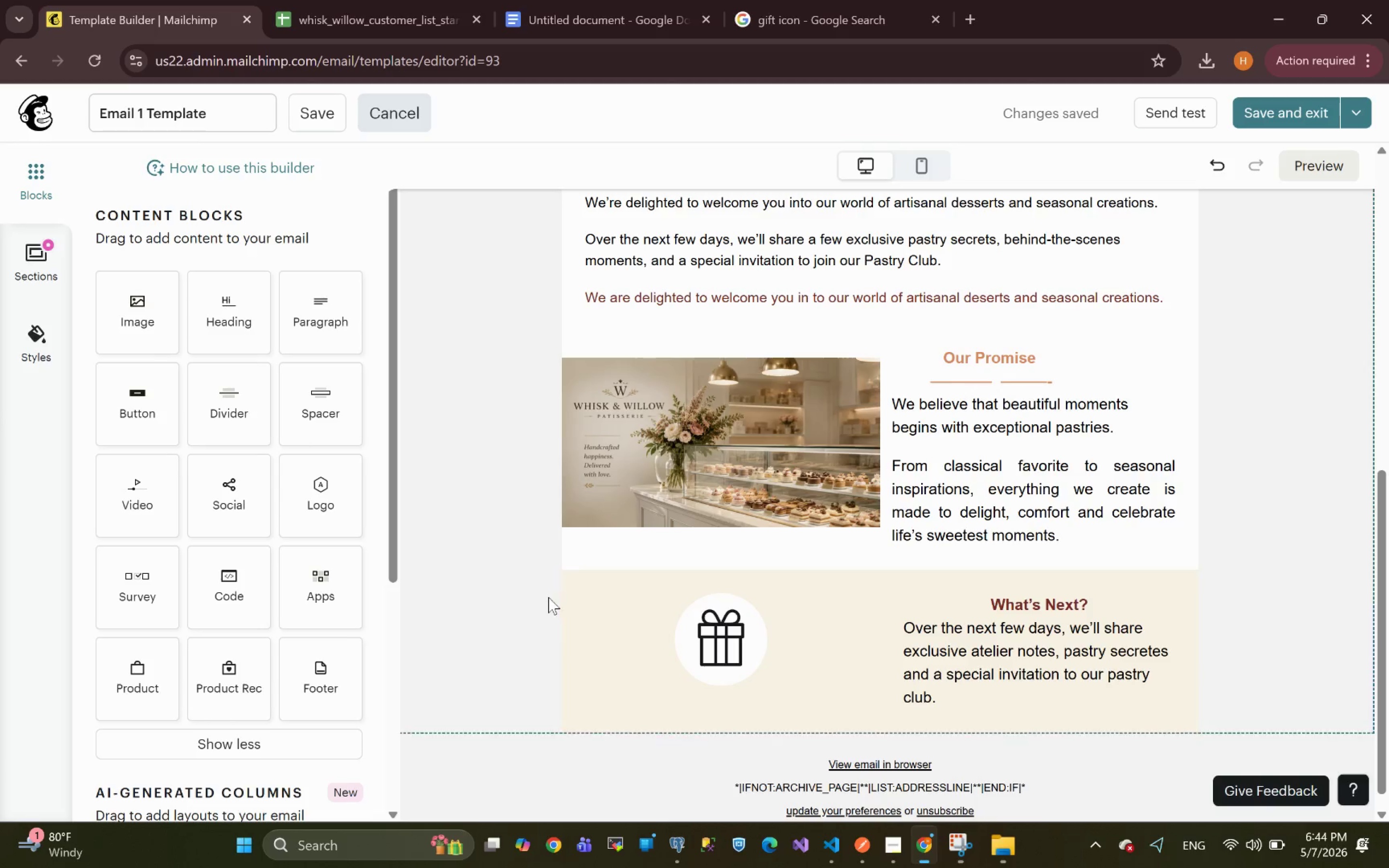 
wait(17.63)
 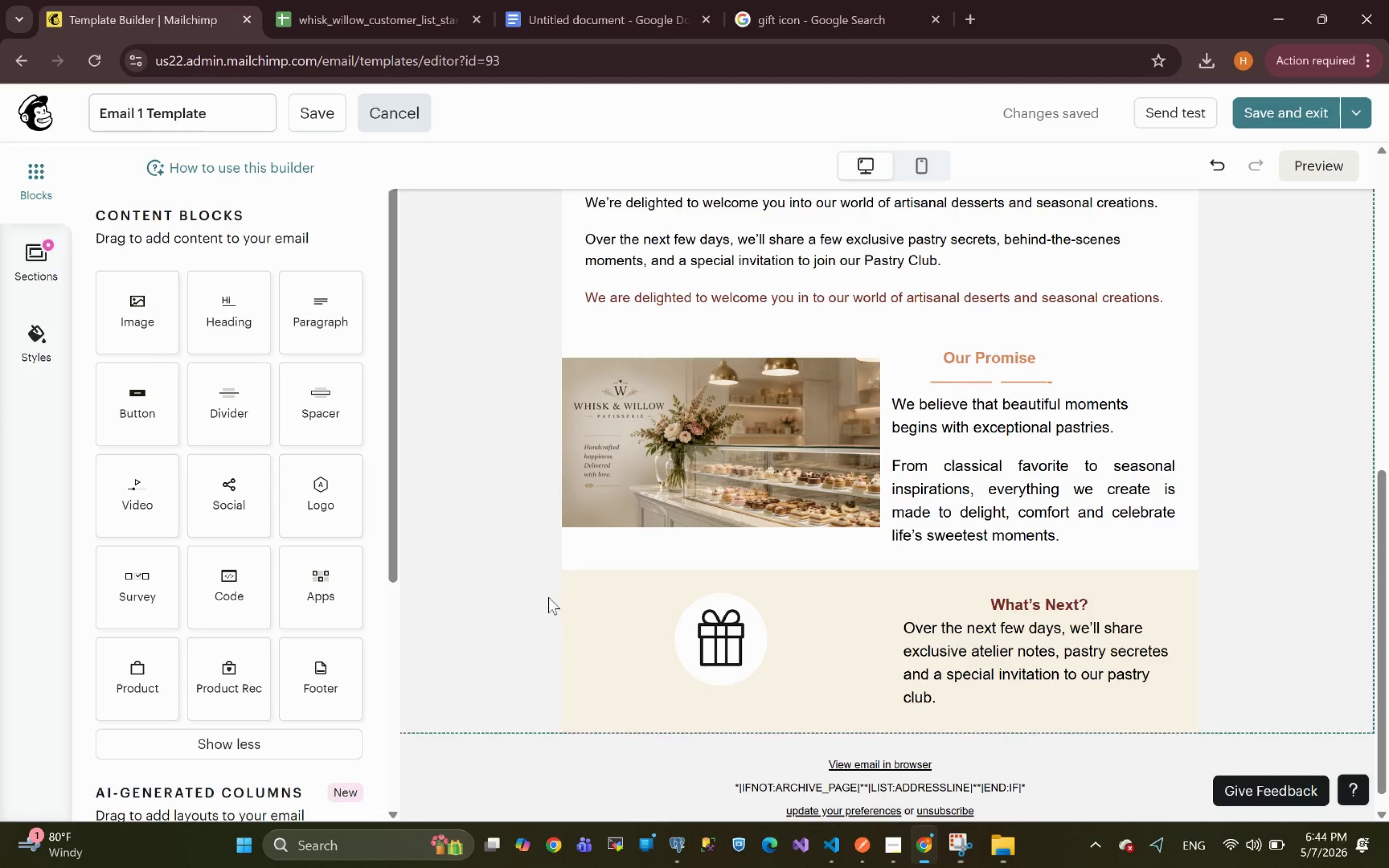 
left_click_drag(start_coordinate=[138, 414], to_coordinate=[1029, 693])
 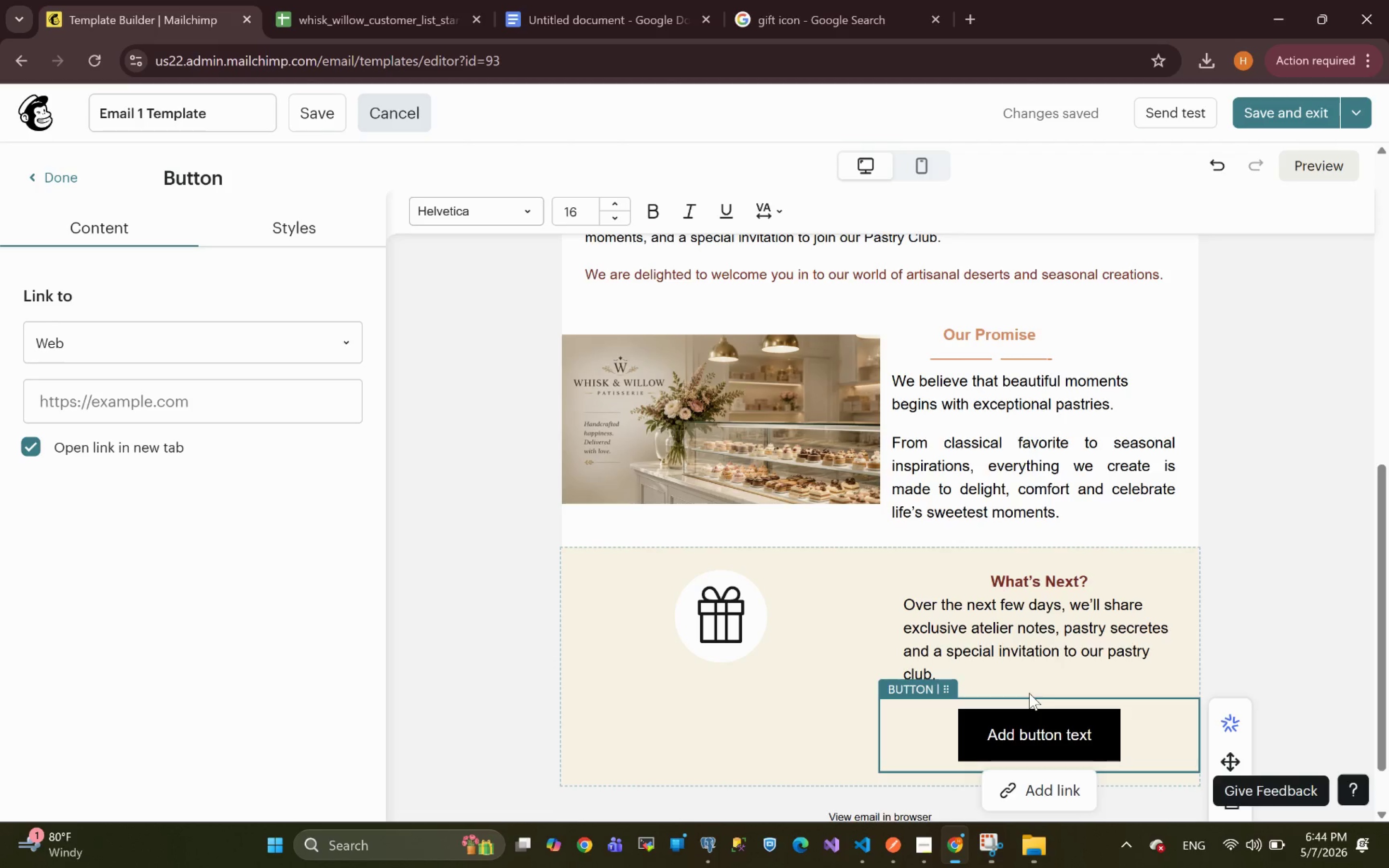 
wait(6.89)
 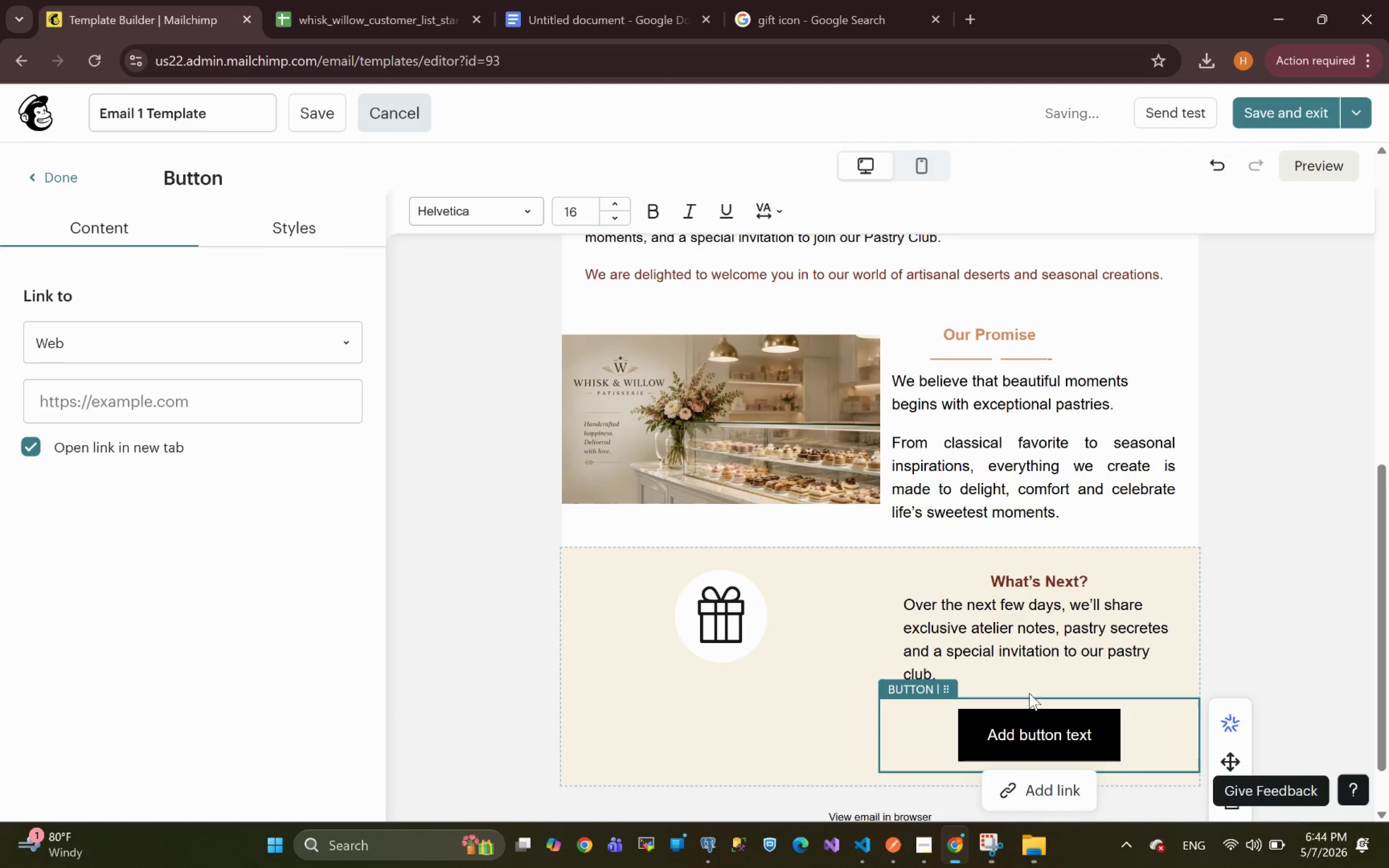 
left_click([1098, 722])
 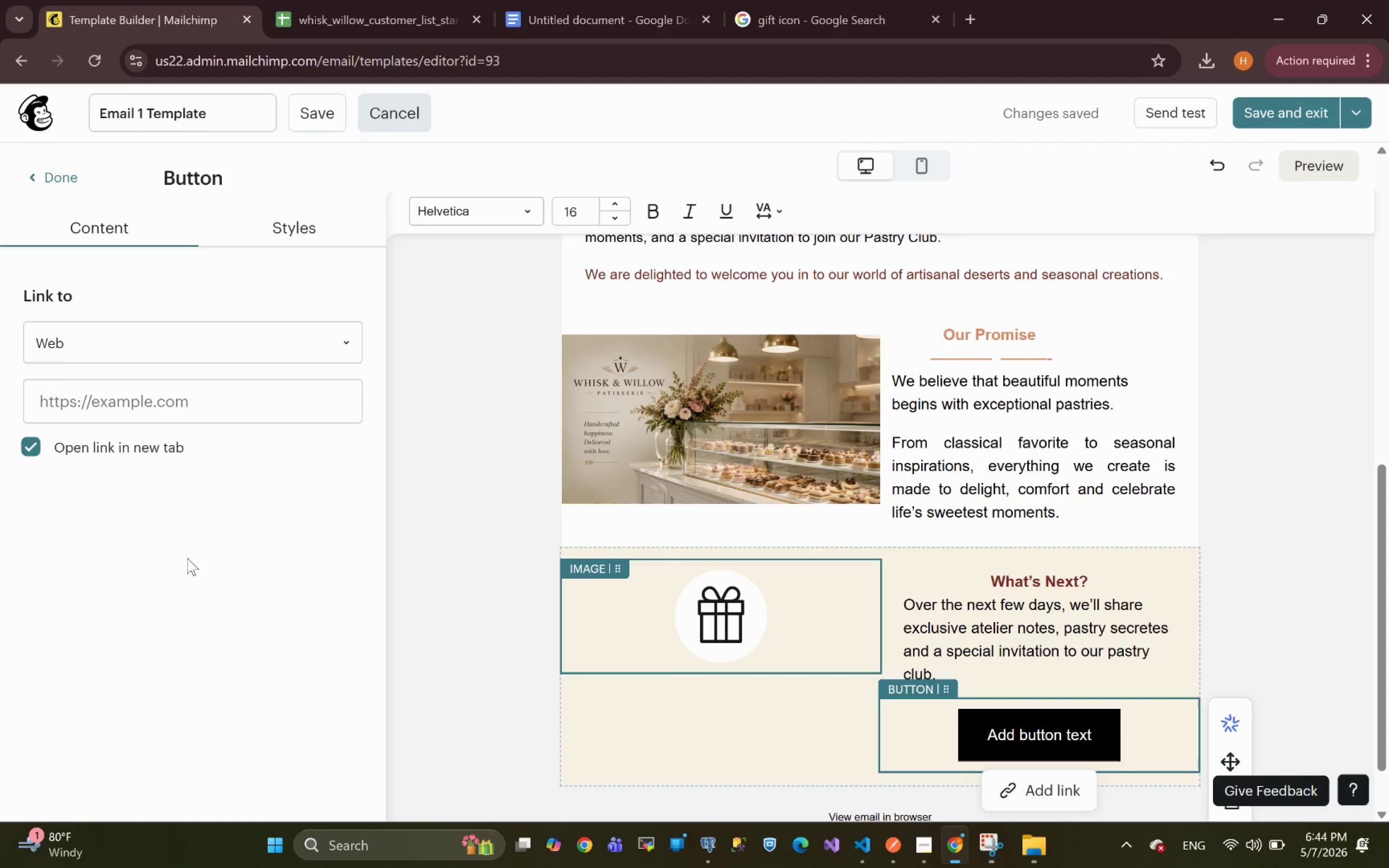 
left_click([298, 229])
 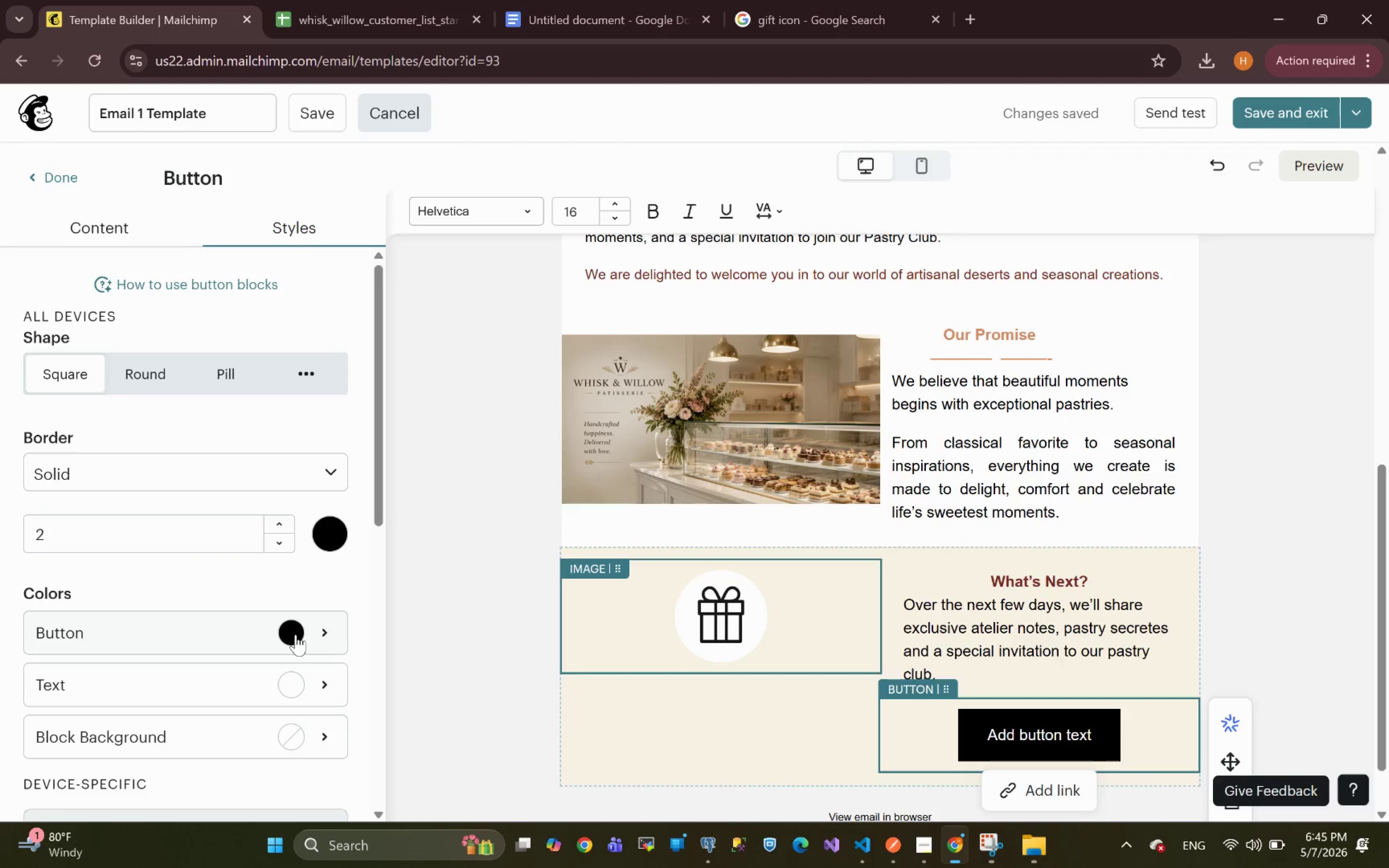 
left_click([296, 635])
 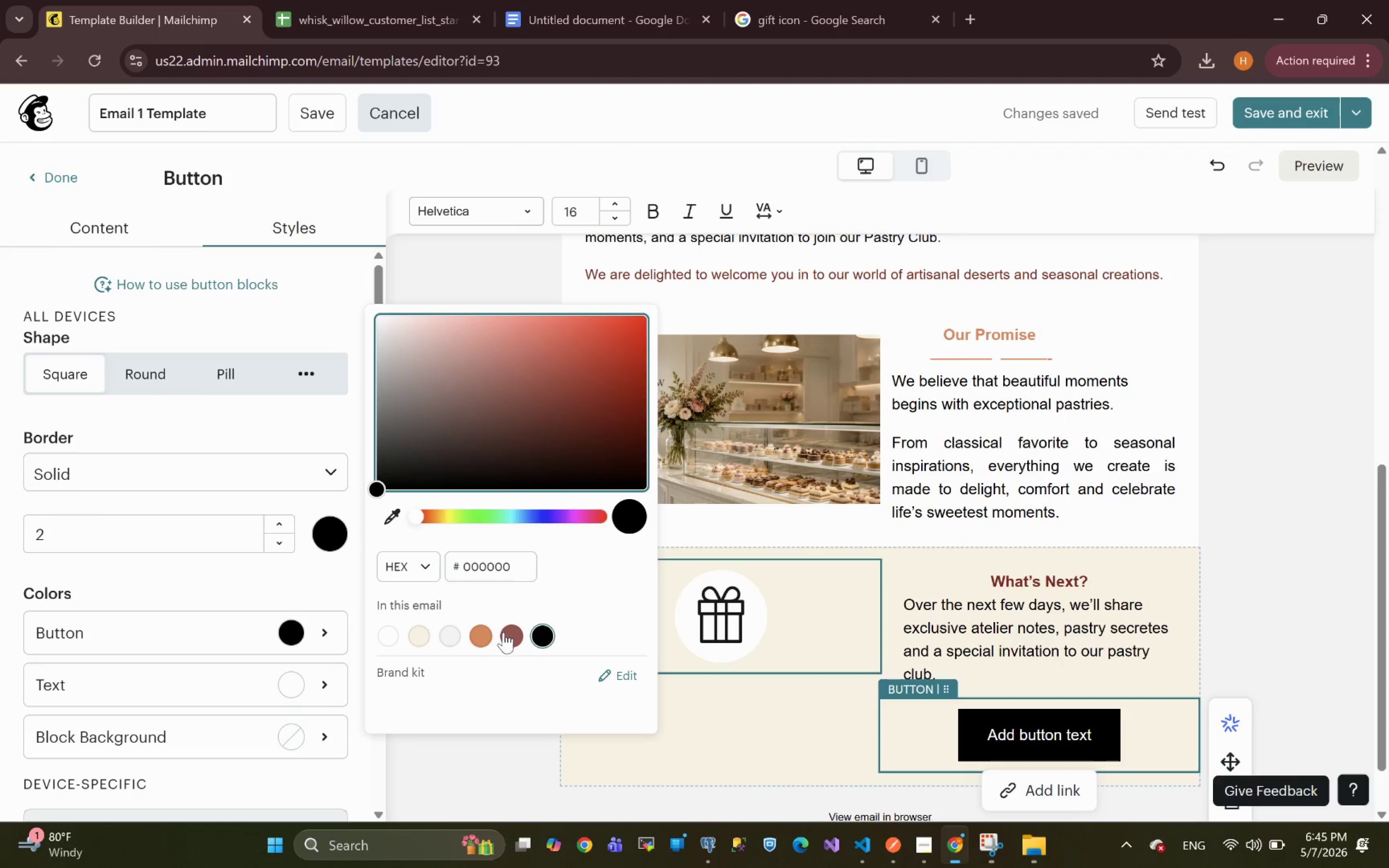 
left_click([486, 637])
 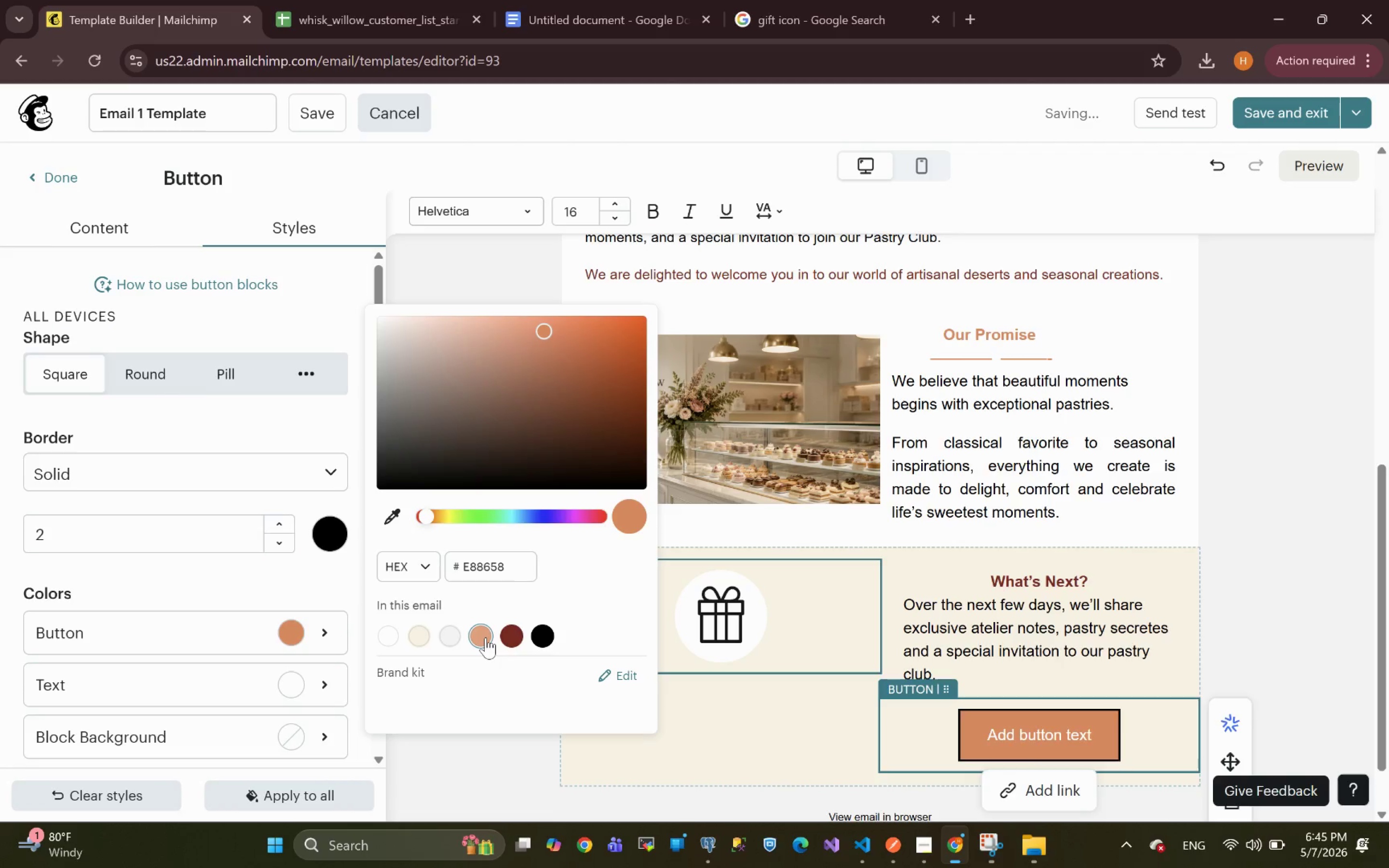 
left_click([417, 637])
 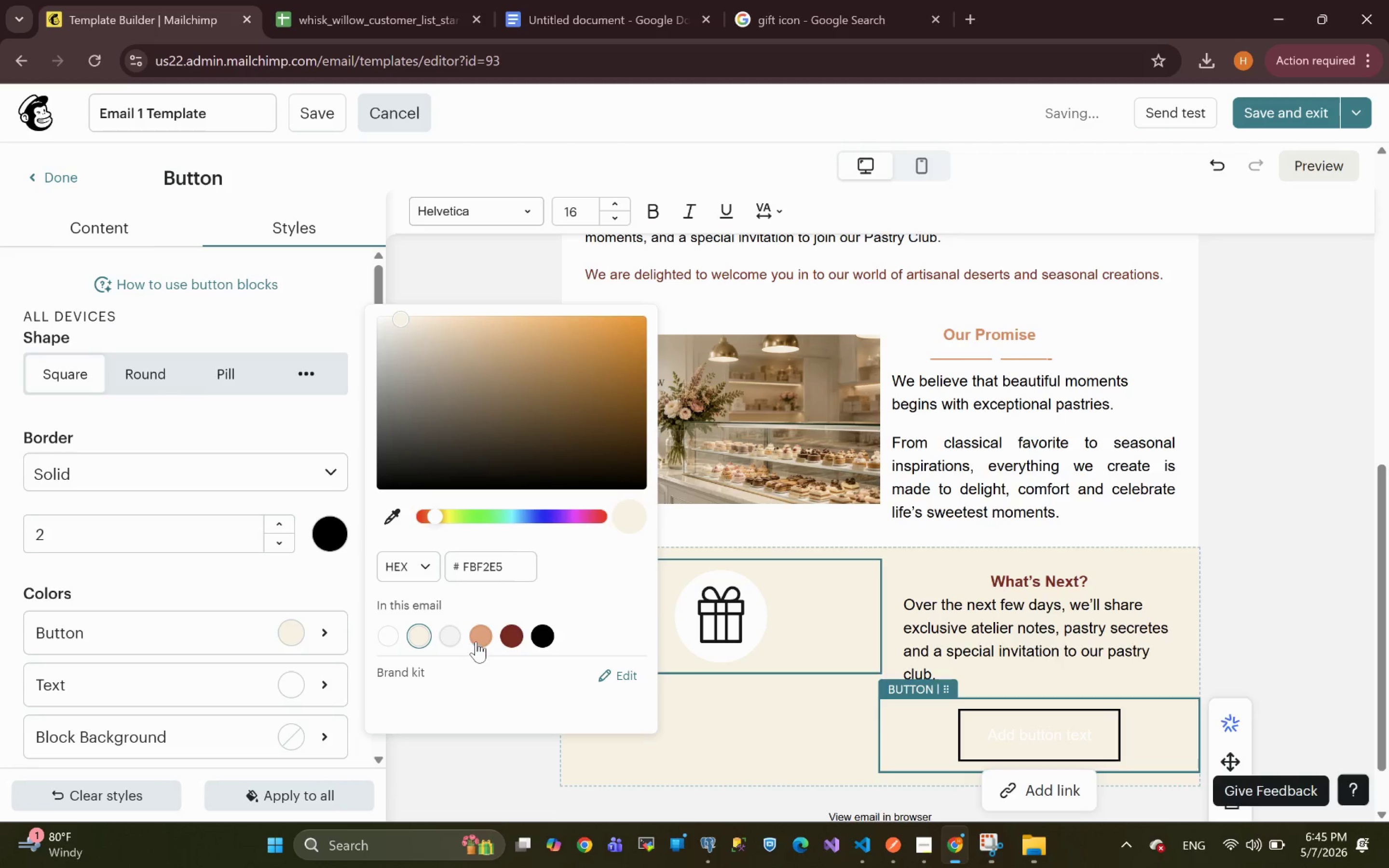 
left_click([480, 633])
 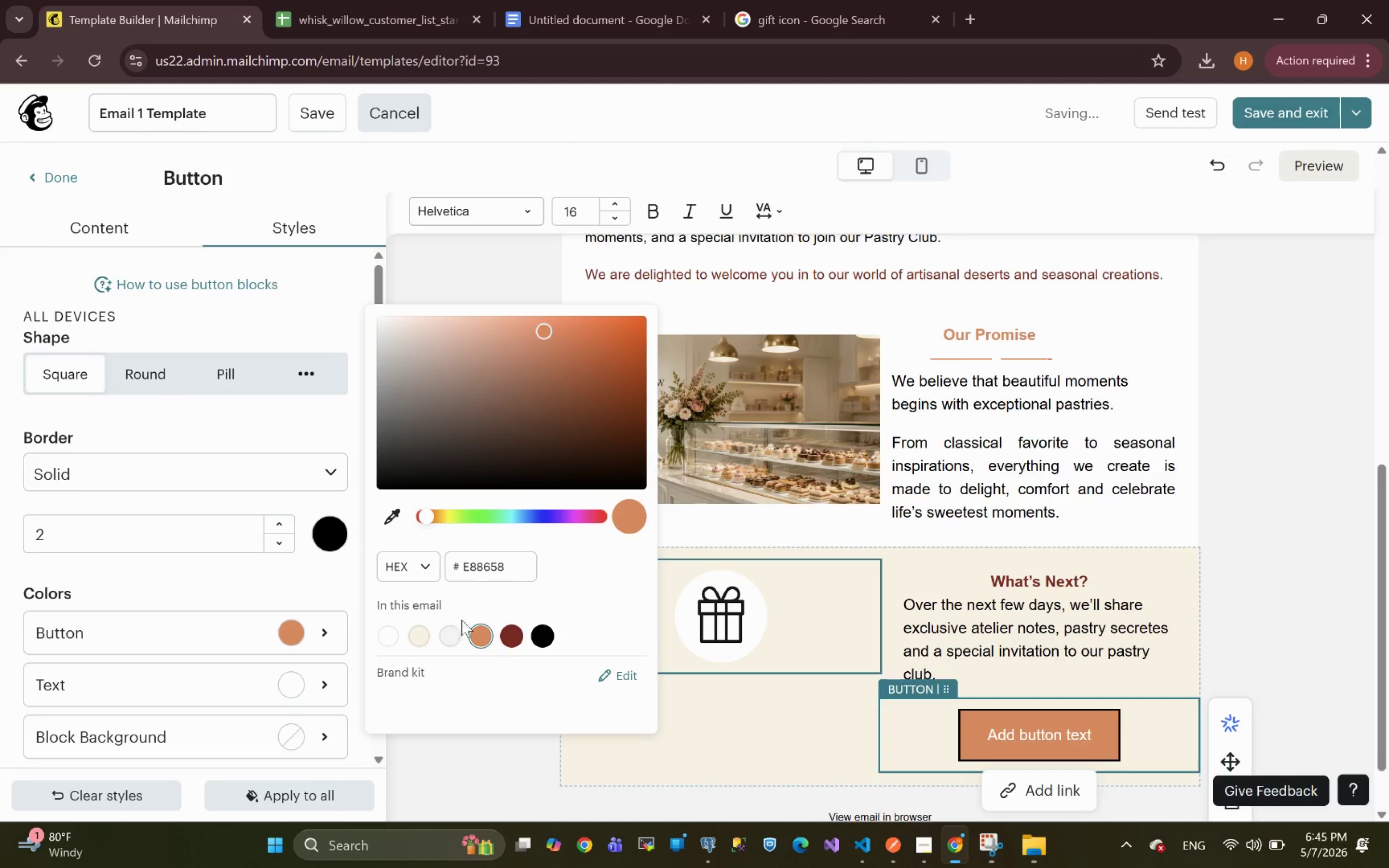 
left_click([514, 635])
 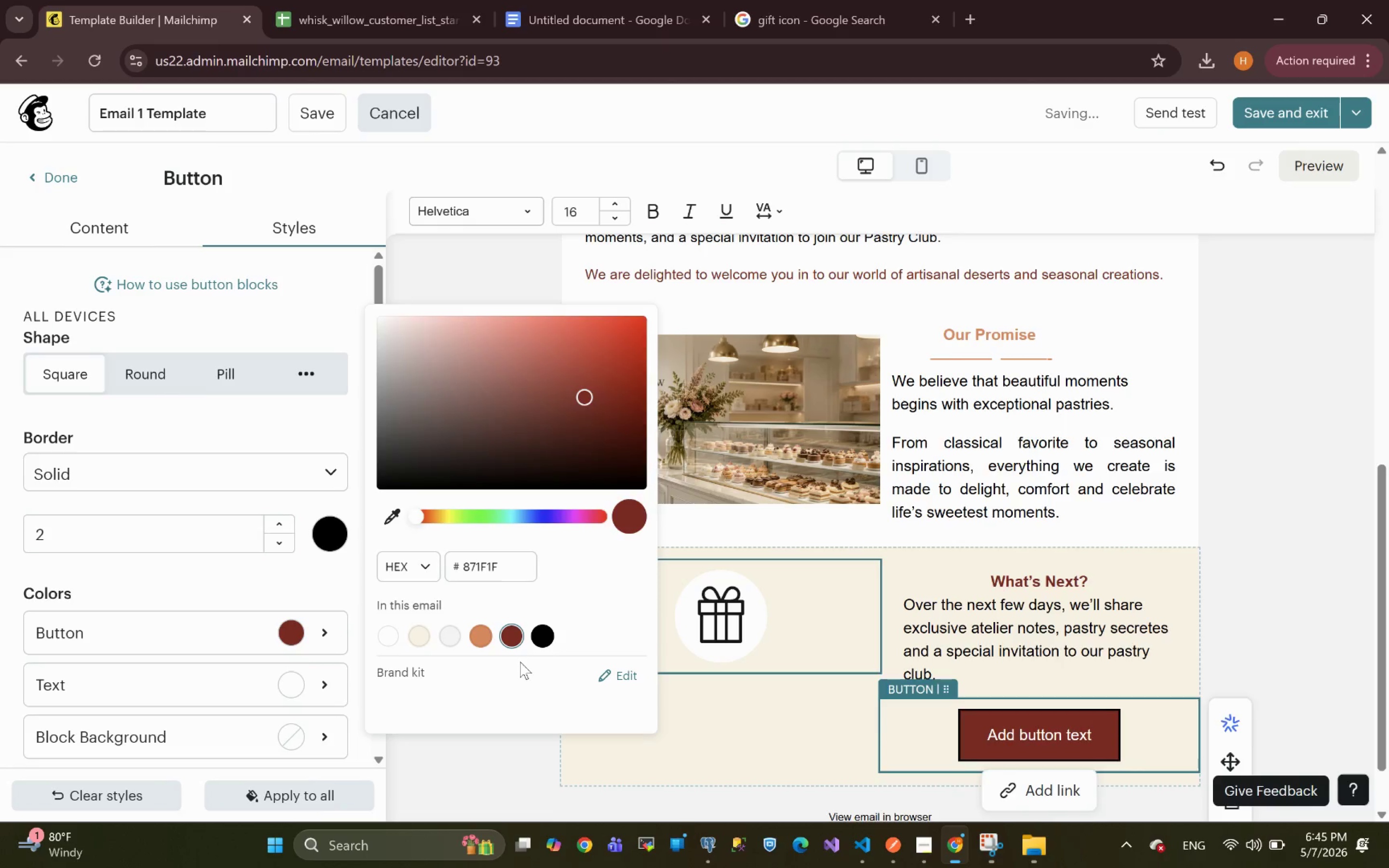 
left_click([481, 643])
 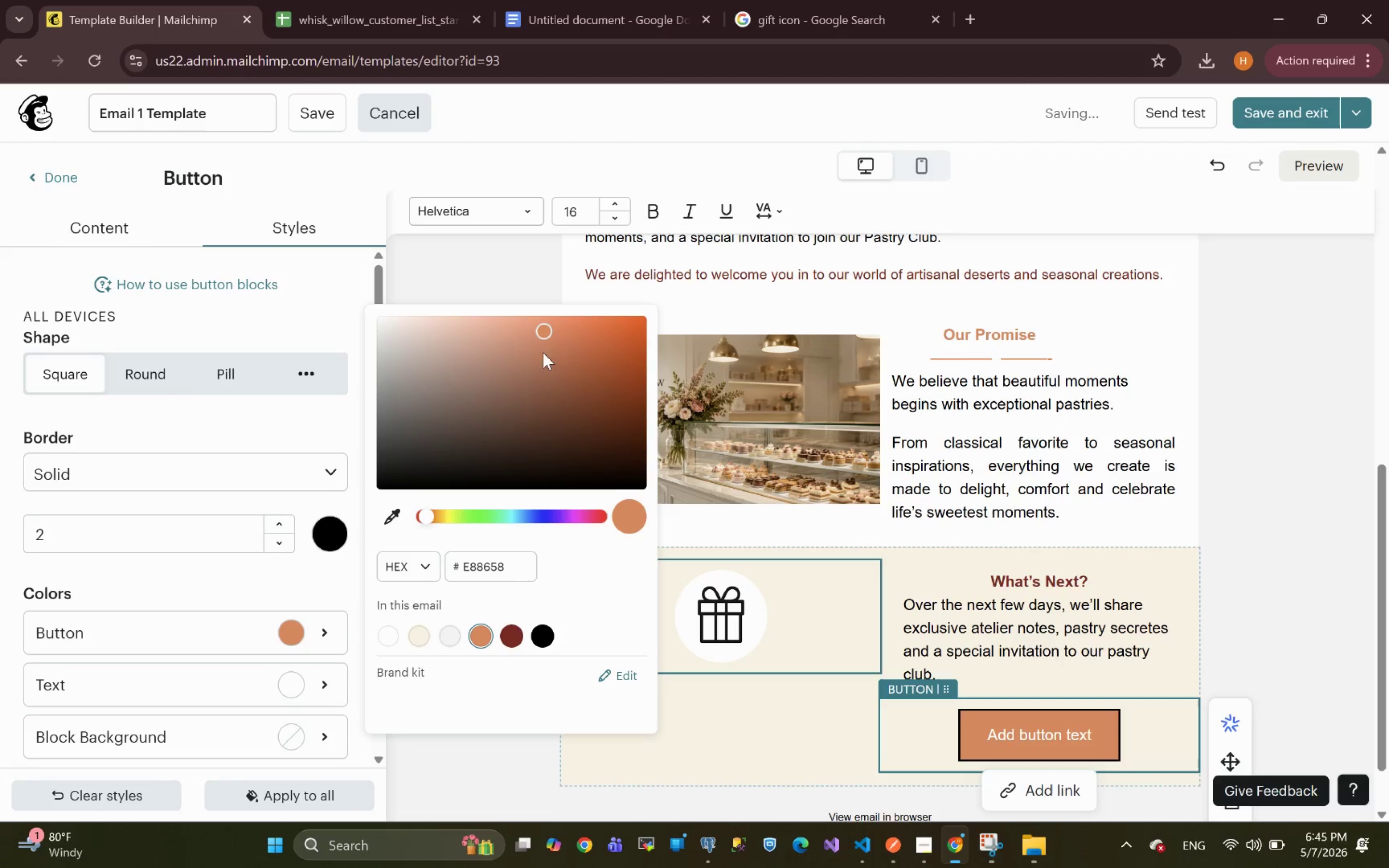 
left_click_drag(start_coordinate=[544, 331], to_coordinate=[559, 364])
 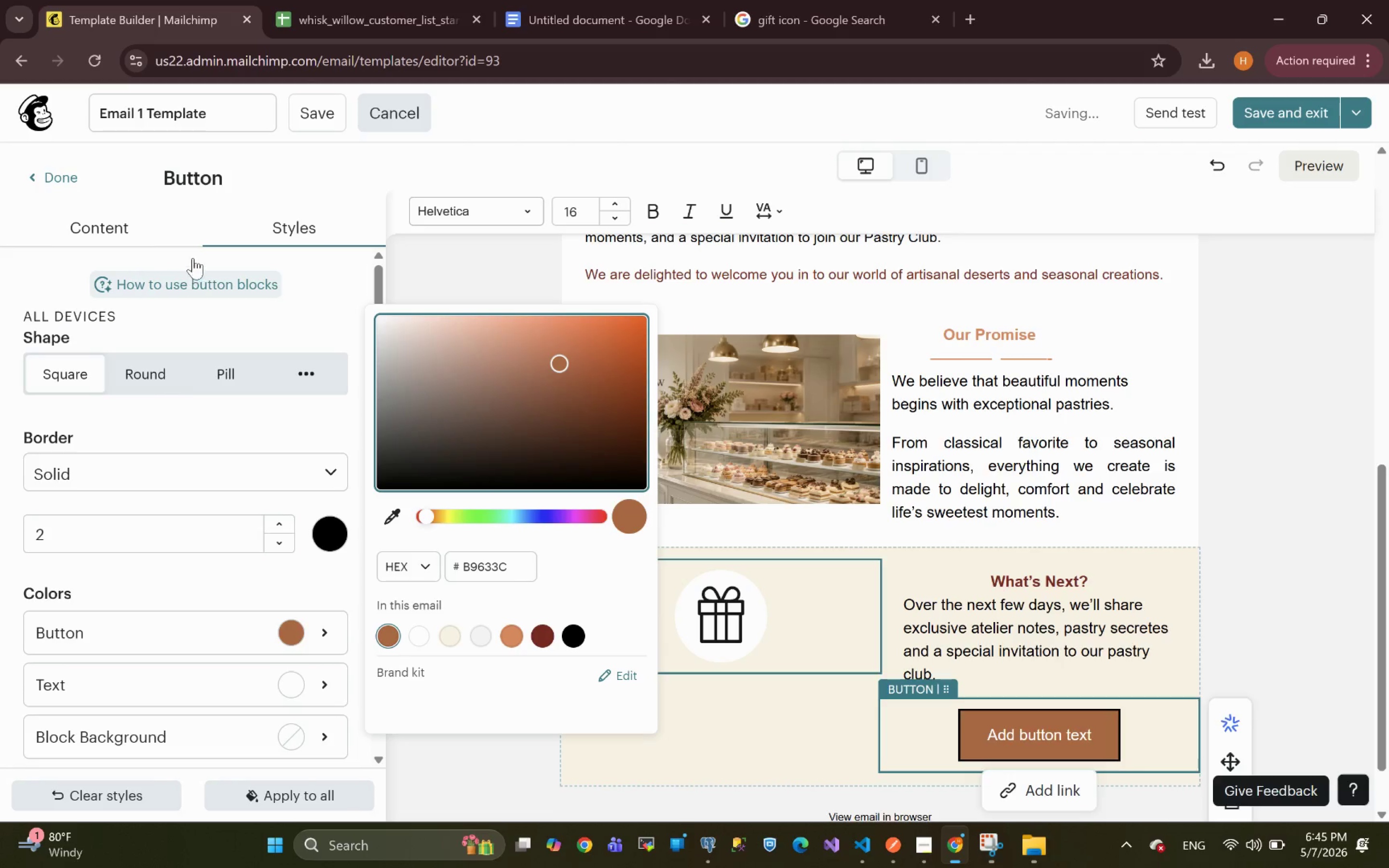 
left_click([171, 378])
 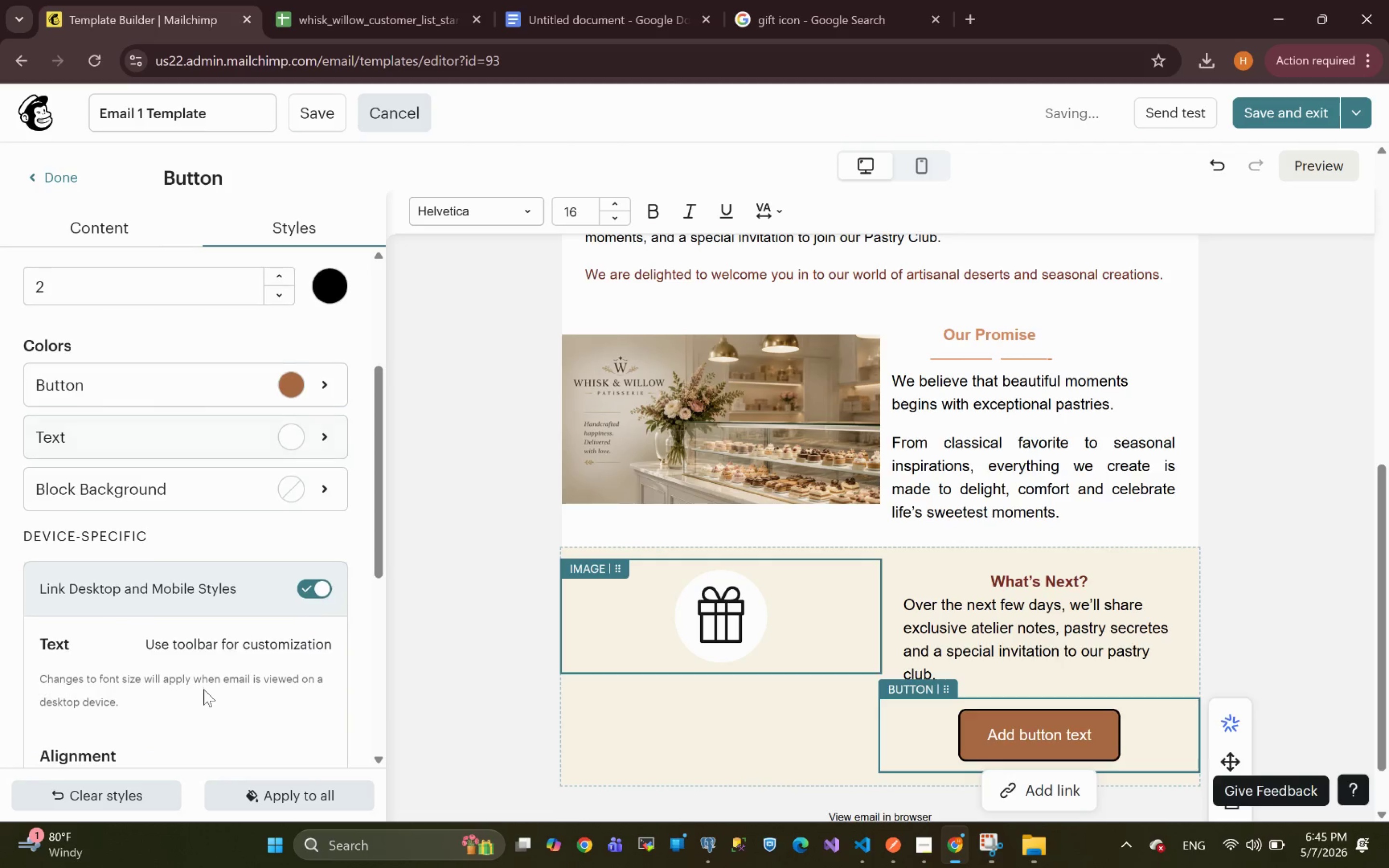 
wait(8.4)
 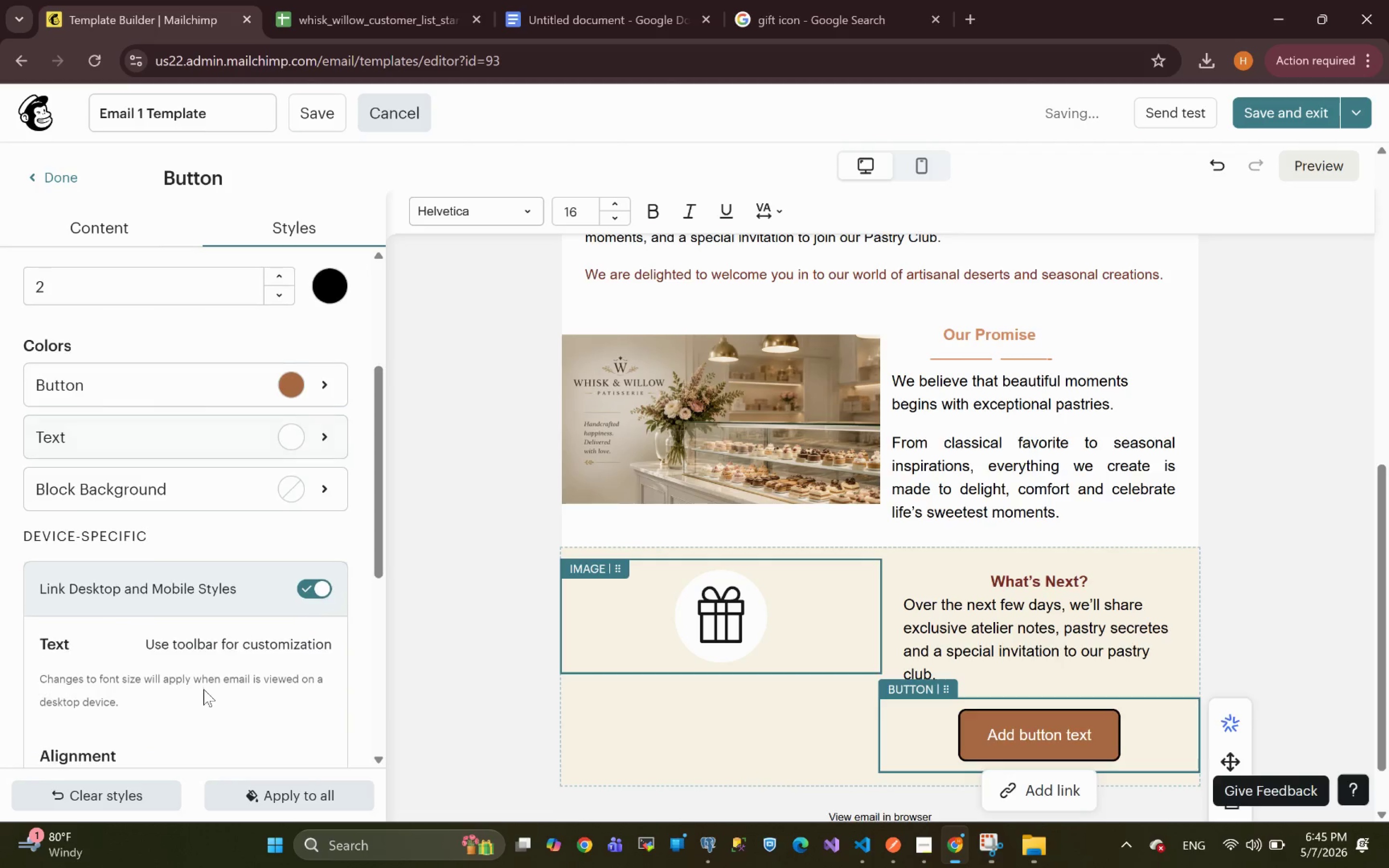 
left_click([302, 476])
 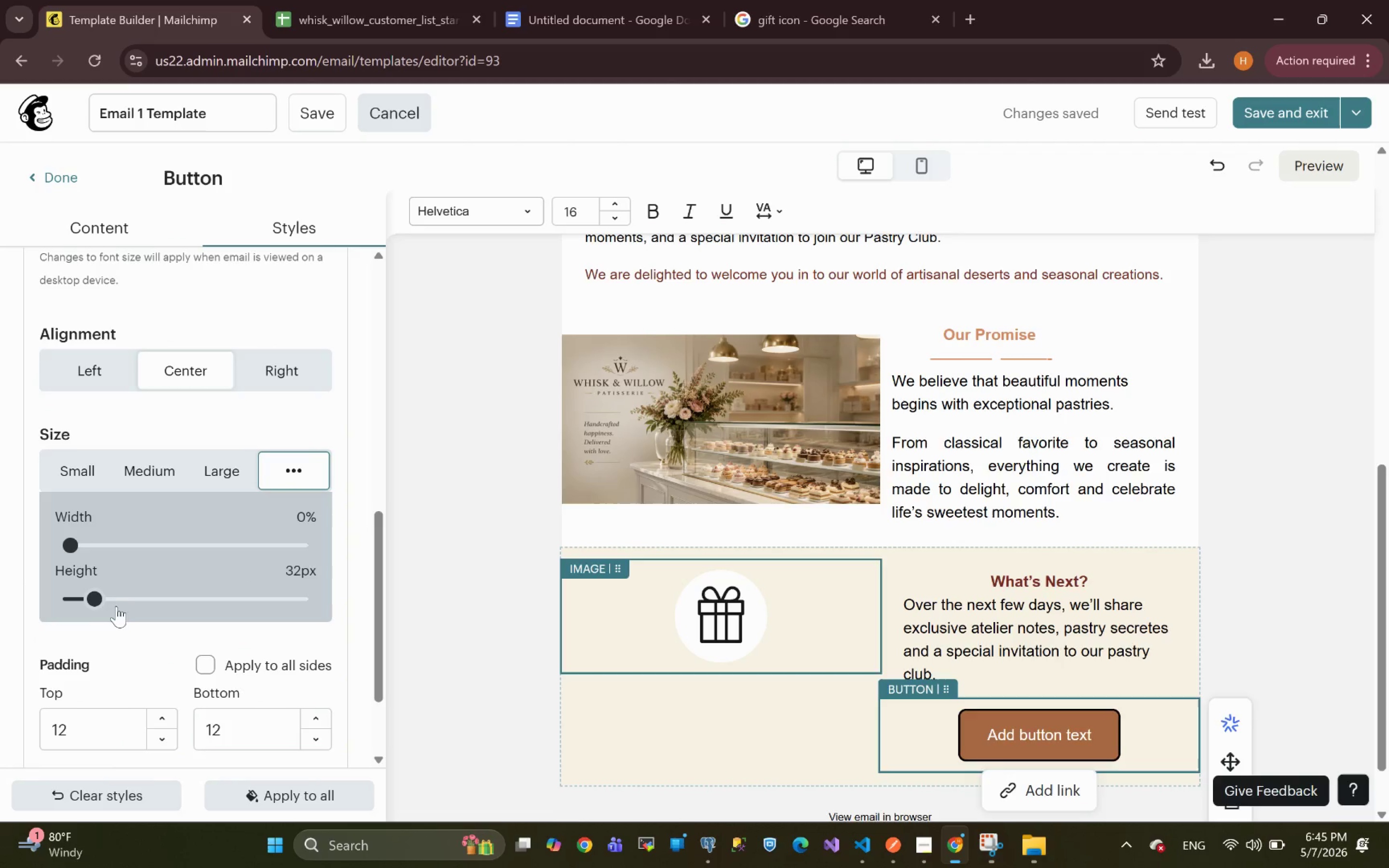 
left_click_drag(start_coordinate=[98, 596], to_coordinate=[32, 601])
 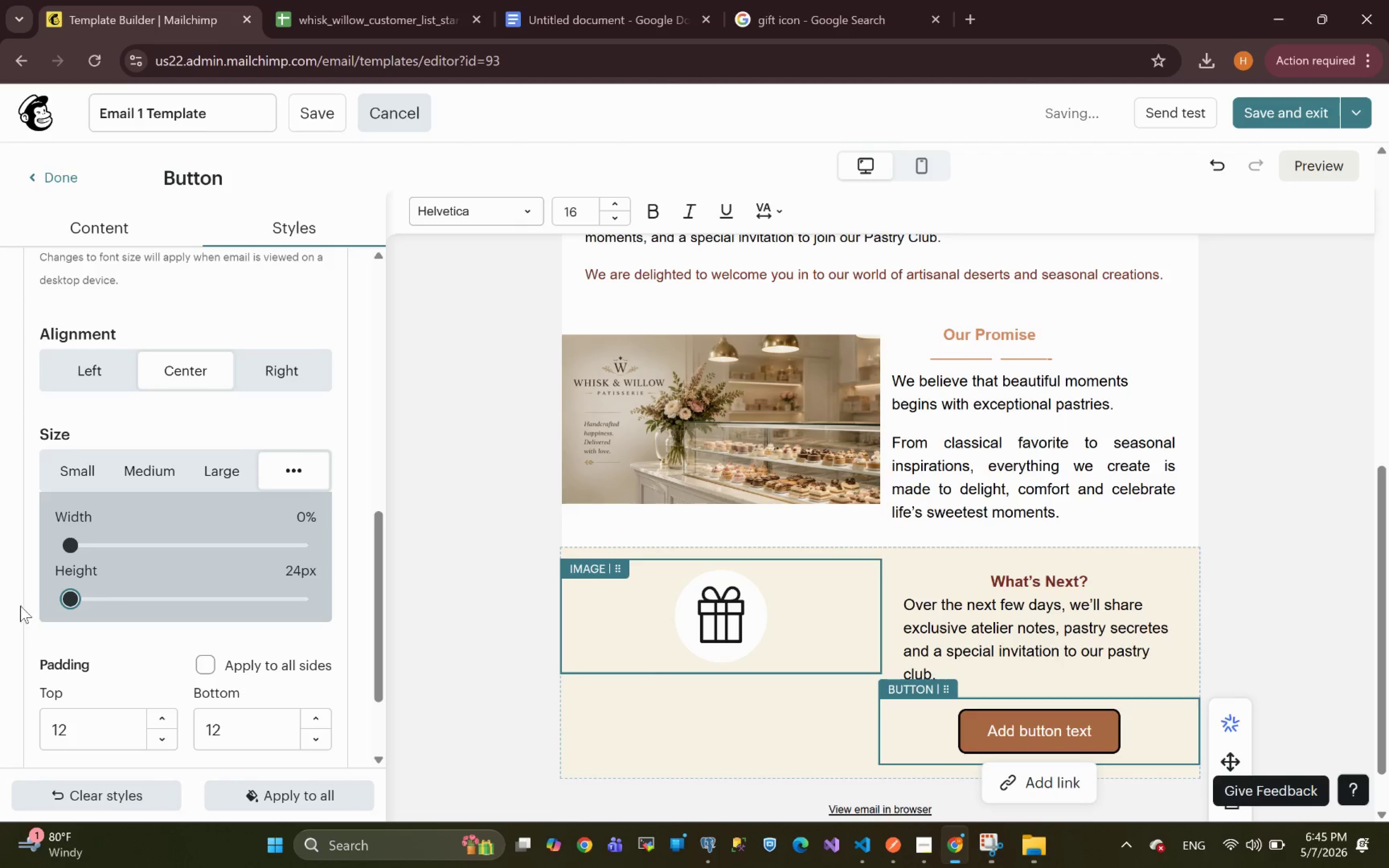 
left_click([3, 606])
 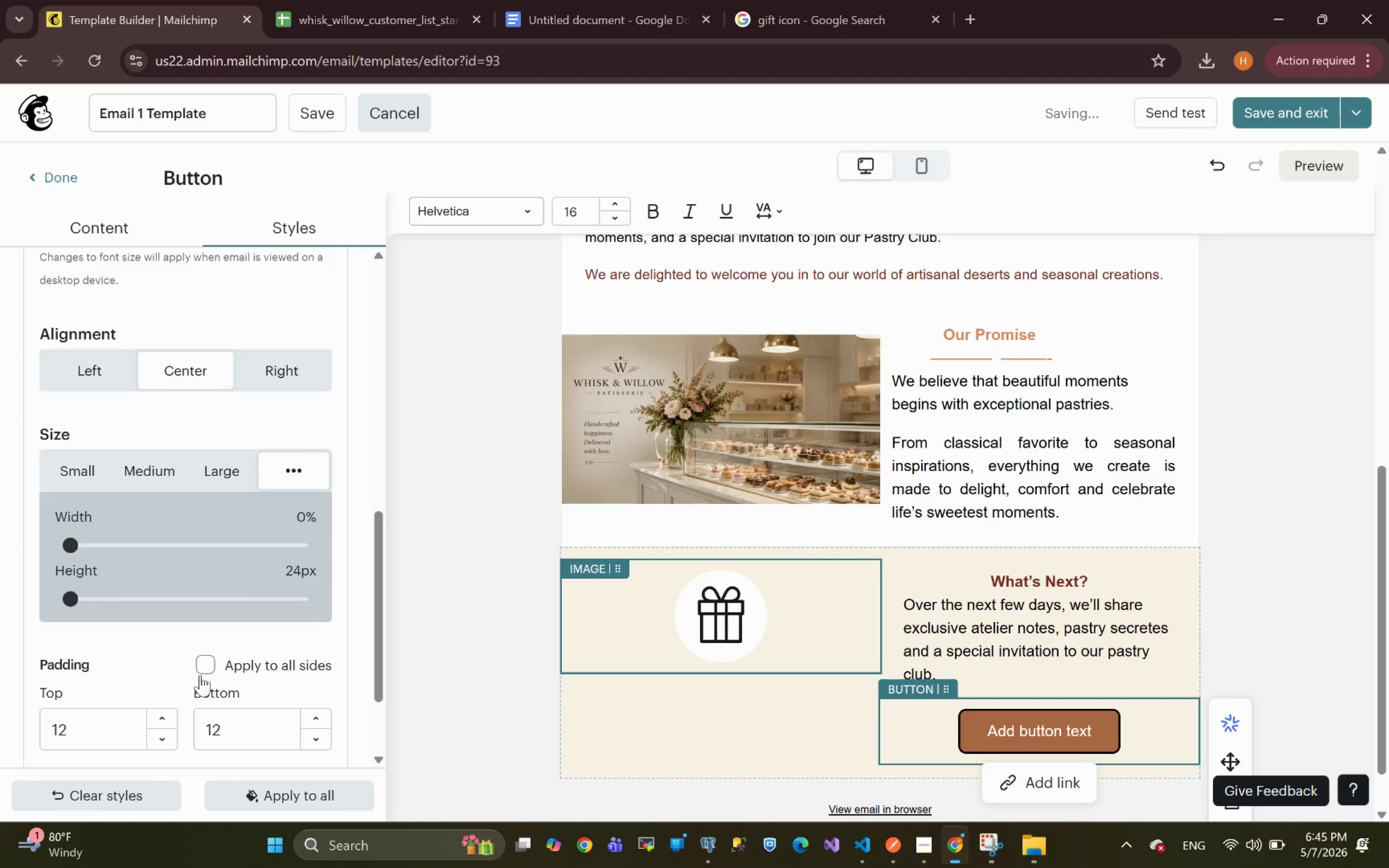 
left_click([209, 664])
 